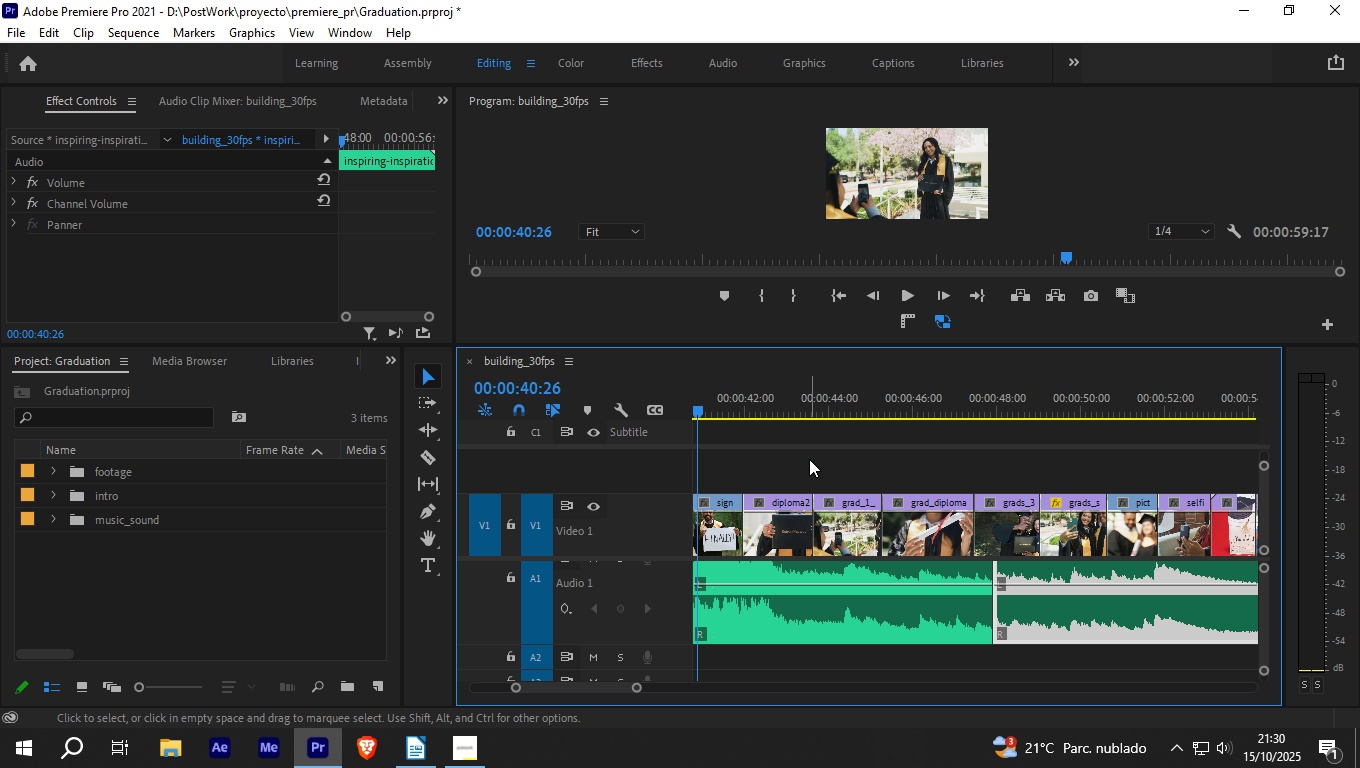 
key(Space)
 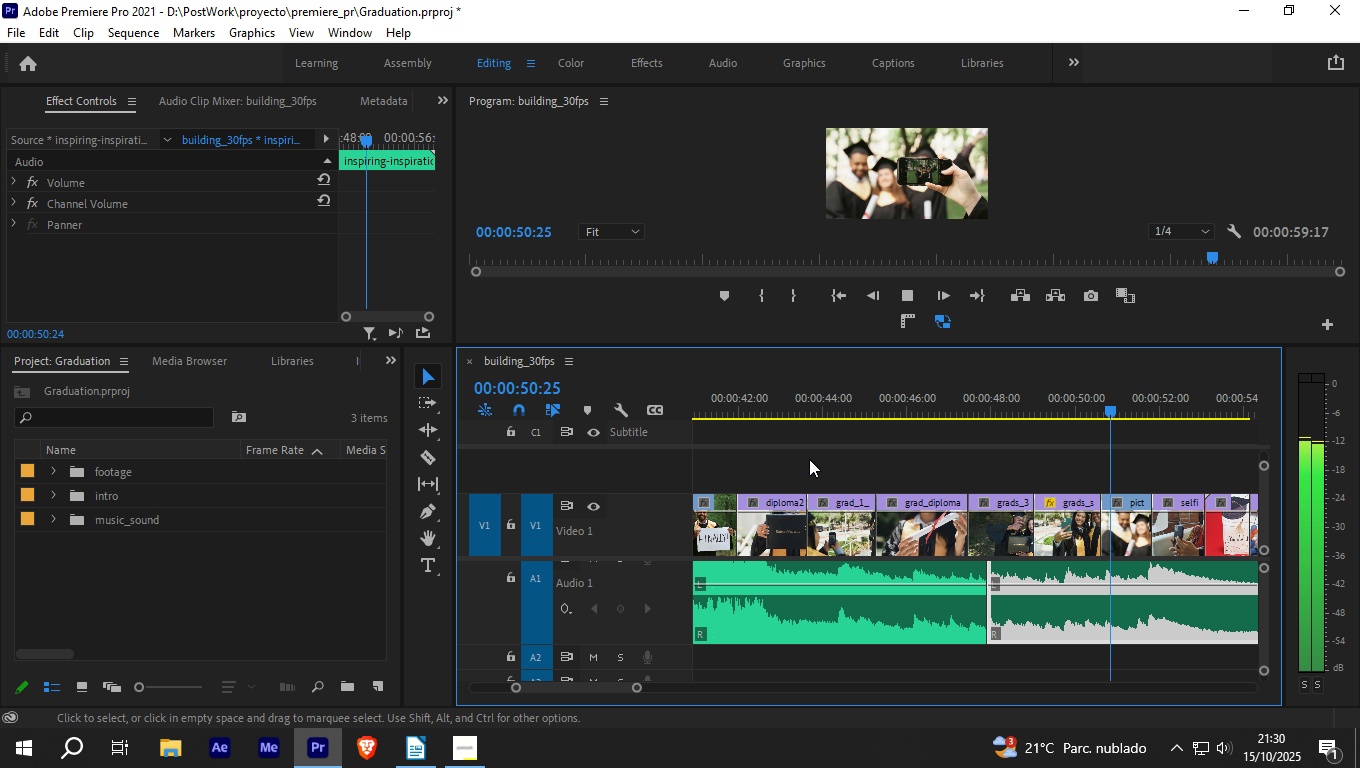 
wait(15.83)
 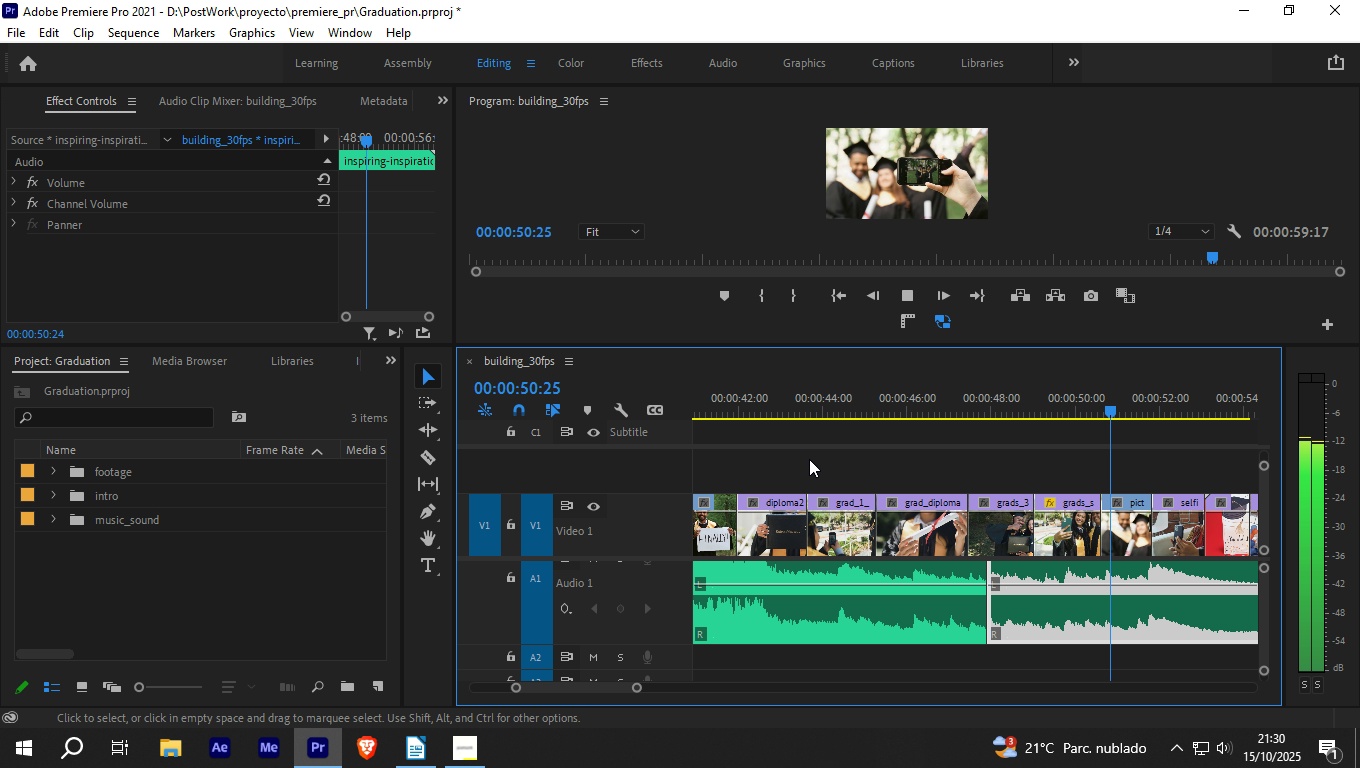 
key(Space)
 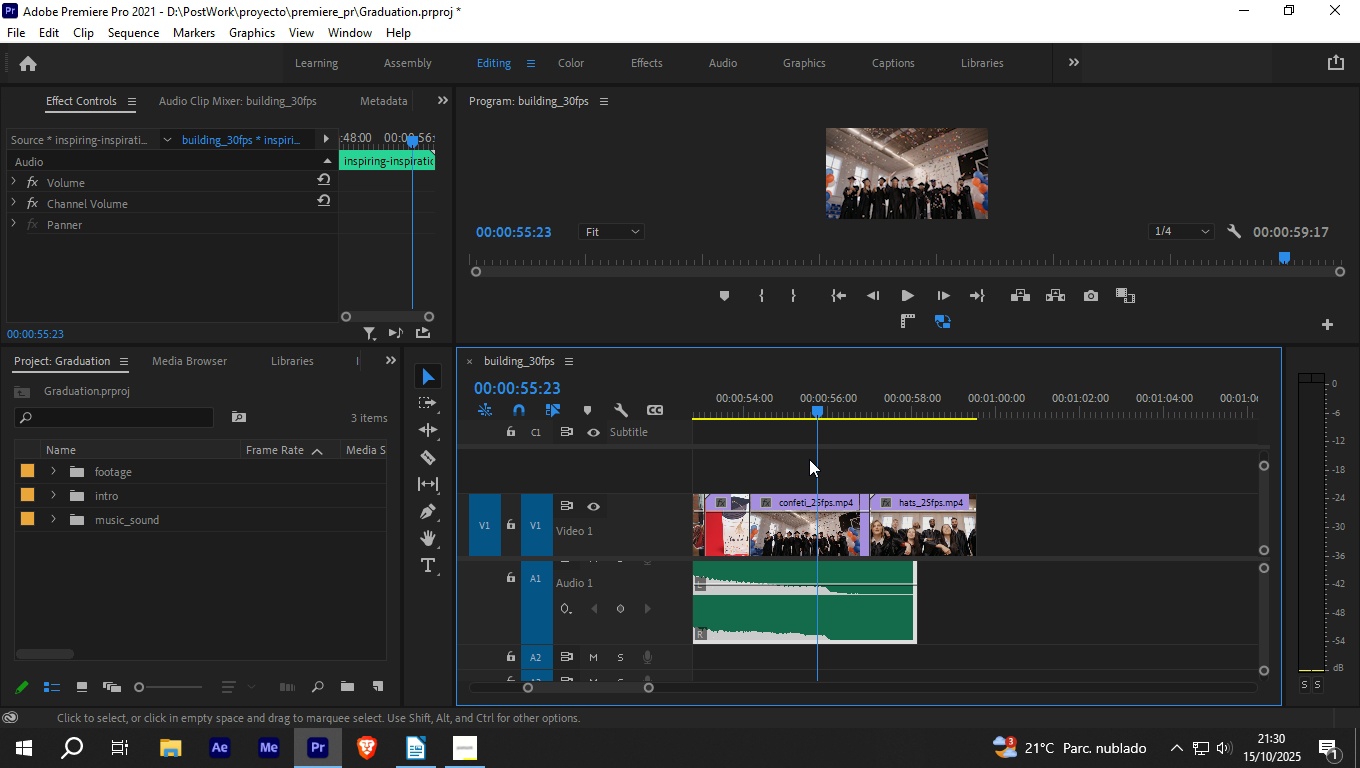 
key(Control+S)
 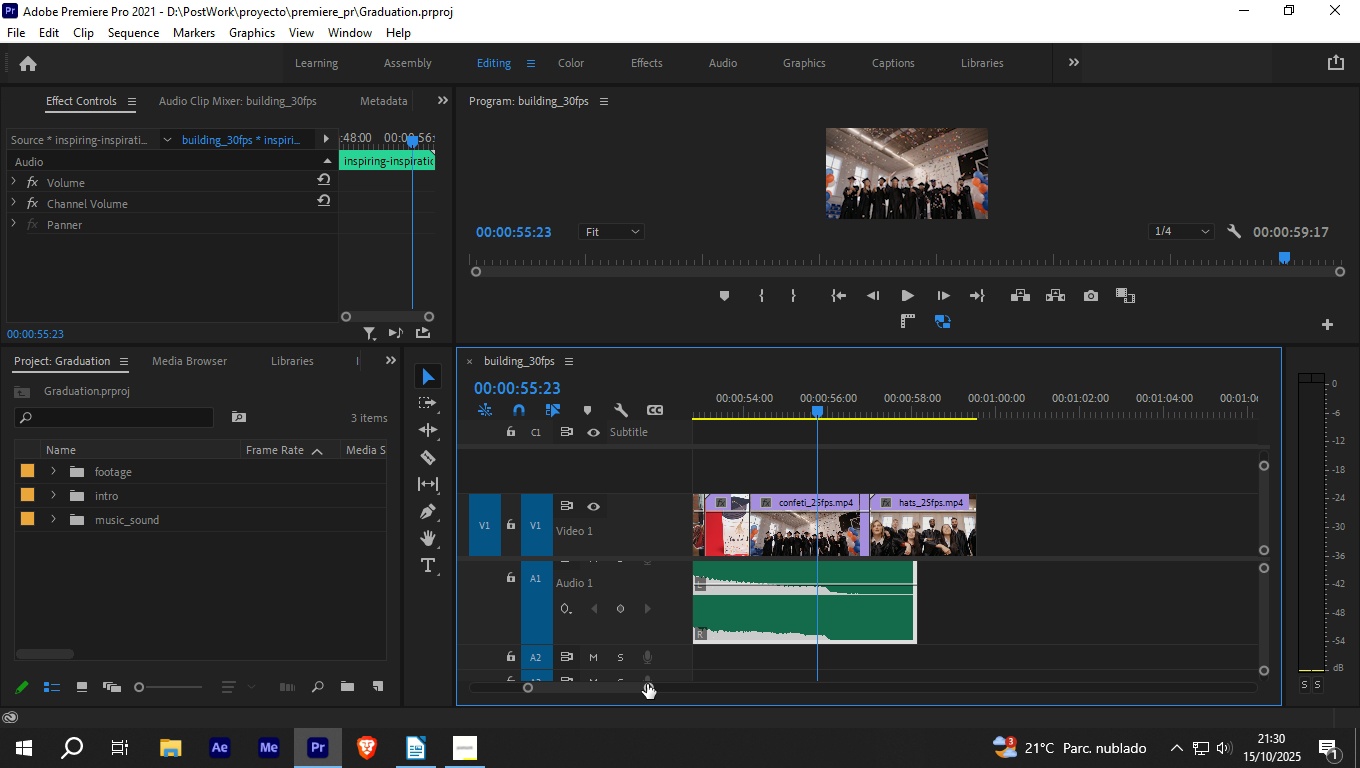 
left_click_drag(start_coordinate=[648, 684], to_coordinate=[662, 686])
 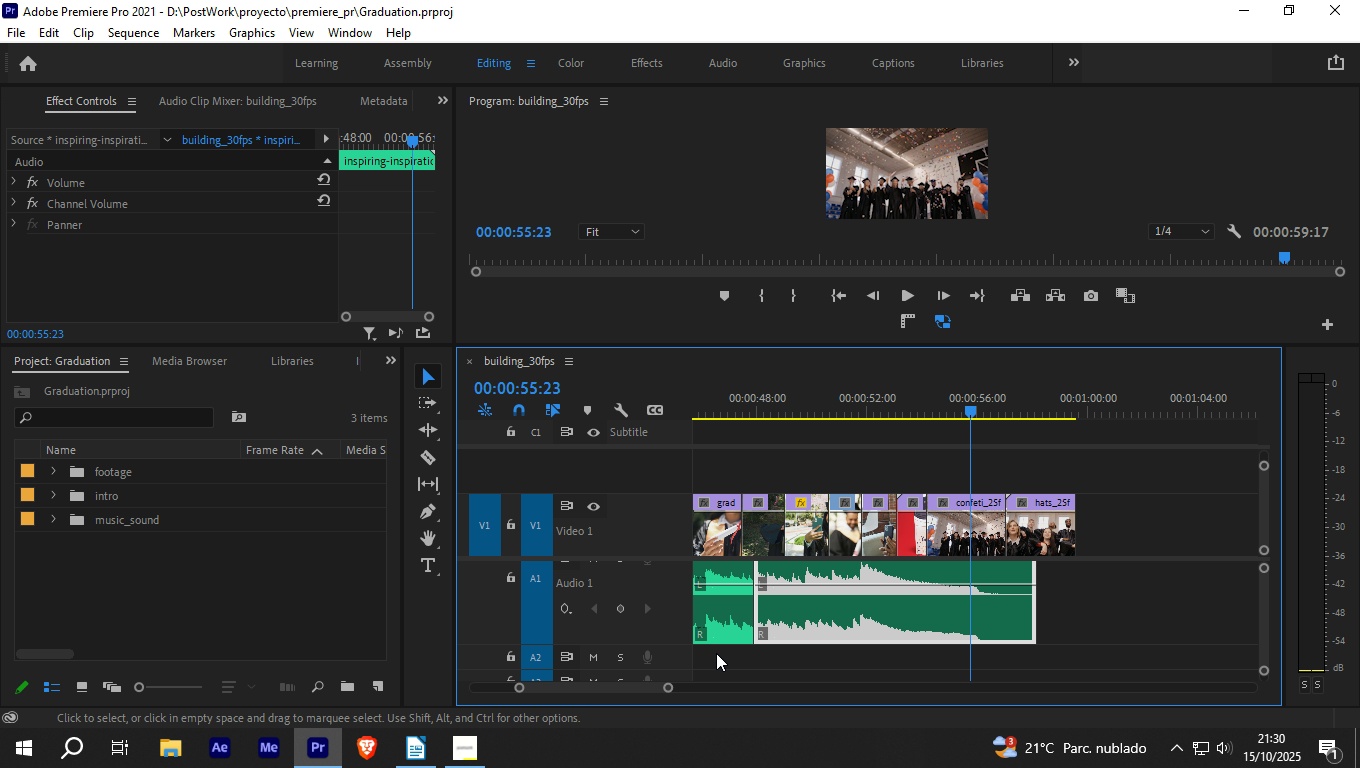 
left_click_drag(start_coordinate=[637, 687], to_coordinate=[620, 688])
 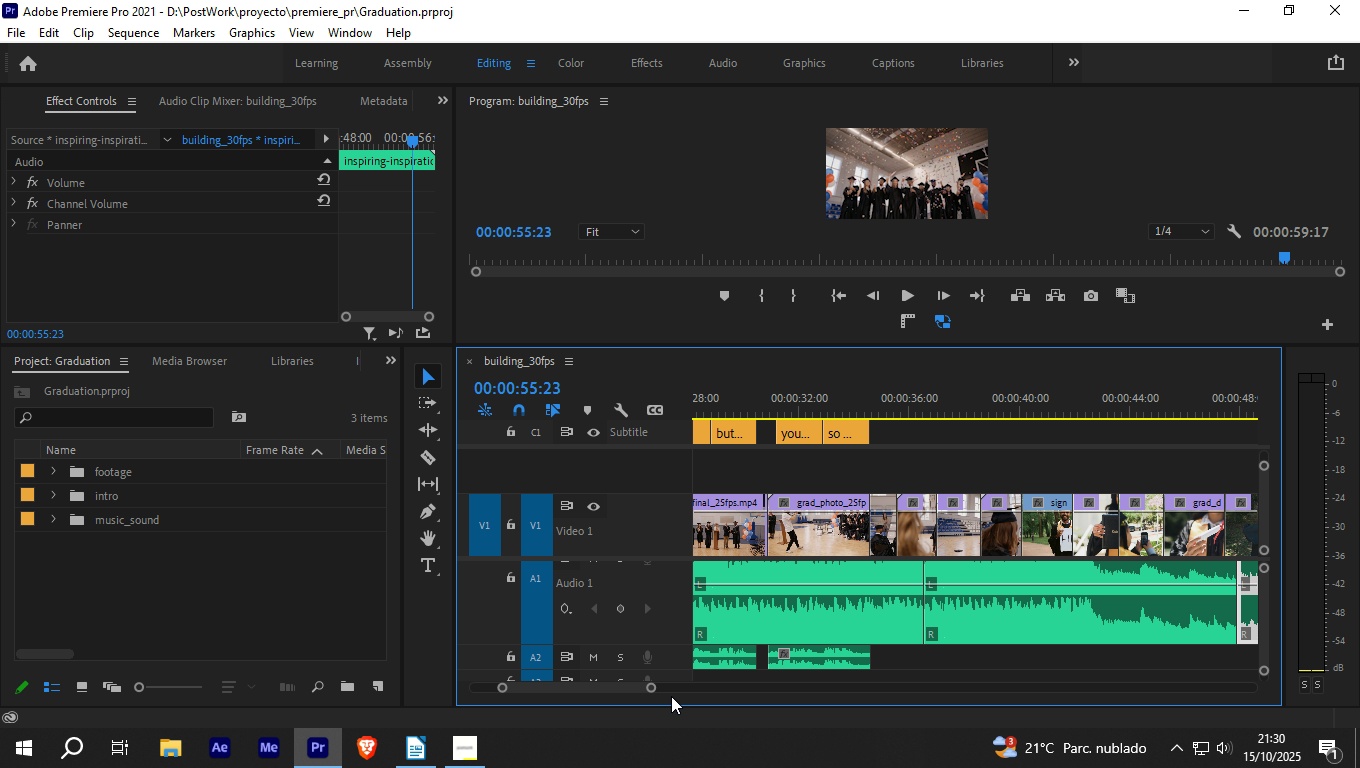 
left_click_drag(start_coordinate=[649, 688], to_coordinate=[763, 685])
 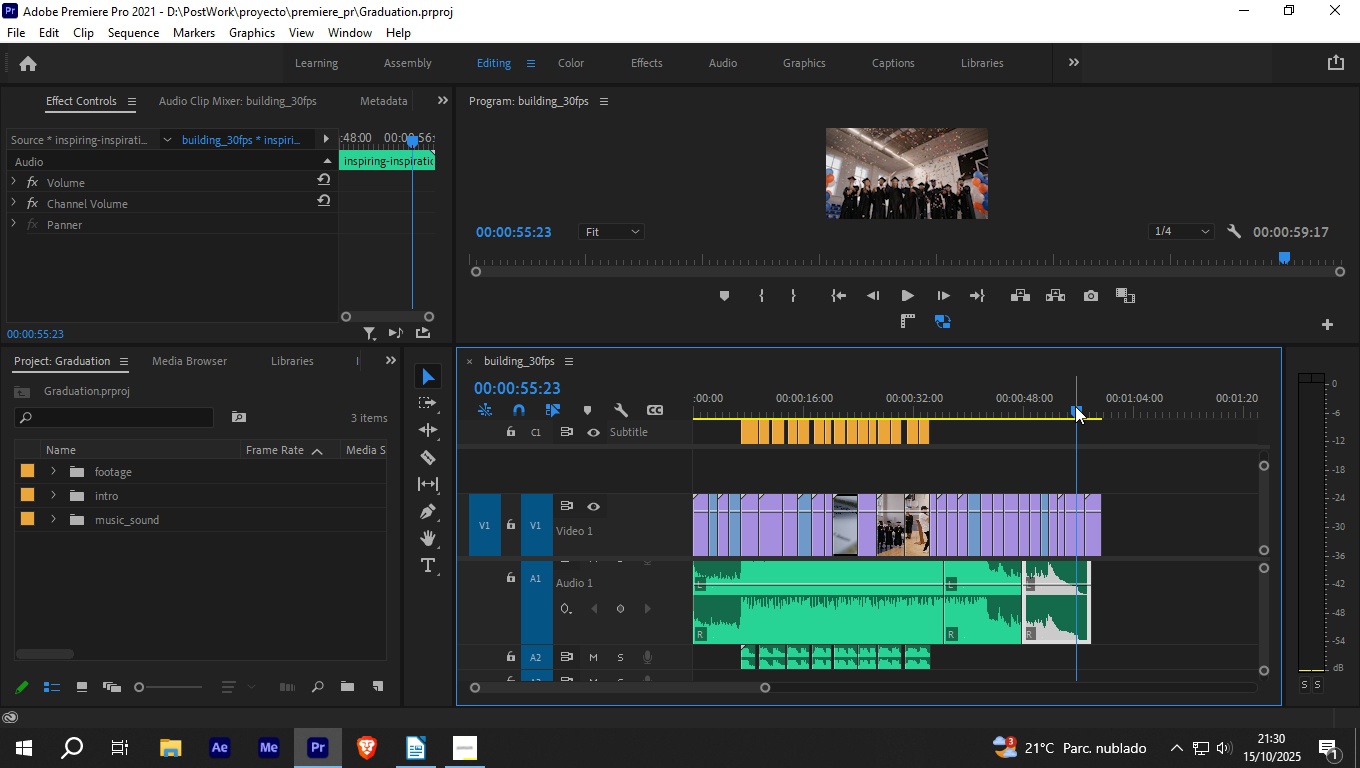 
left_click_drag(start_coordinate=[1075, 406], to_coordinate=[922, 445])
 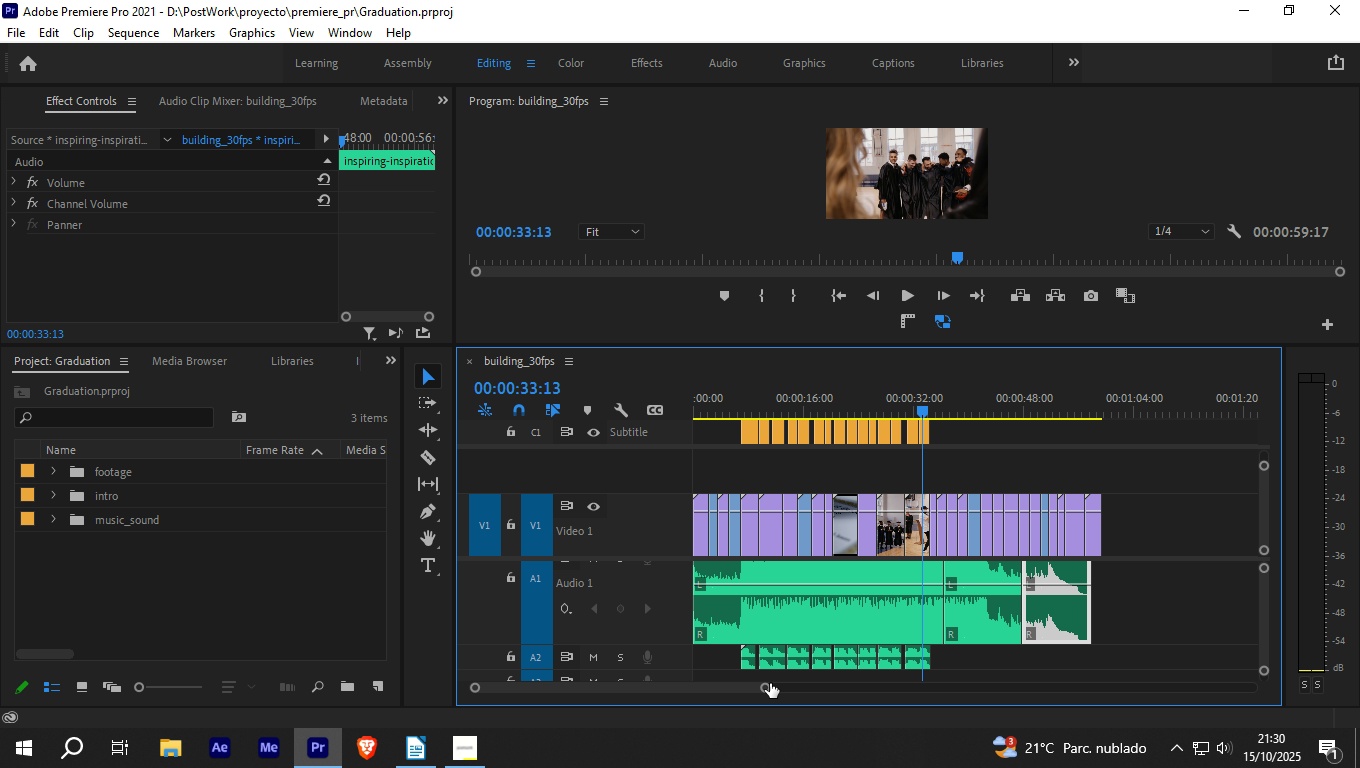 
left_click_drag(start_coordinate=[763, 686], to_coordinate=[699, 688])
 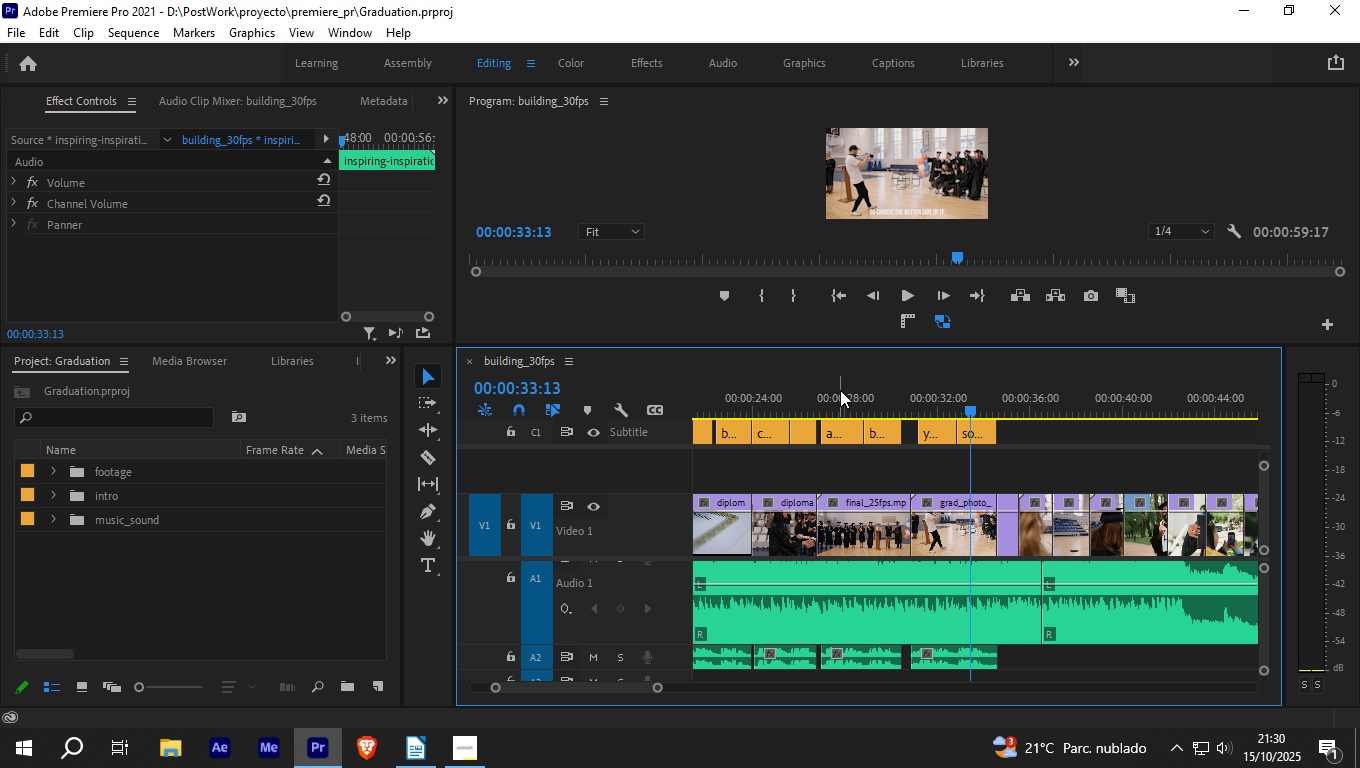 
key(Space)
 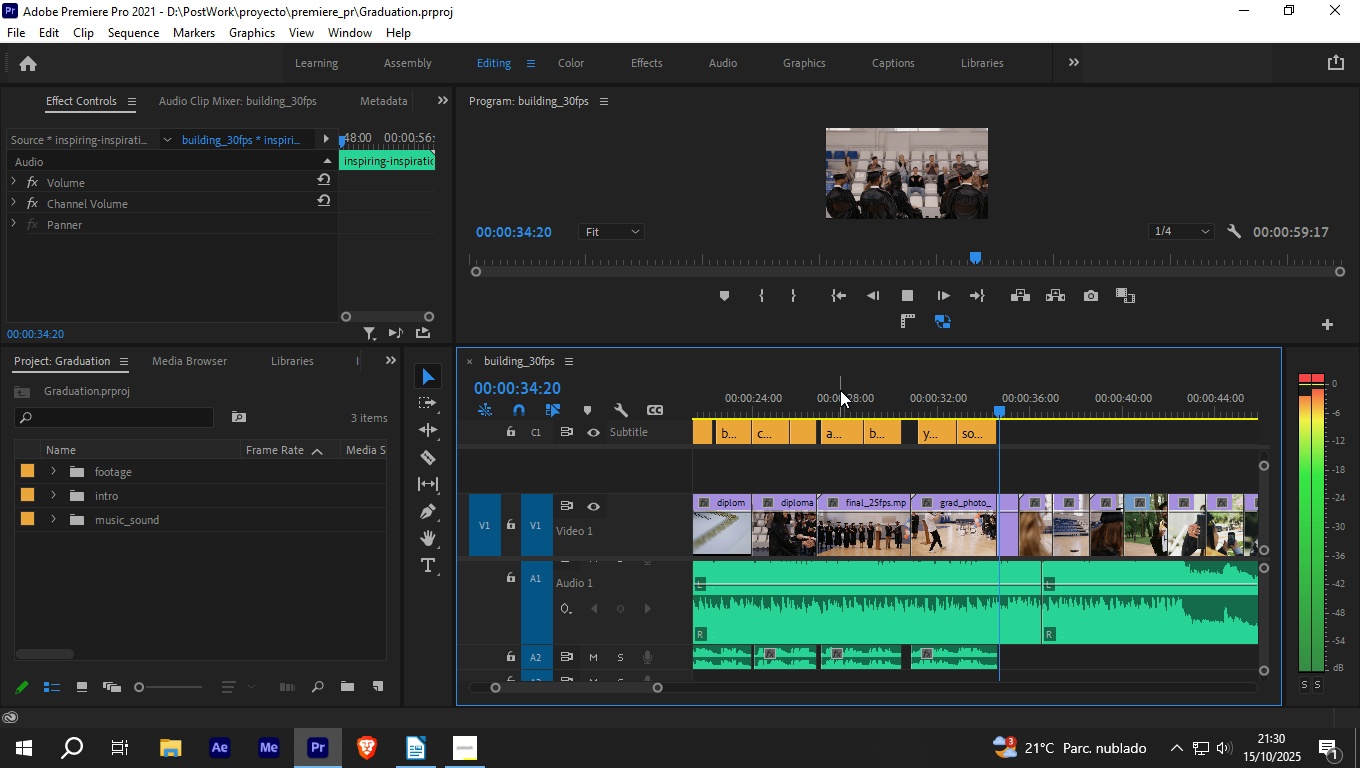 
key(Space)
 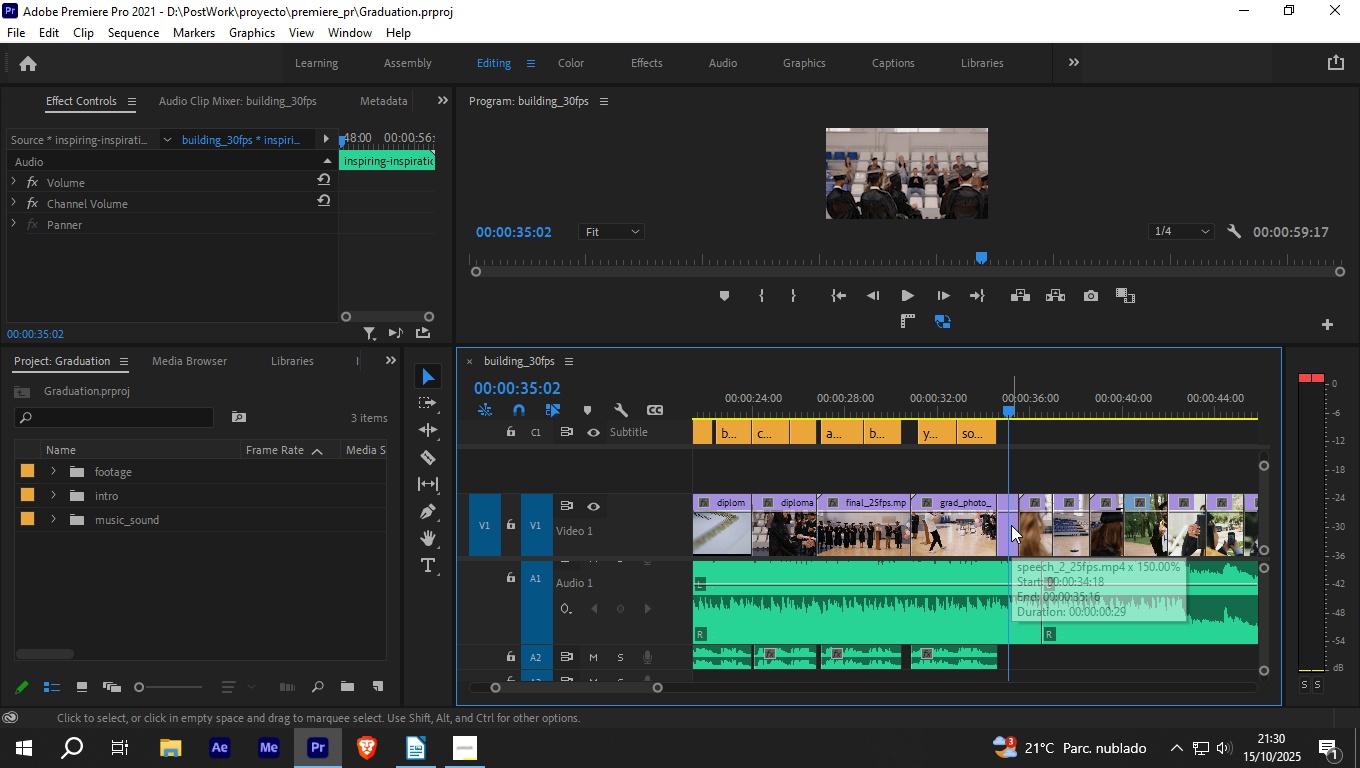 
wait(7.16)
 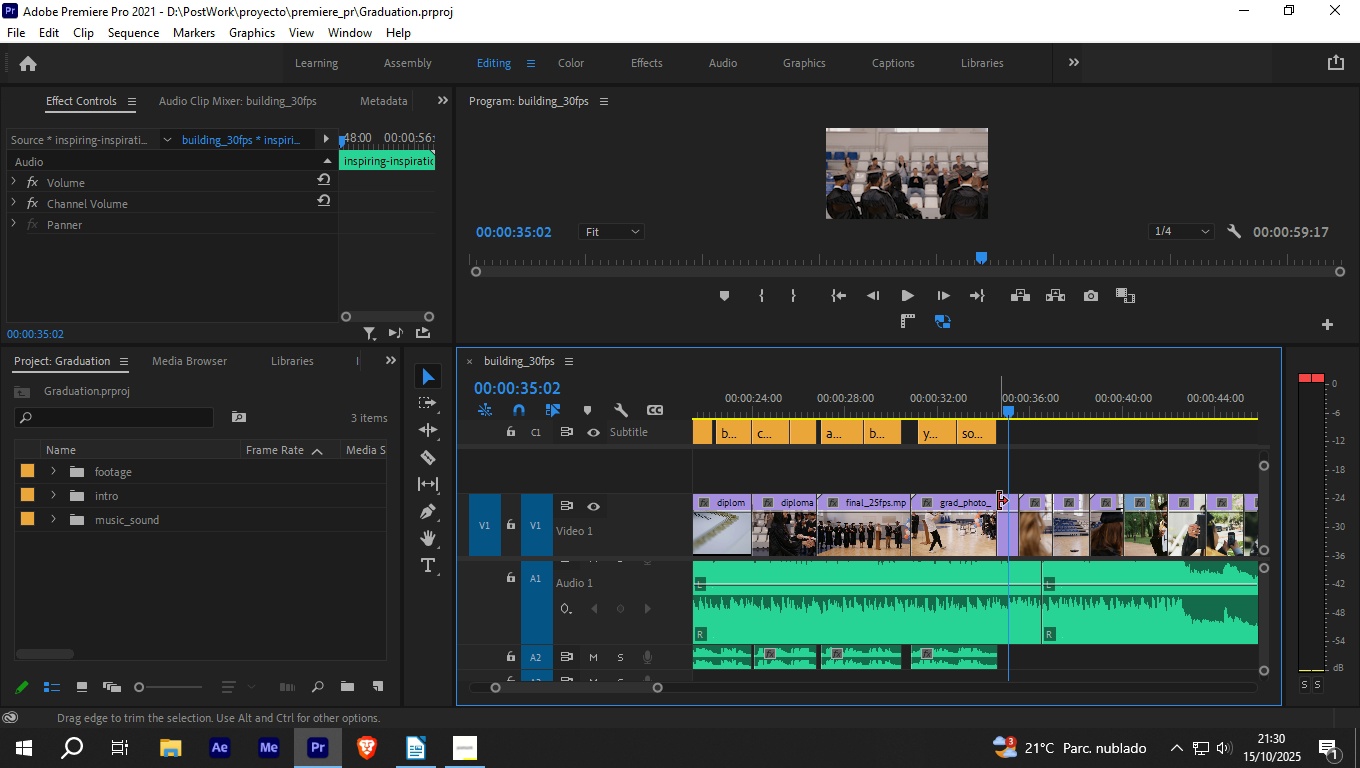 
left_click([1011, 525])
 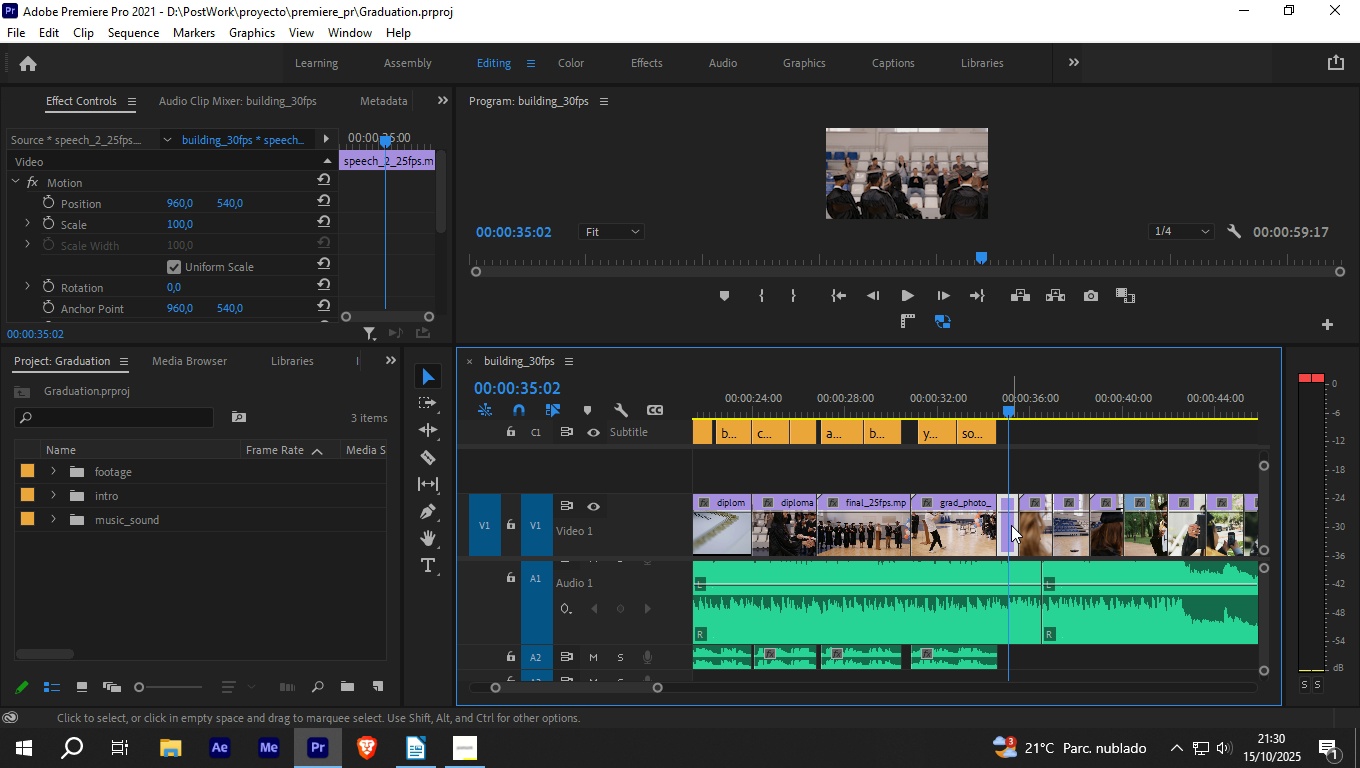 
key(Delete)
 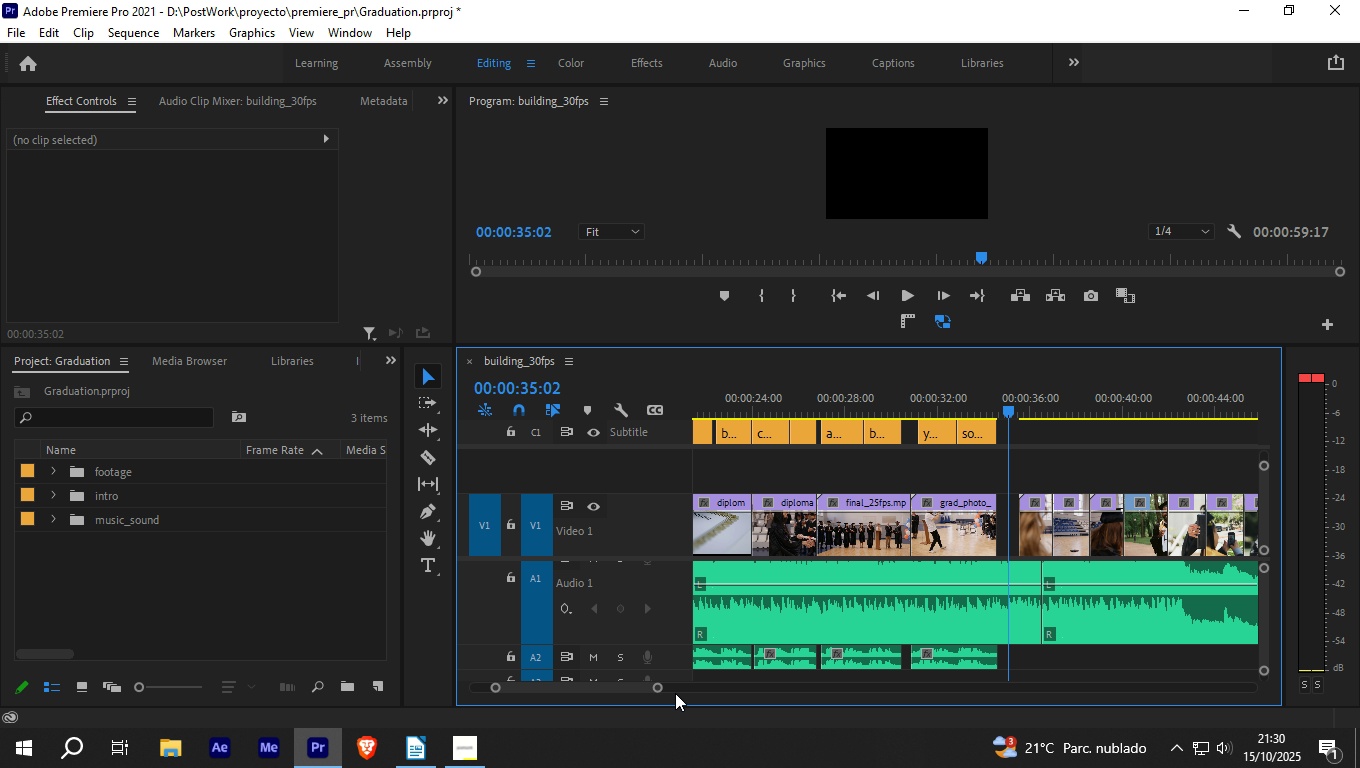 
left_click_drag(start_coordinate=[654, 686], to_coordinate=[605, 691])
 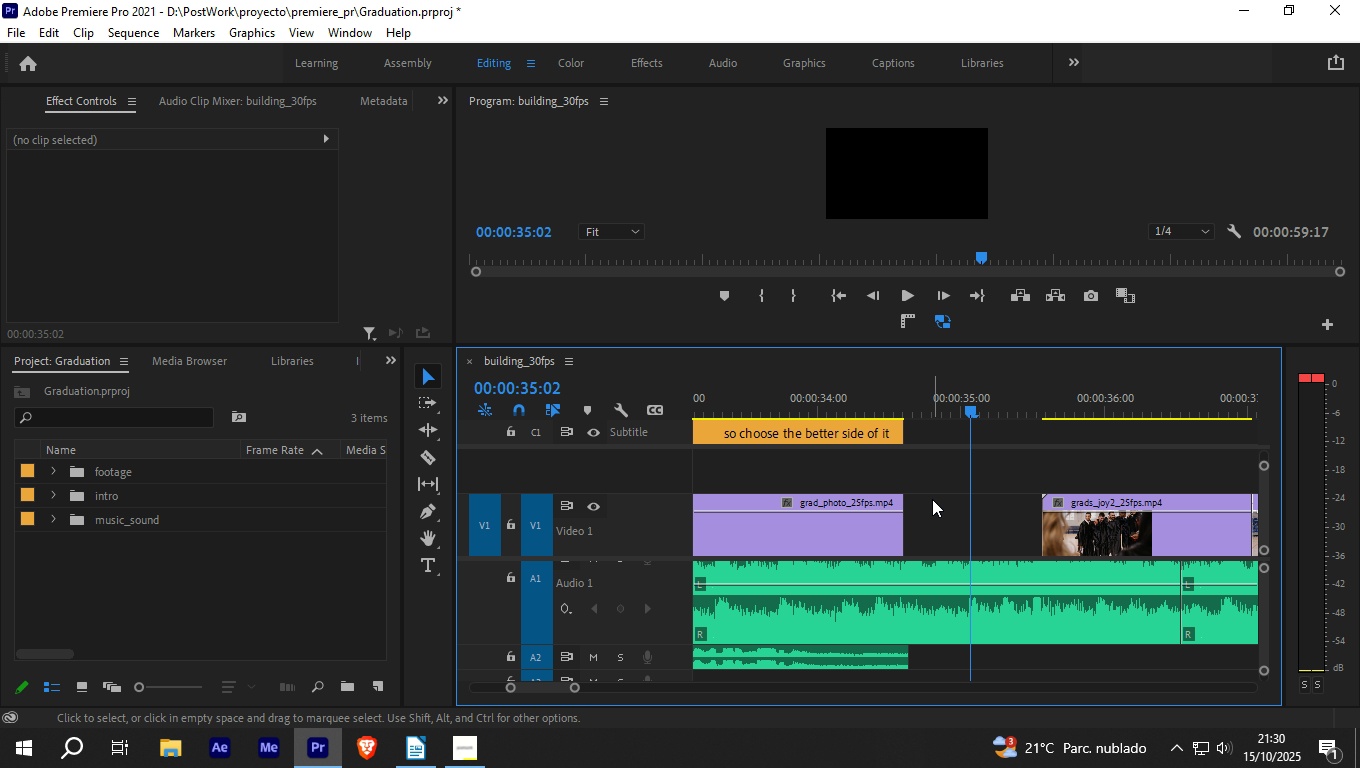 
left_click_drag(start_coordinate=[933, 499], to_coordinate=[933, 506])
 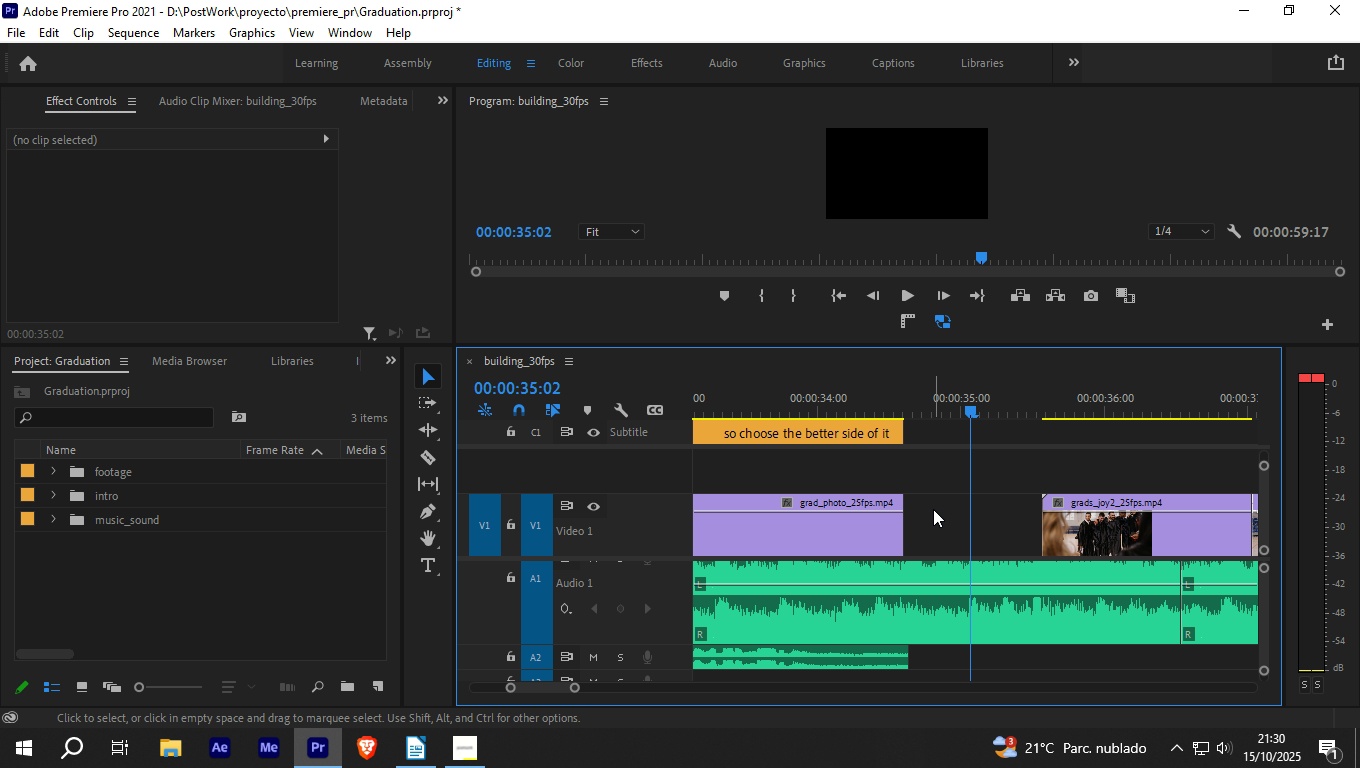 
left_click([933, 509])
 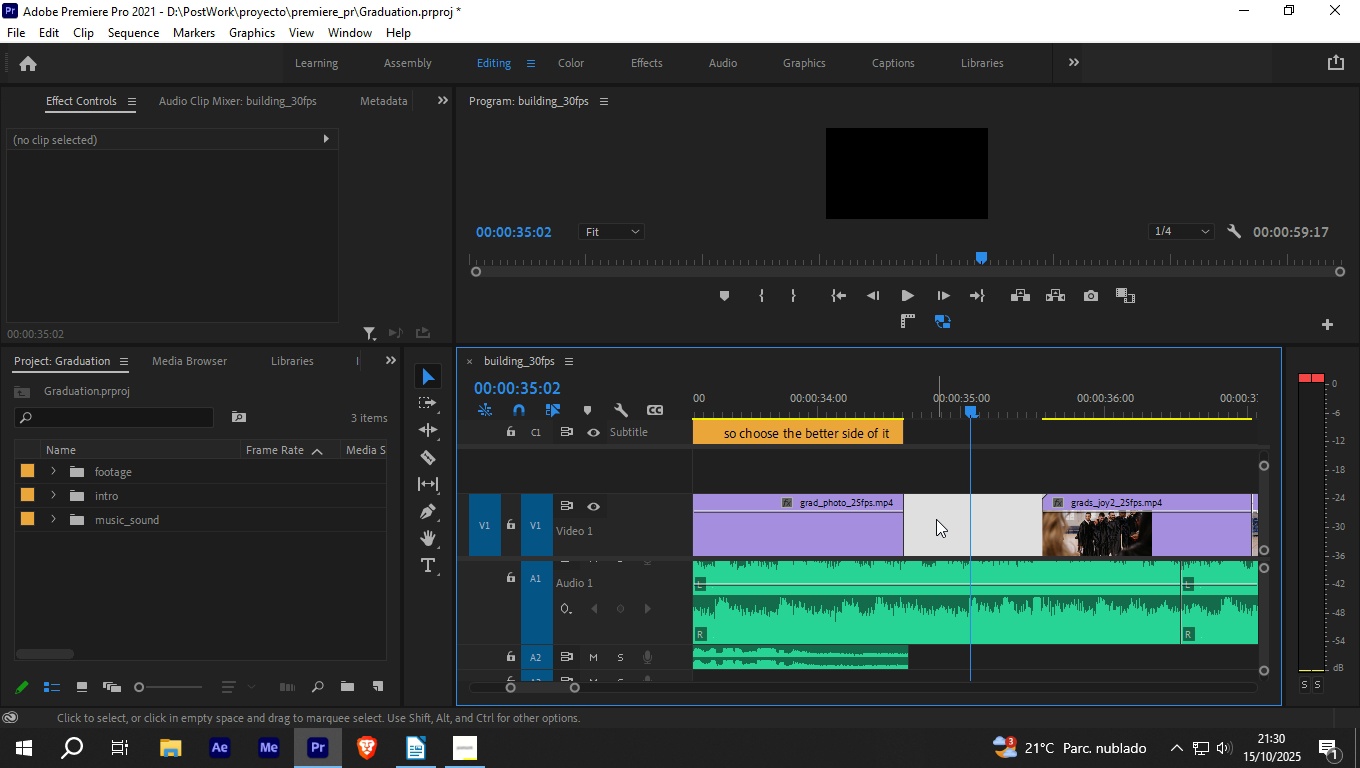 
right_click([936, 519])
 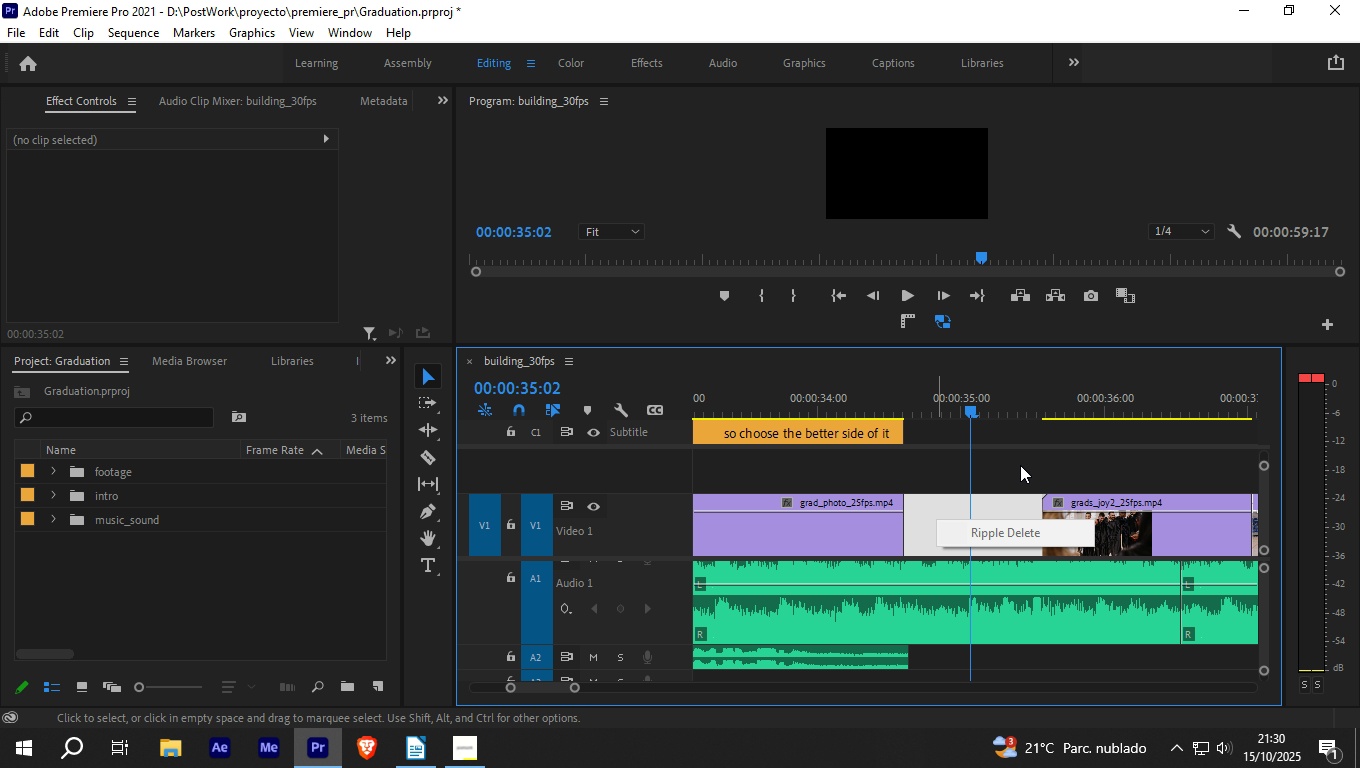 
double_click([1025, 452])
 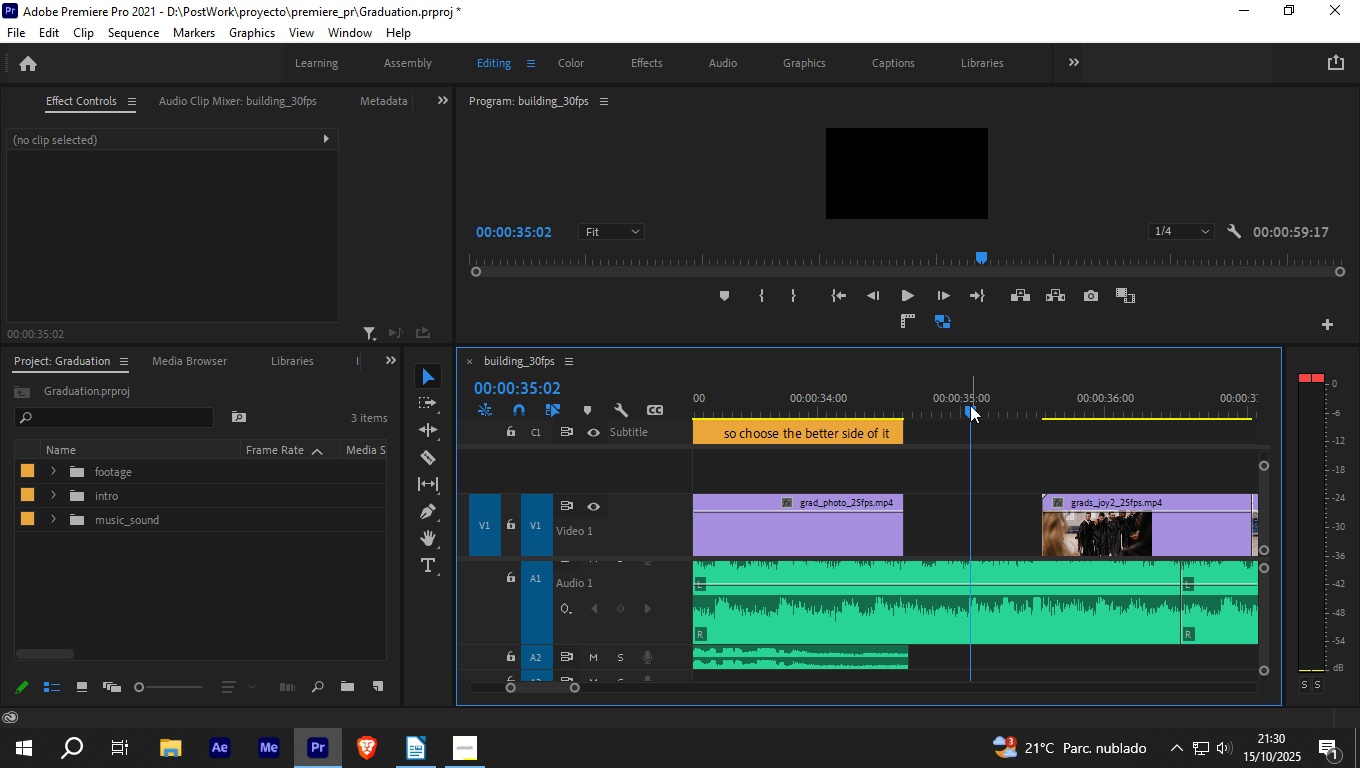 
left_click_drag(start_coordinate=[967, 404], to_coordinate=[906, 414])
 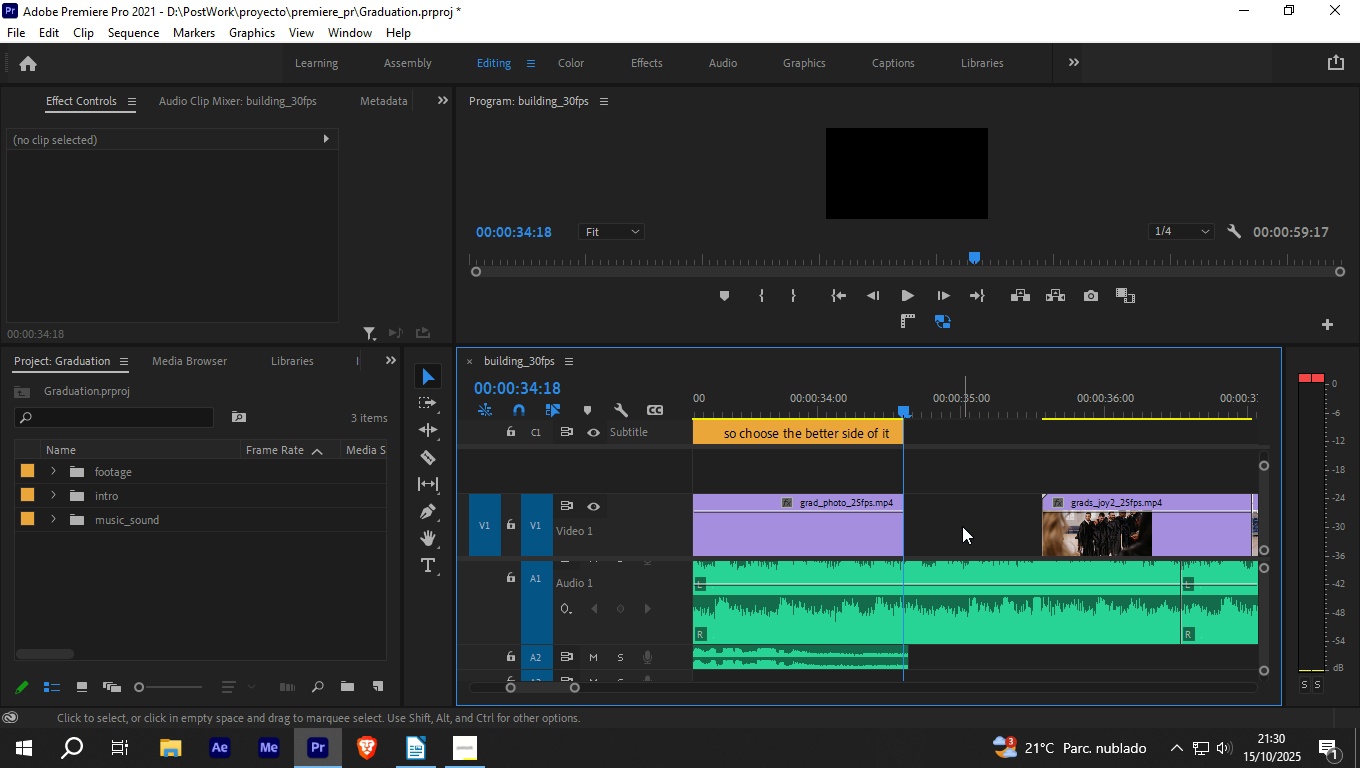 
right_click([962, 526])
 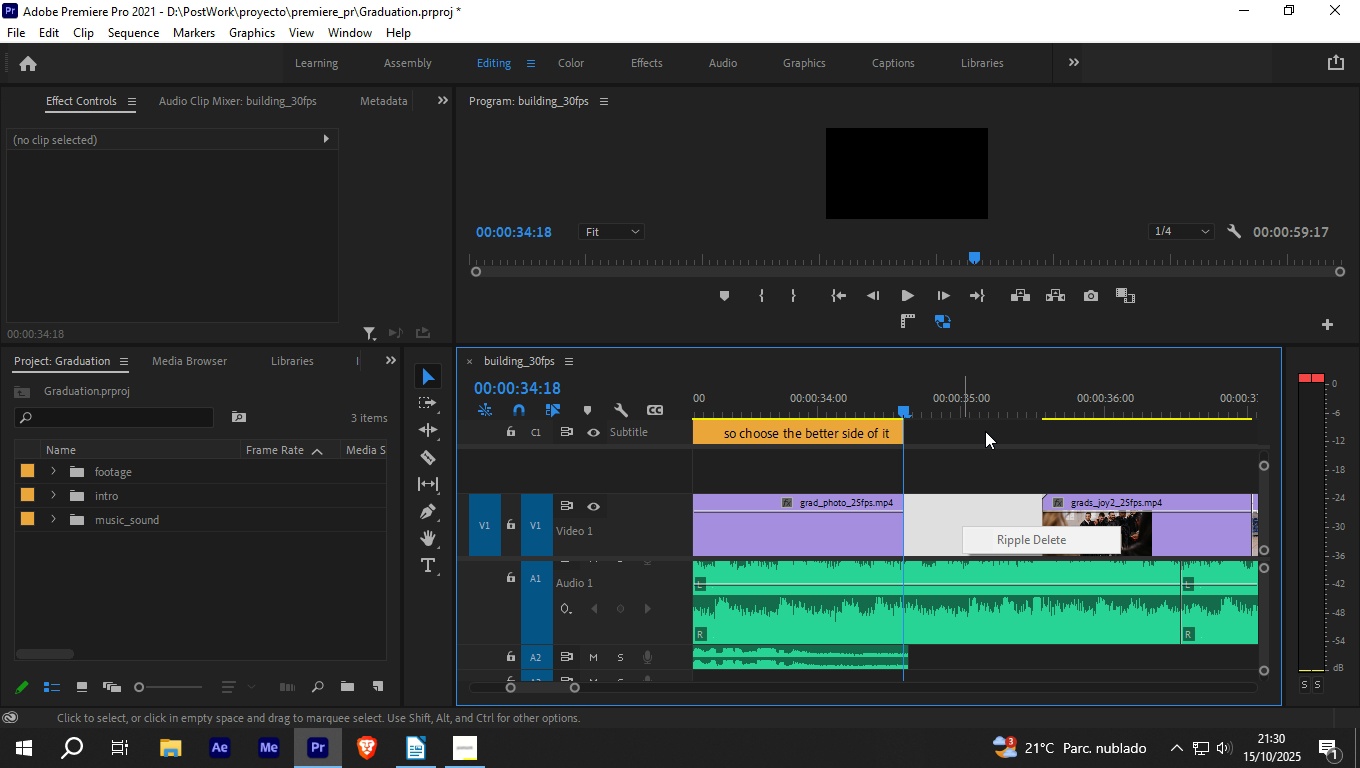 
double_click([985, 431])
 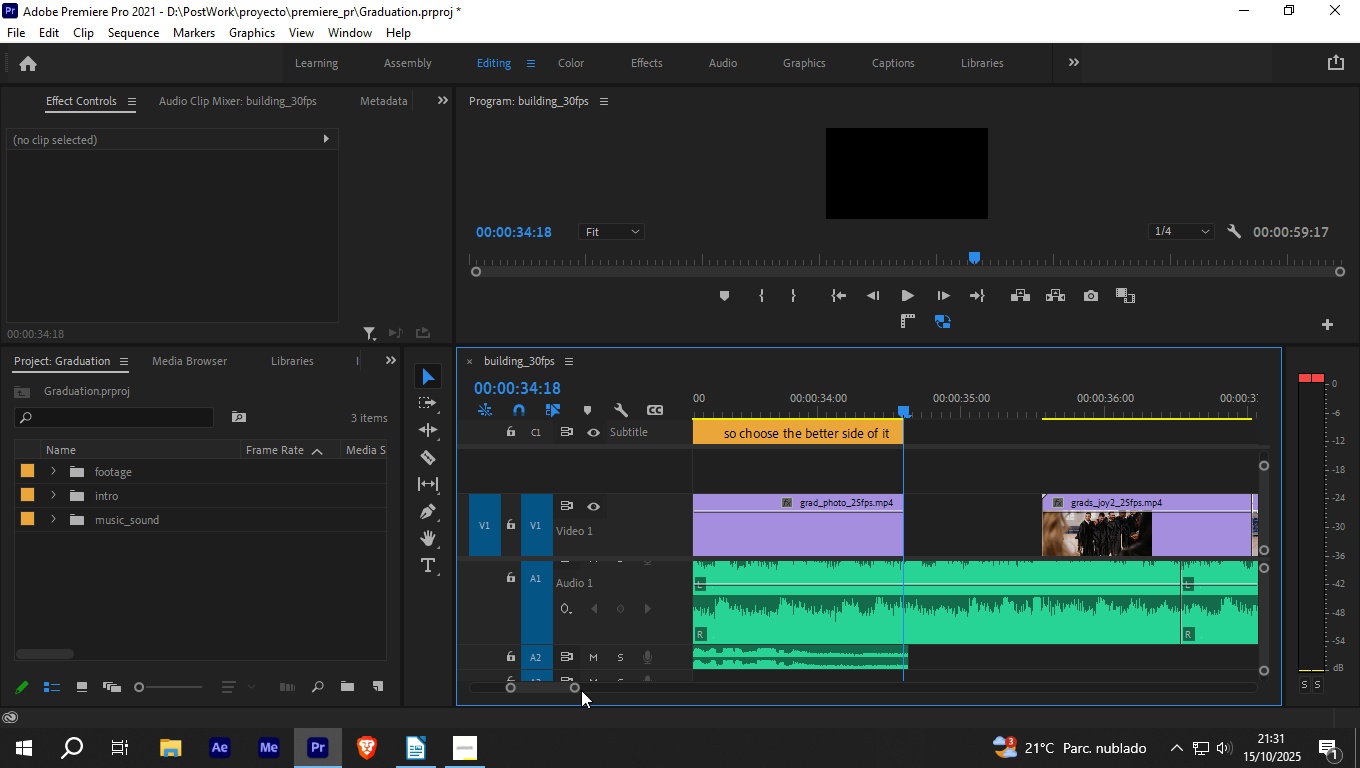 
left_click_drag(start_coordinate=[577, 689], to_coordinate=[676, 692])
 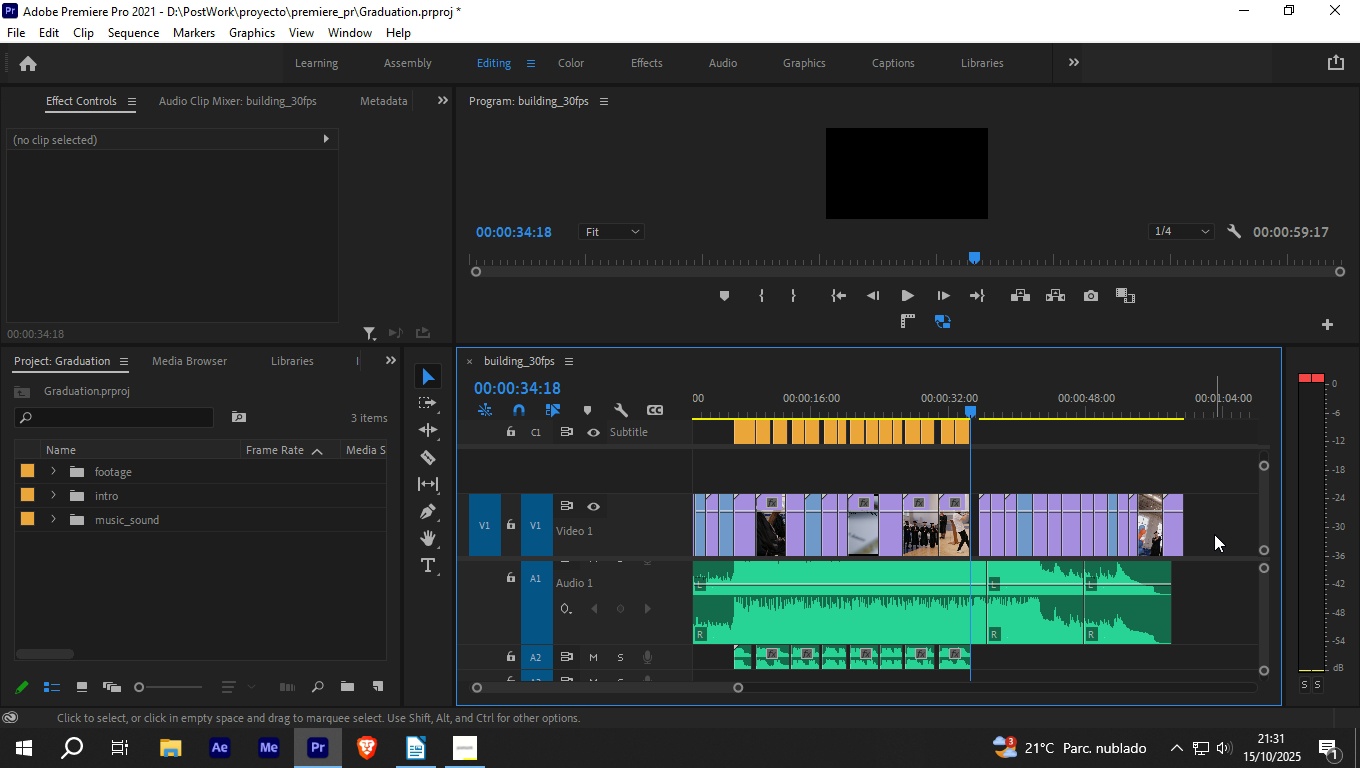 
left_click_drag(start_coordinate=[1224, 533], to_coordinate=[984, 459])
 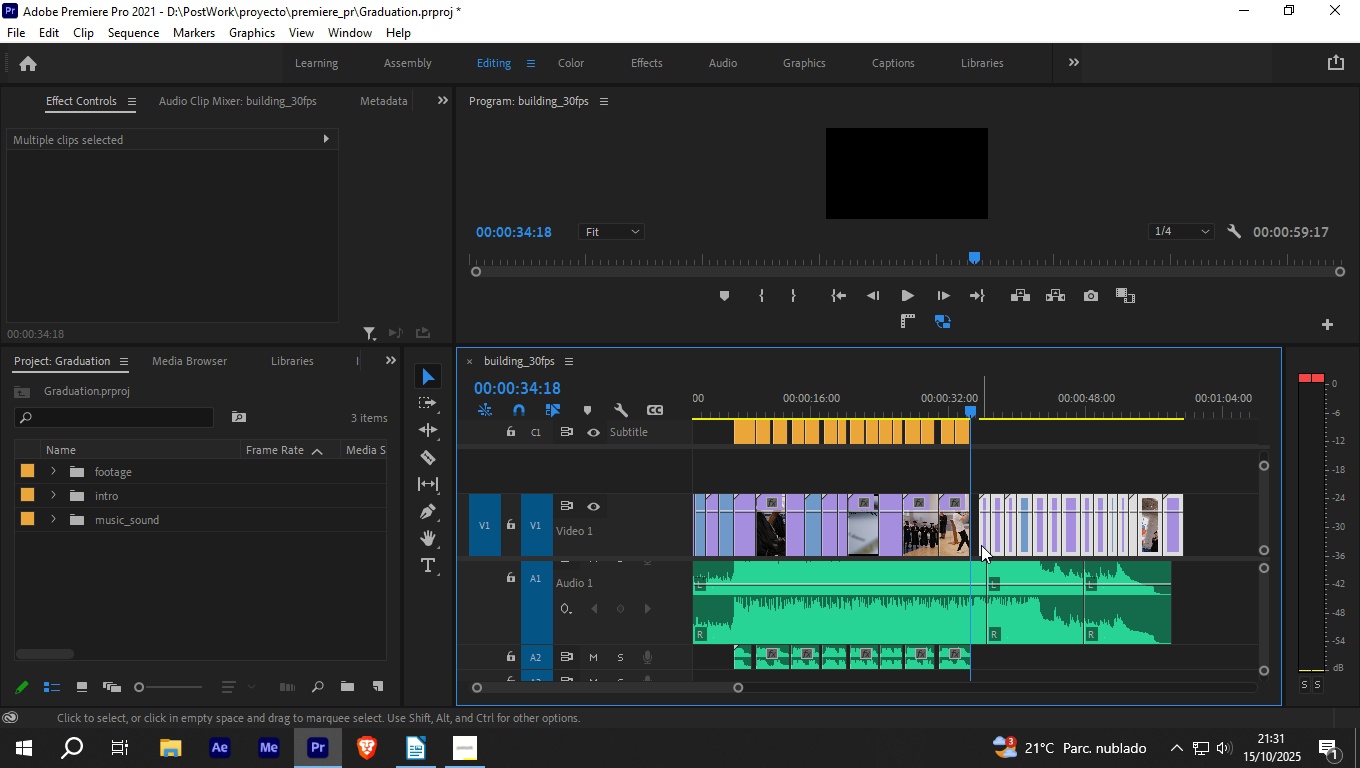 
left_click_drag(start_coordinate=[982, 544], to_coordinate=[974, 545])
 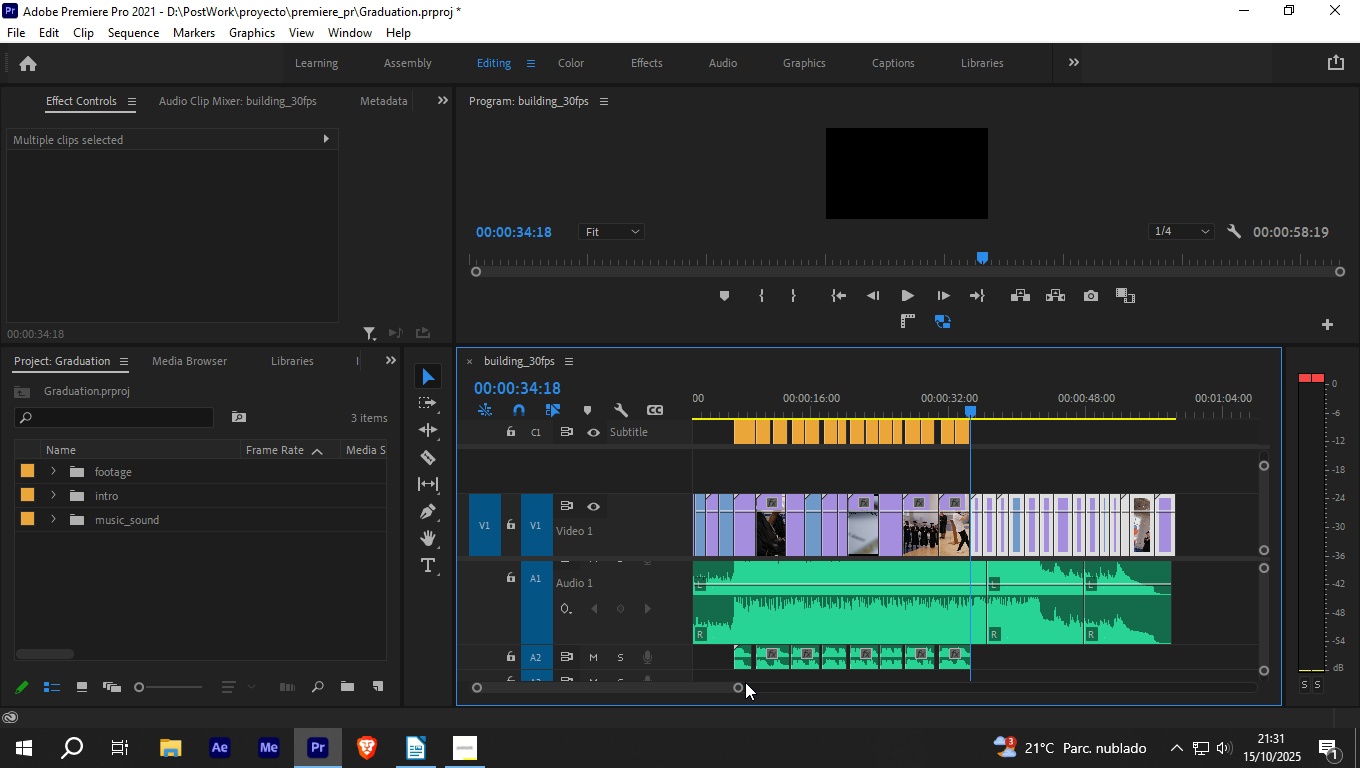 
left_click_drag(start_coordinate=[741, 686], to_coordinate=[668, 694])
 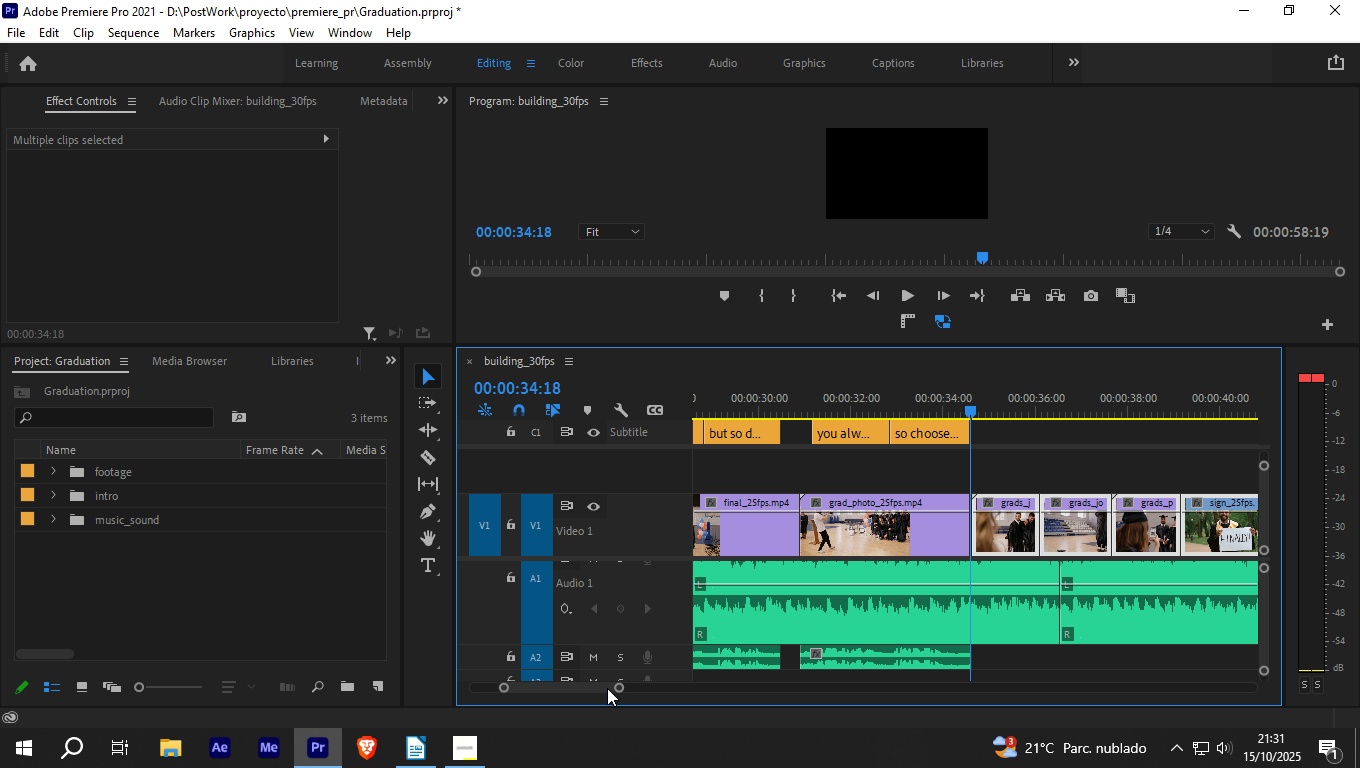 
left_click_drag(start_coordinate=[619, 687], to_coordinate=[586, 688])
 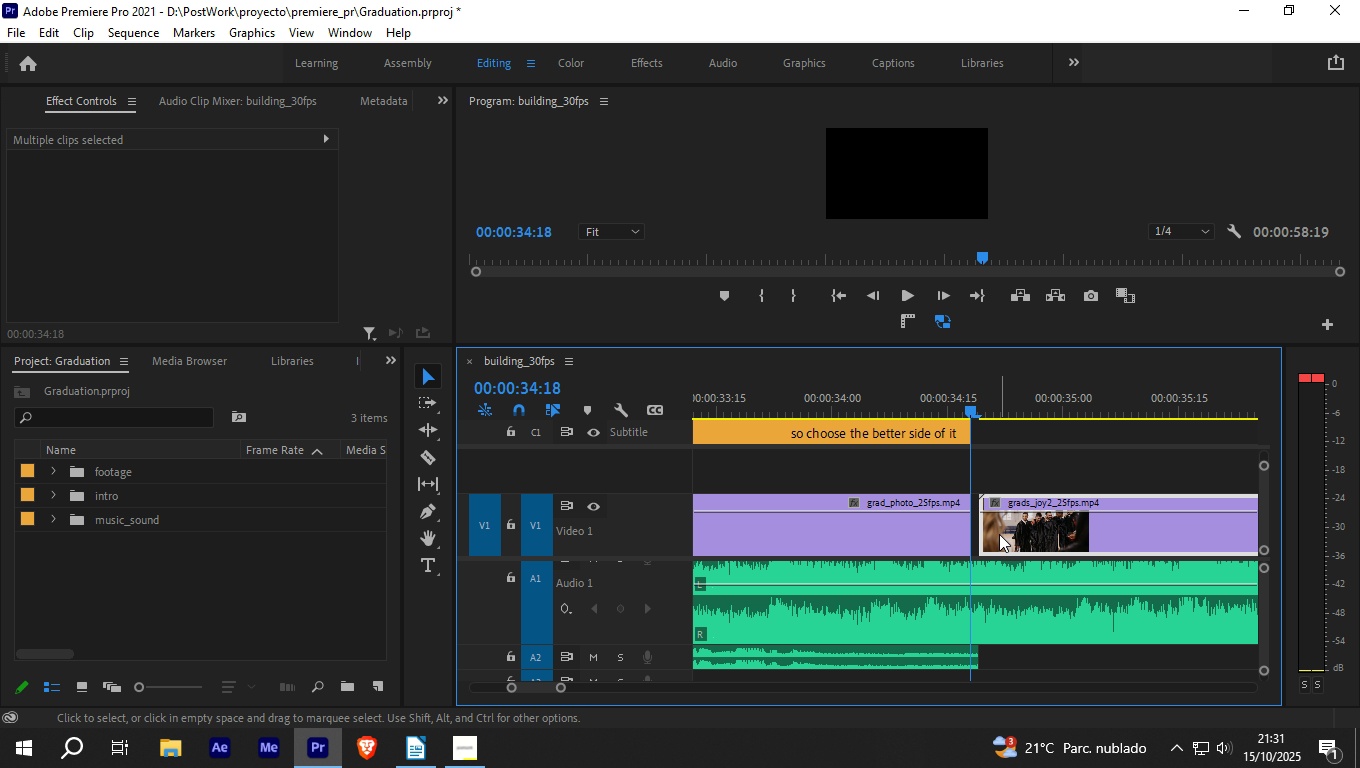 
left_click_drag(start_coordinate=[999, 534], to_coordinate=[990, 531])
 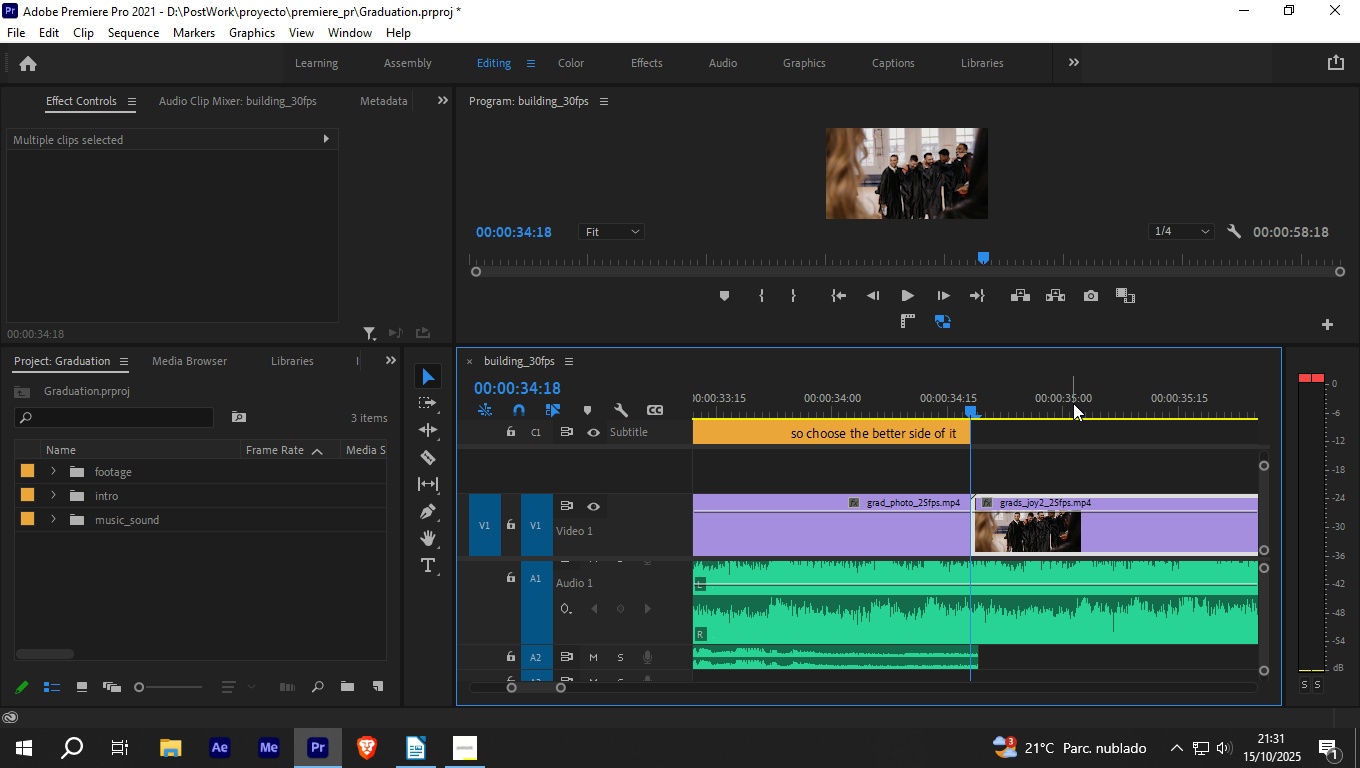 
key(Space)
 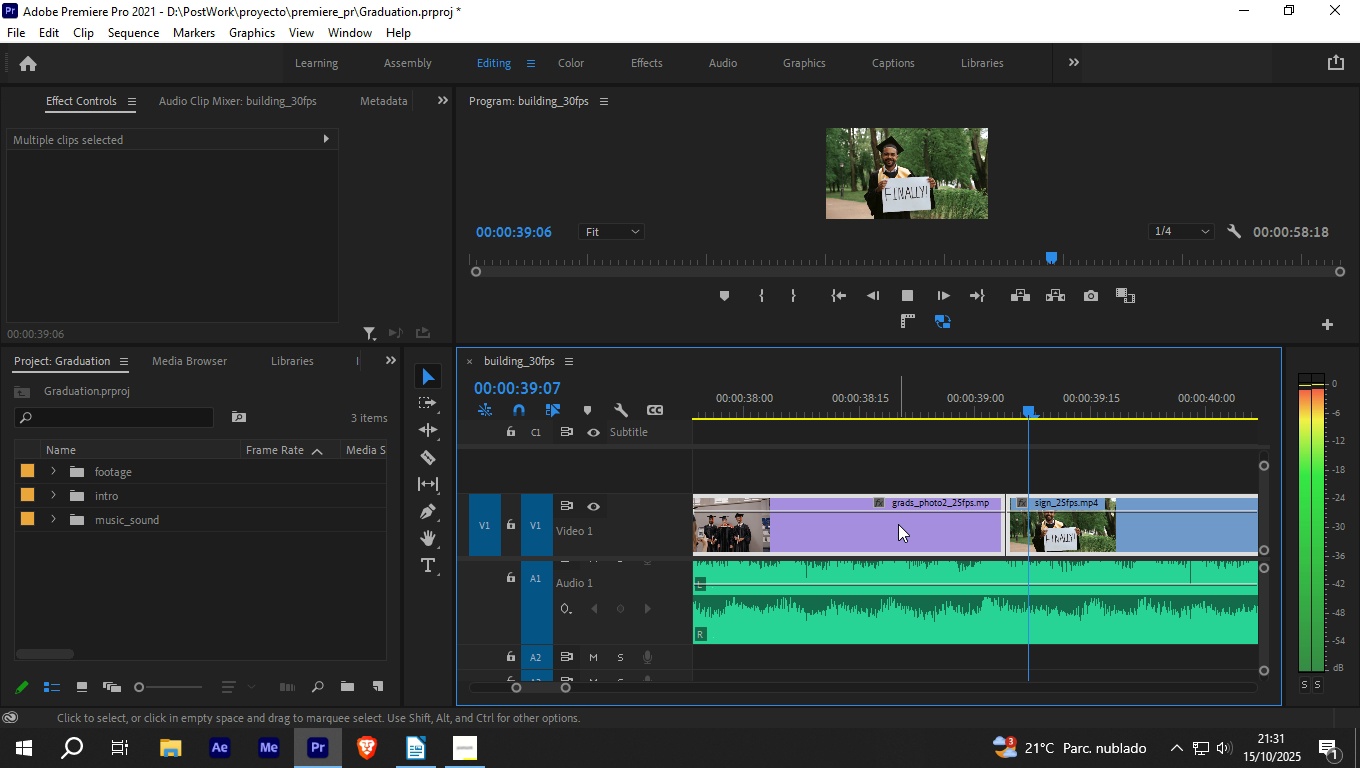 
wait(6.18)
 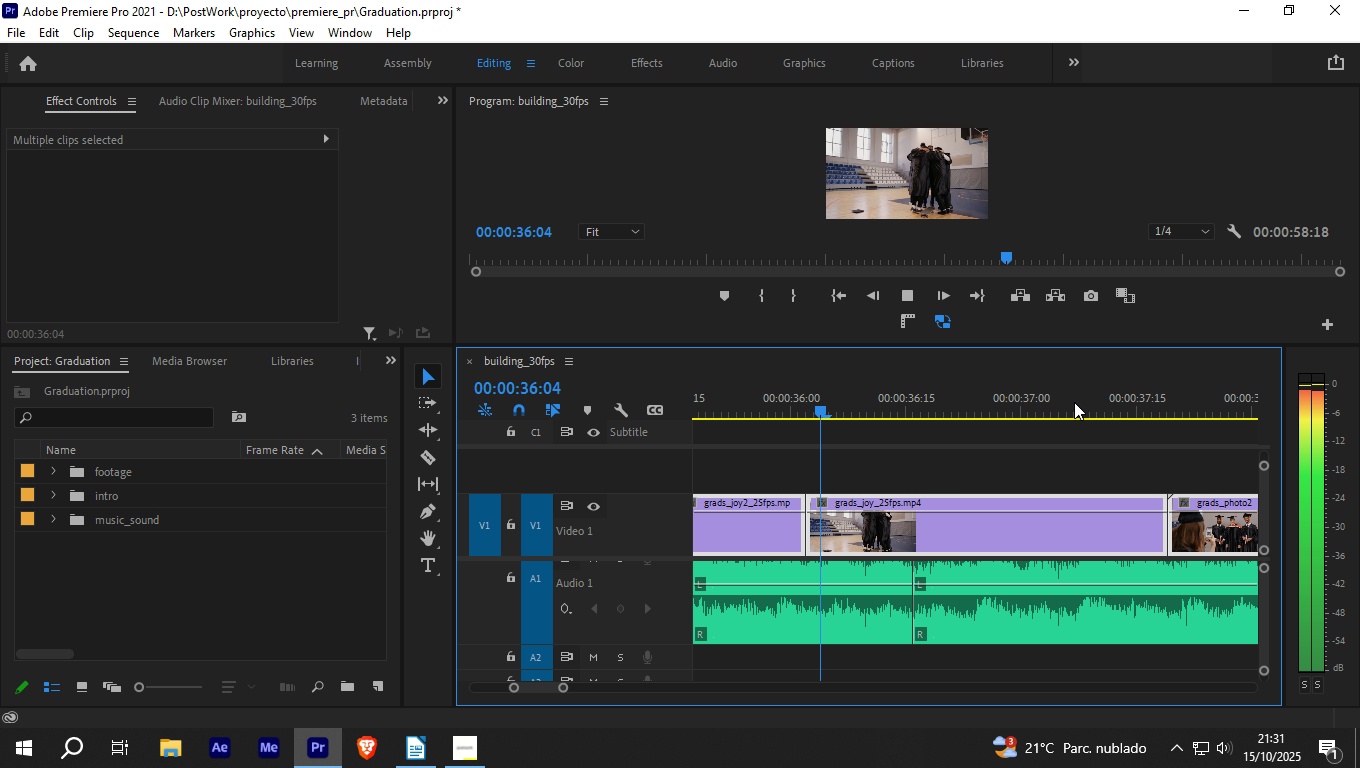 
key(Space)
 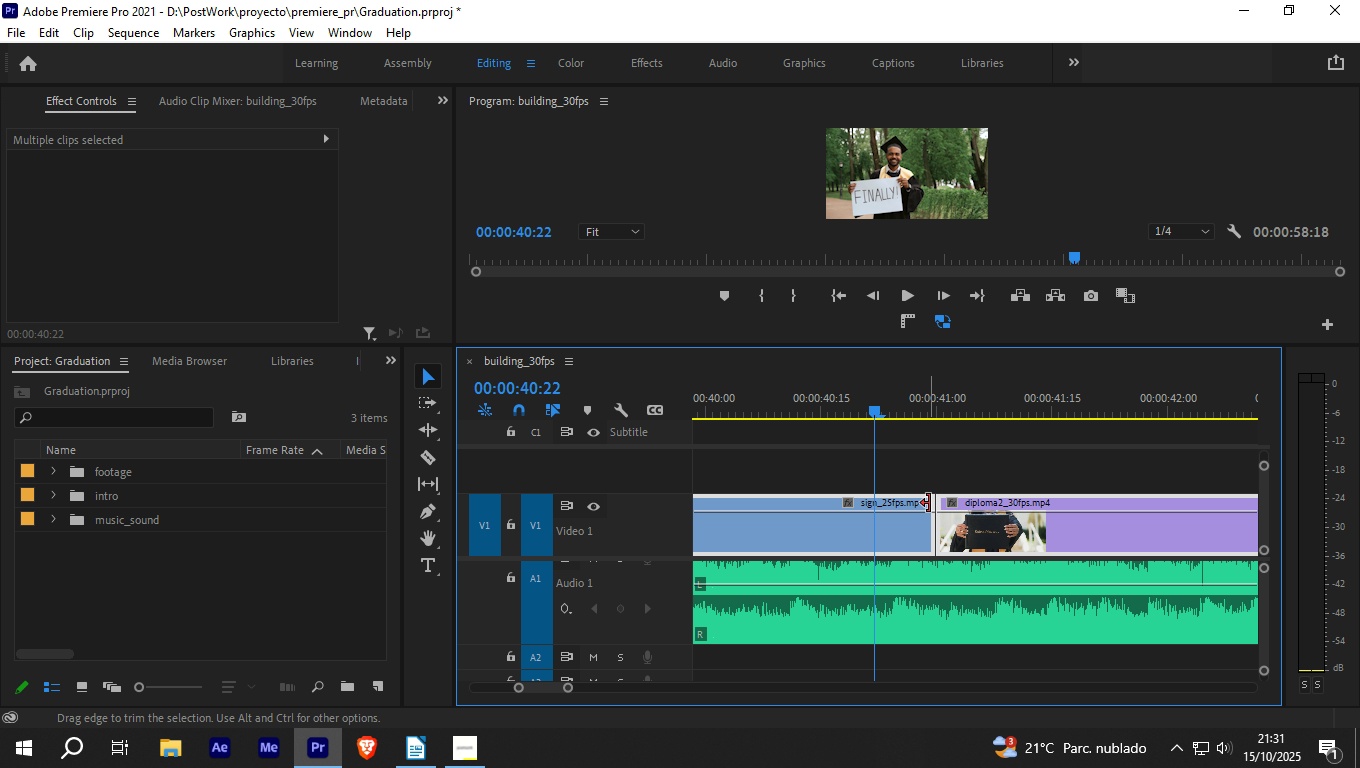 
left_click_drag(start_coordinate=[931, 501], to_coordinate=[869, 490])
 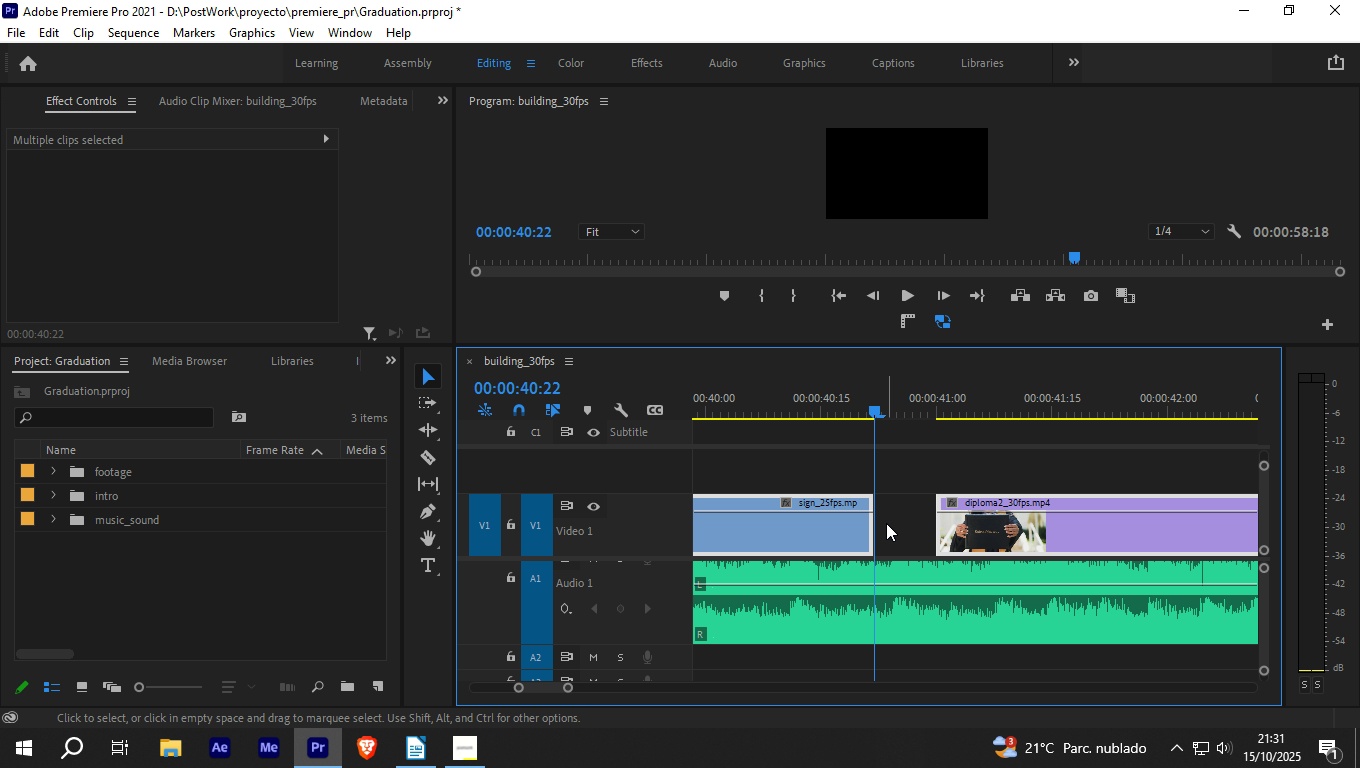 
left_click([886, 523])
 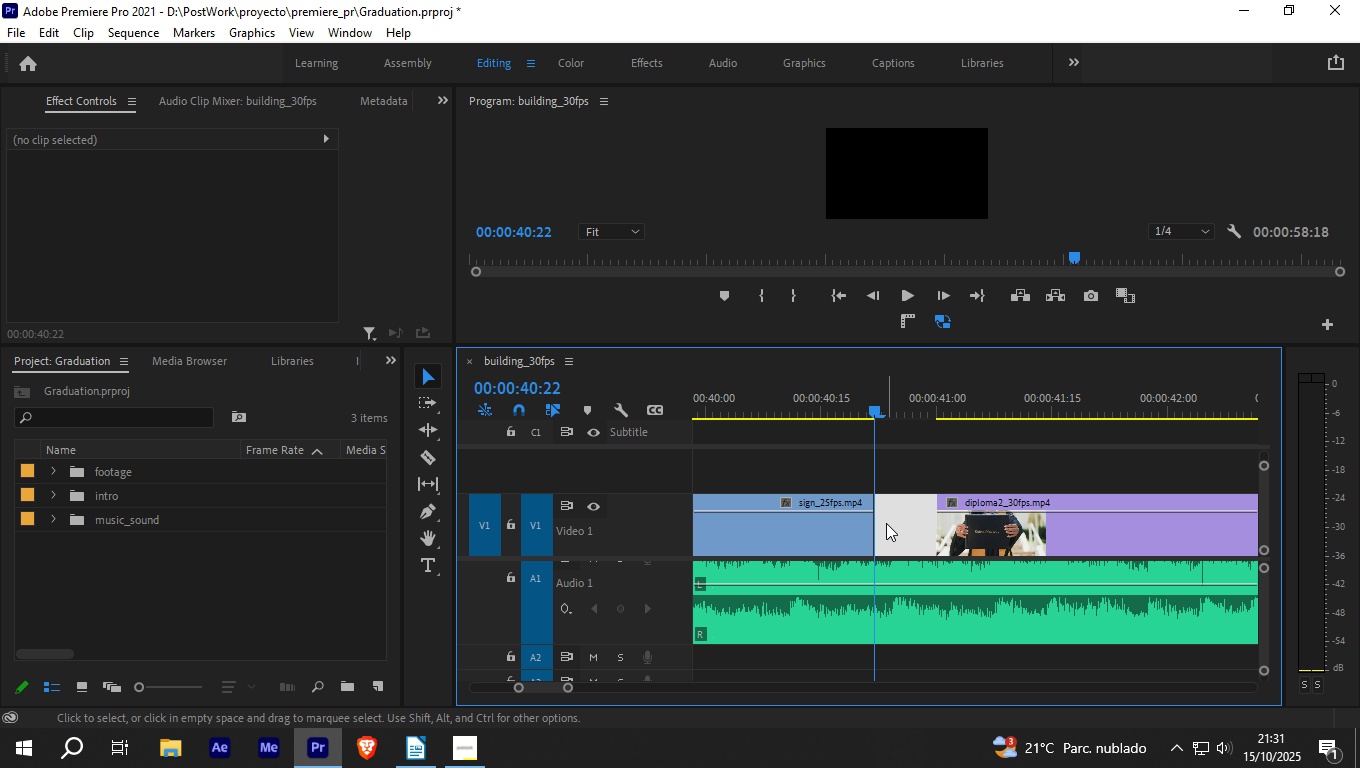 
right_click([886, 523])
 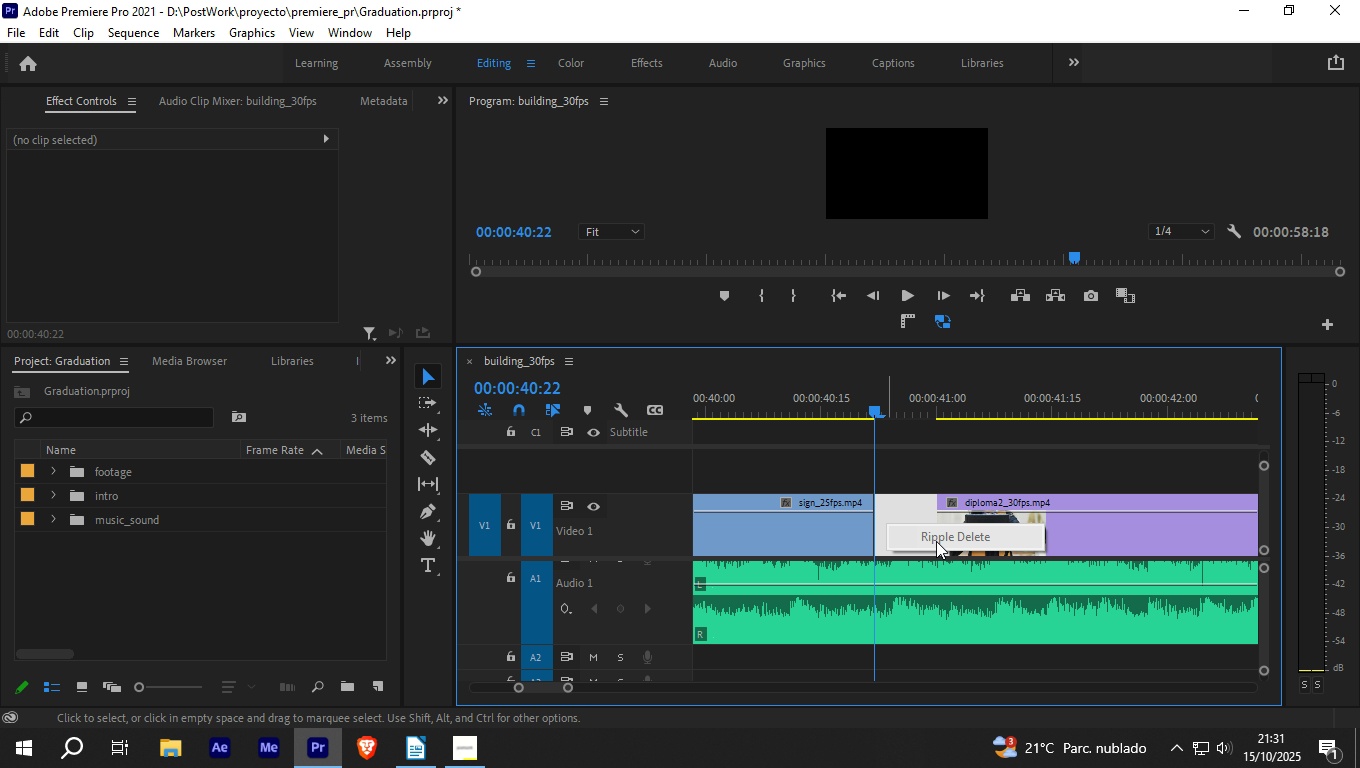 
left_click([936, 541])
 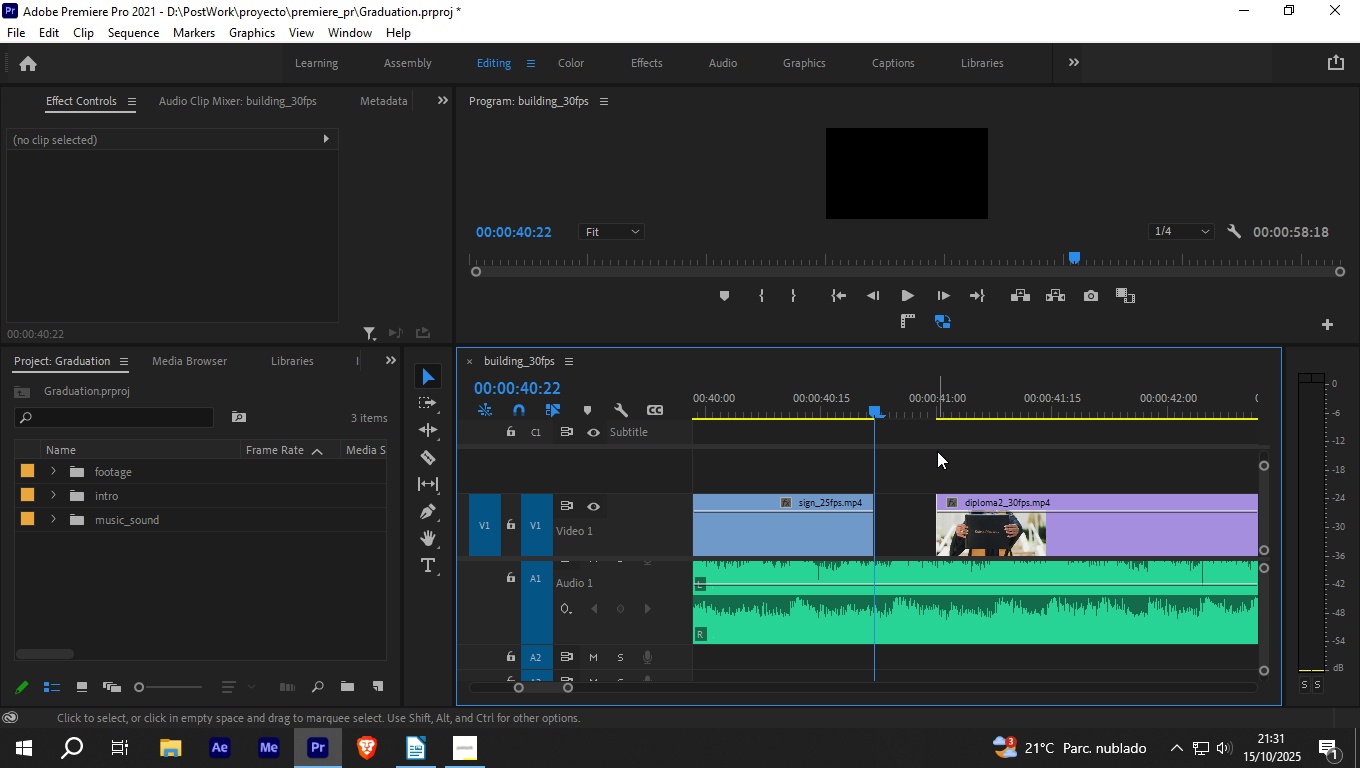 
left_click([937, 451])
 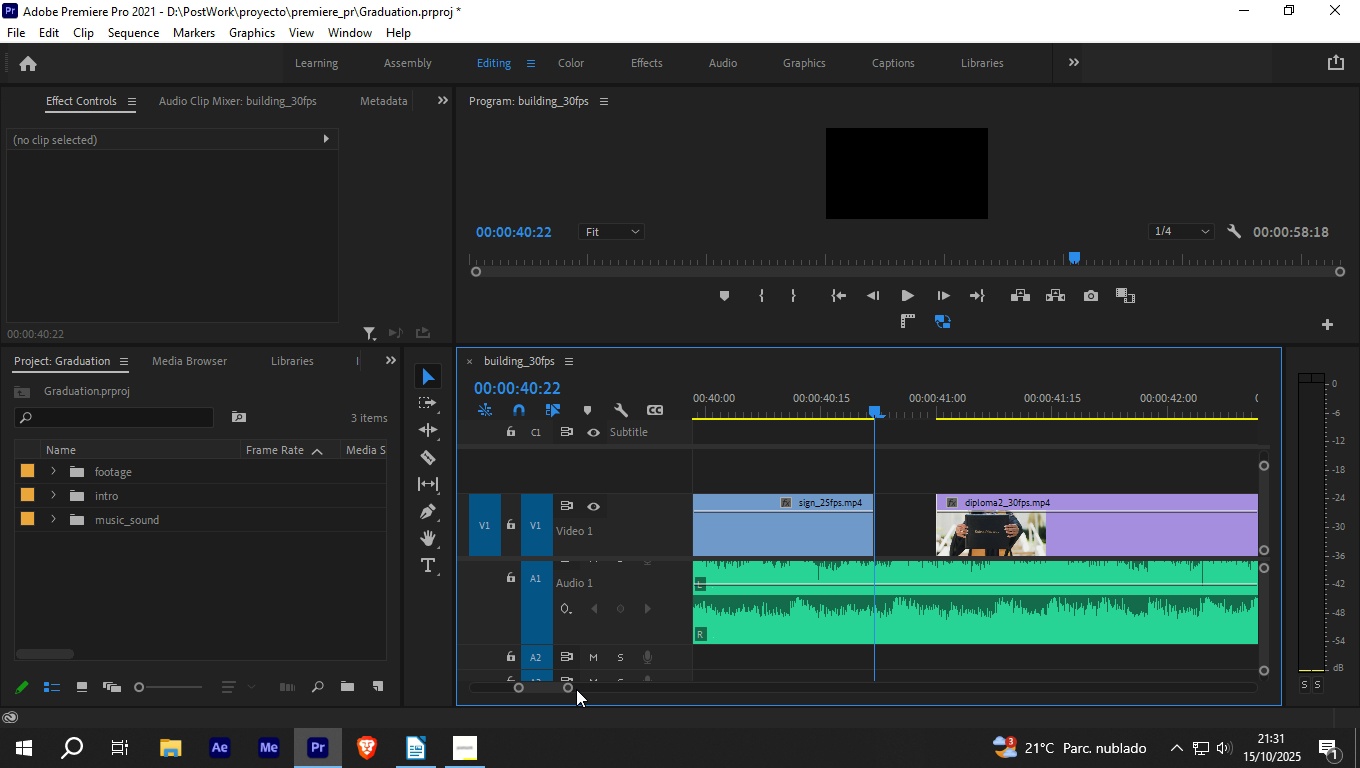 
left_click_drag(start_coordinate=[564, 688], to_coordinate=[601, 689])
 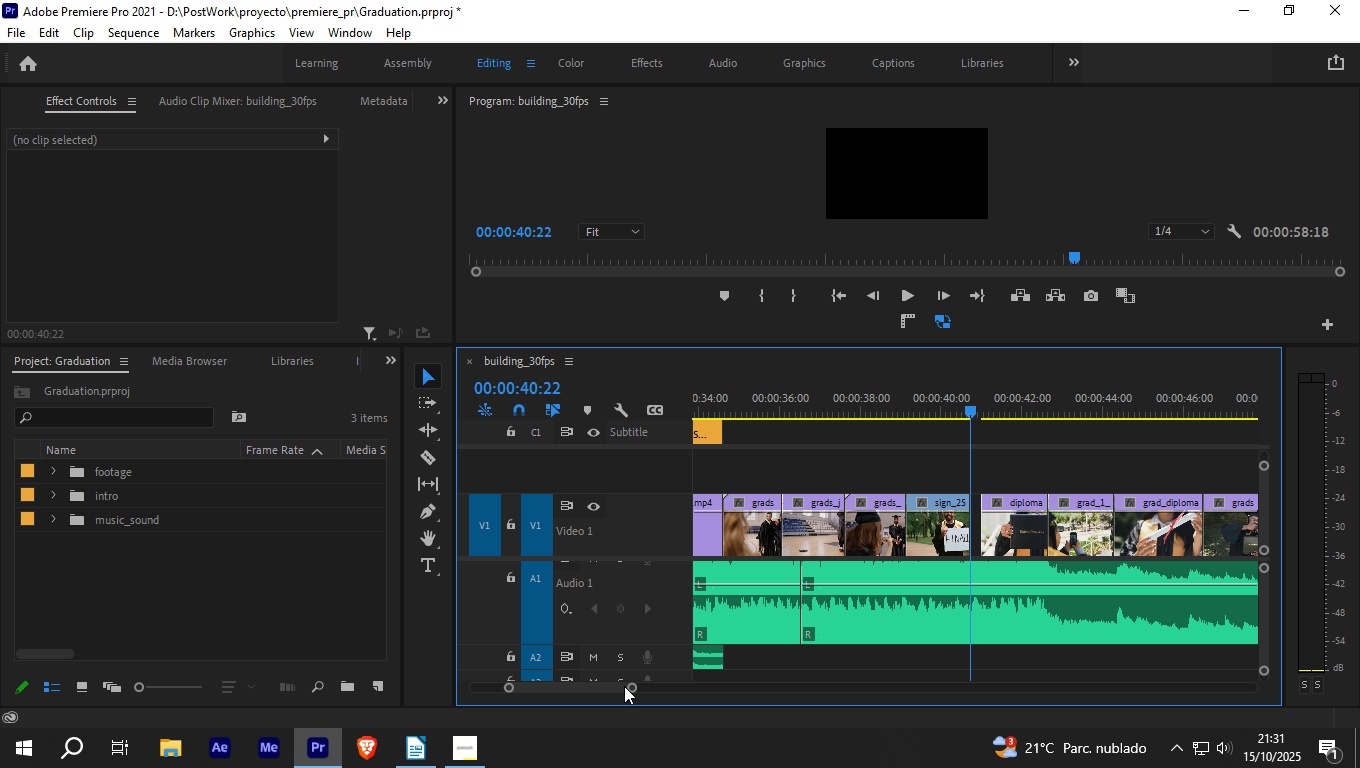 
left_click_drag(start_coordinate=[628, 687], to_coordinate=[677, 687])
 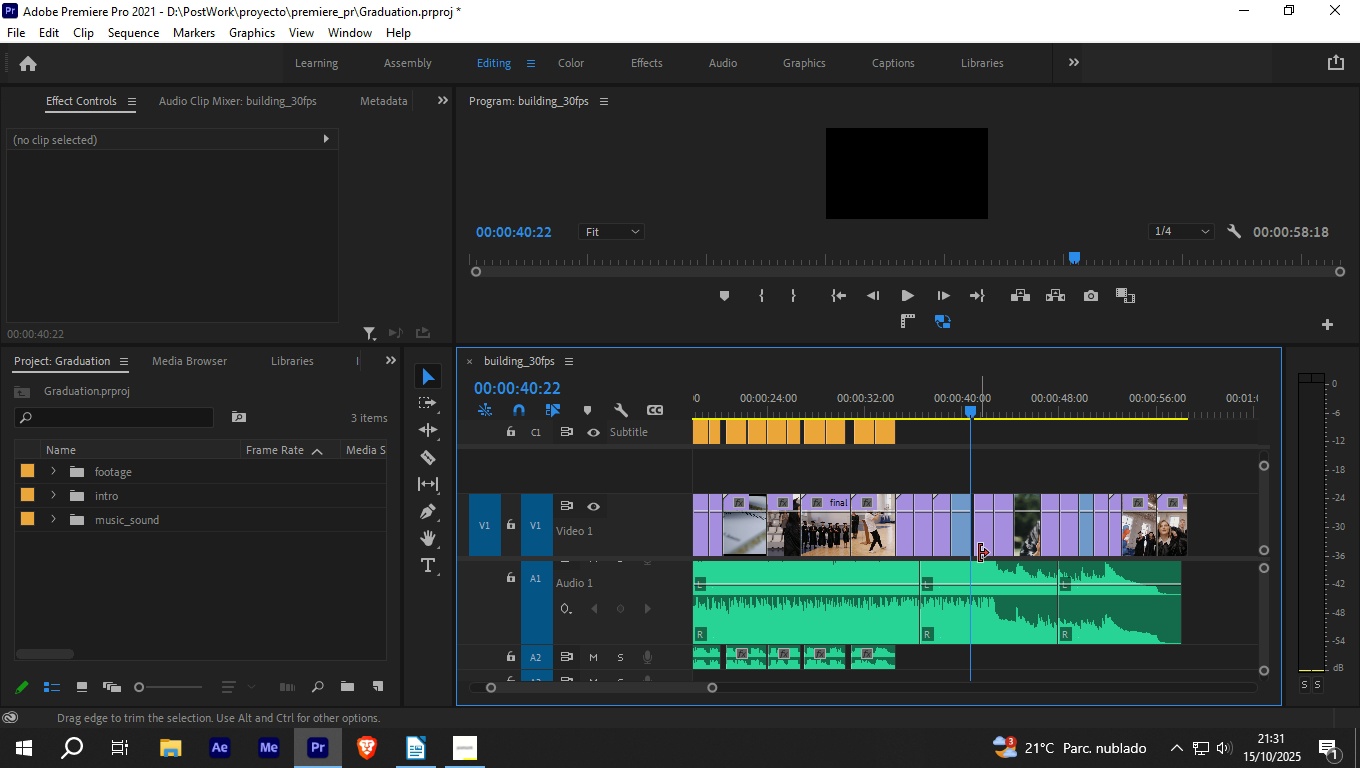 
left_click_drag(start_coordinate=[1216, 535], to_coordinate=[989, 487])
 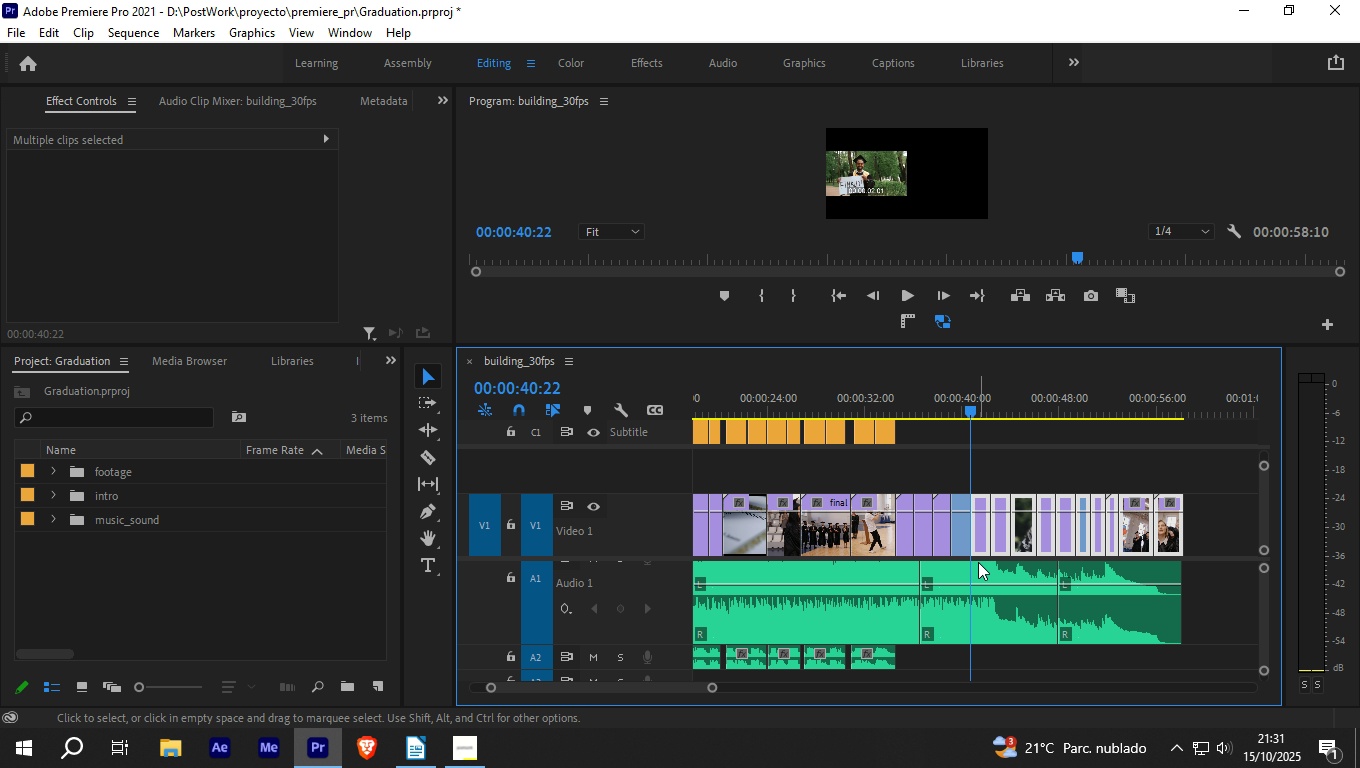 
hold_key(key=Space, duration=0.92)
 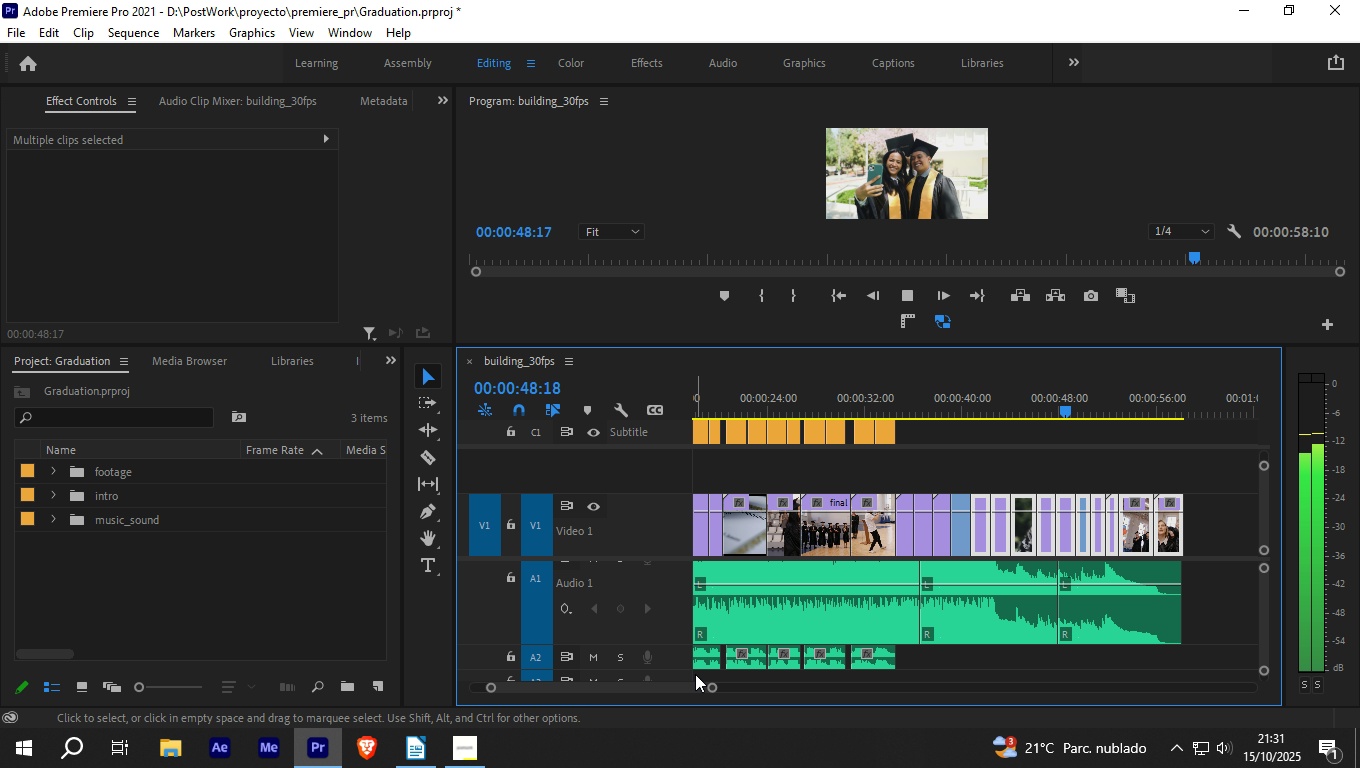 
wait(11.92)
 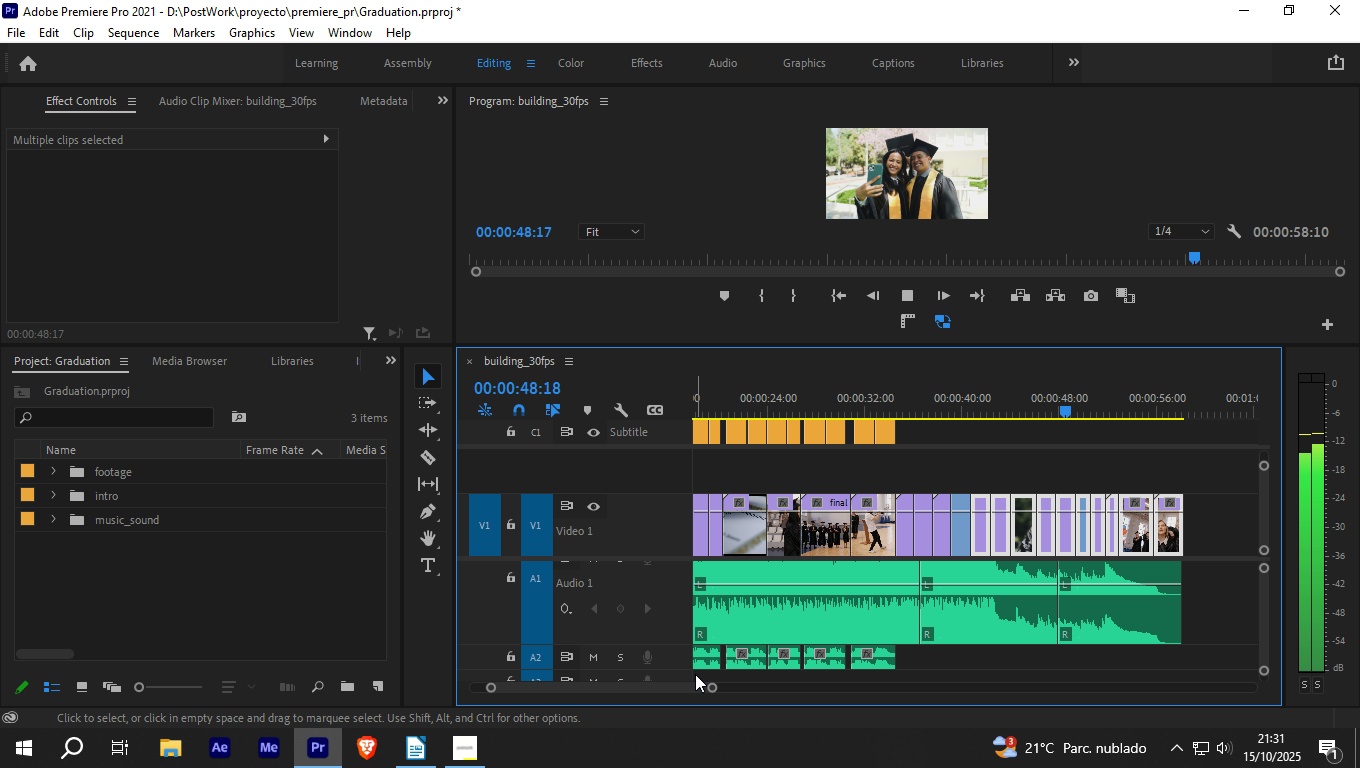 
key(Space)
 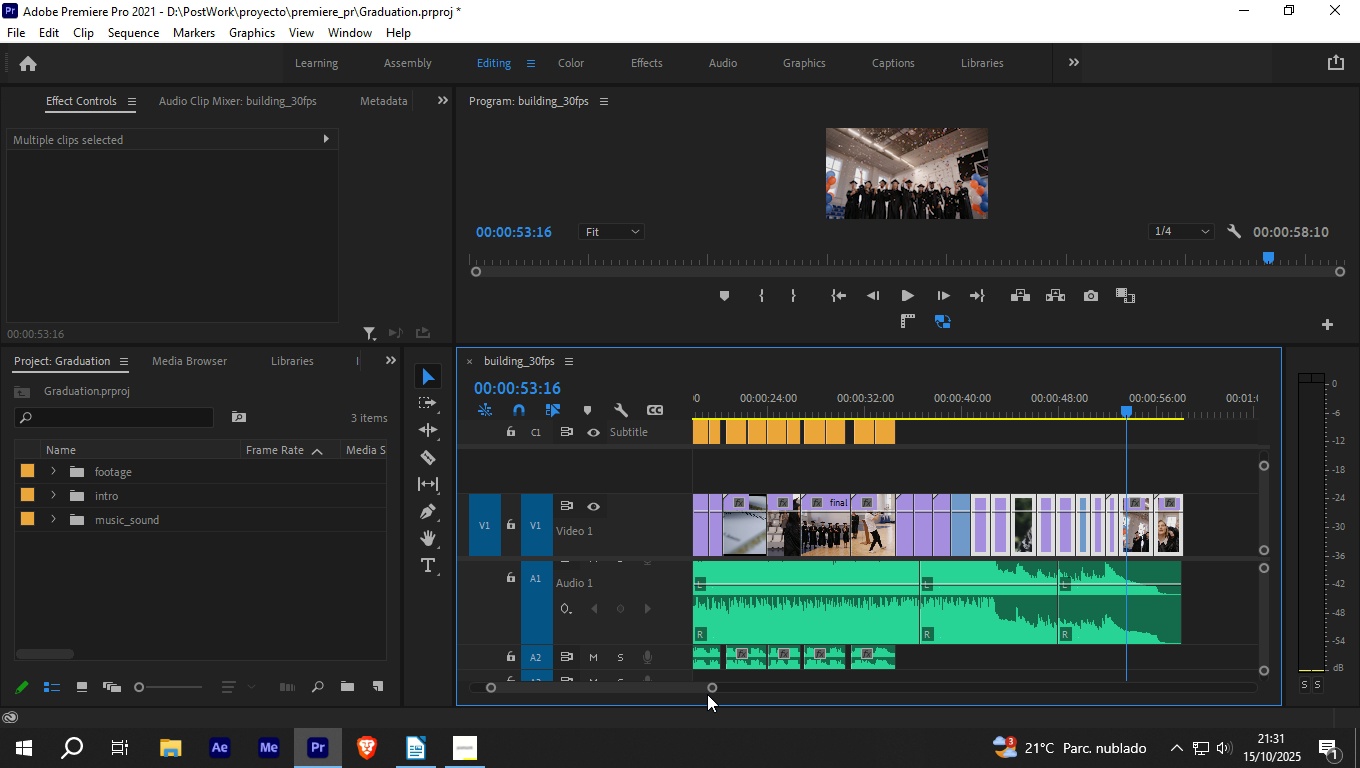 
left_click_drag(start_coordinate=[711, 689], to_coordinate=[658, 688])
 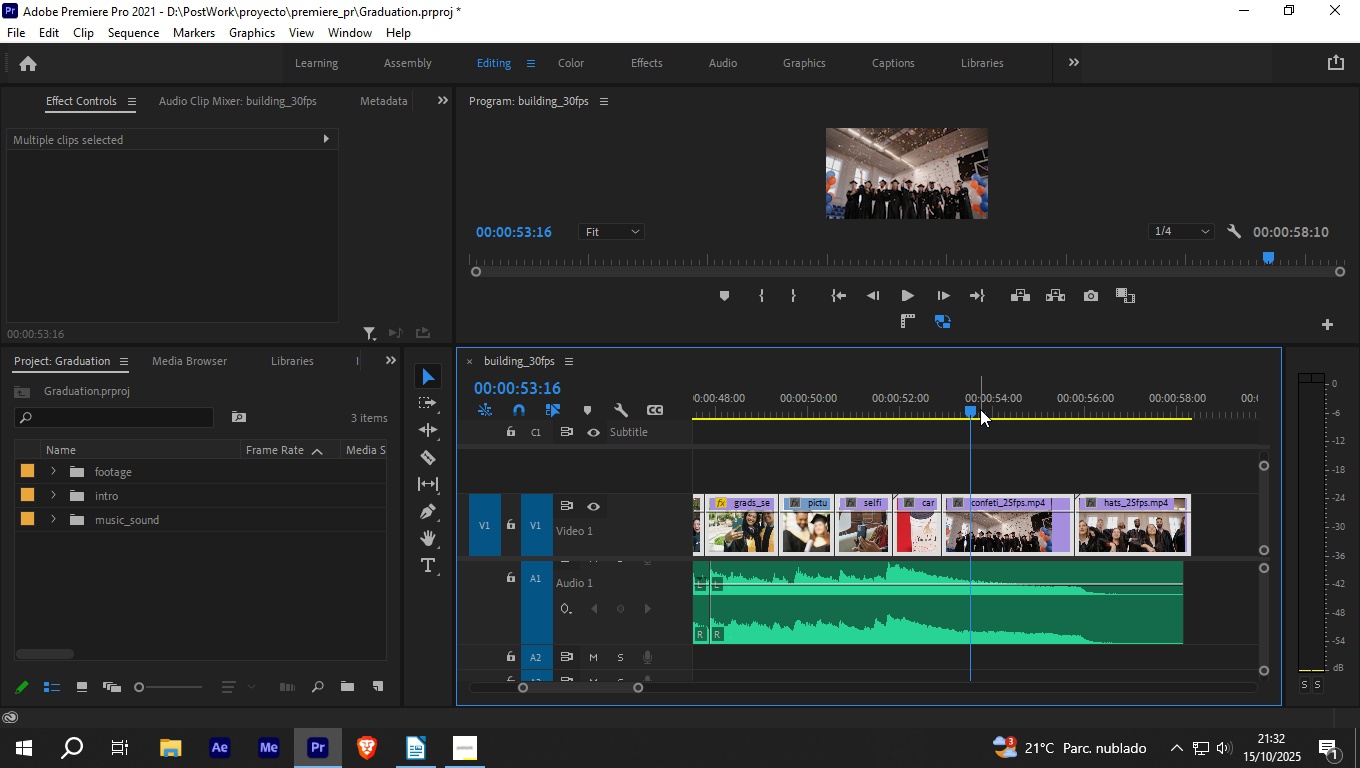 
left_click_drag(start_coordinate=[971, 407], to_coordinate=[858, 477])
 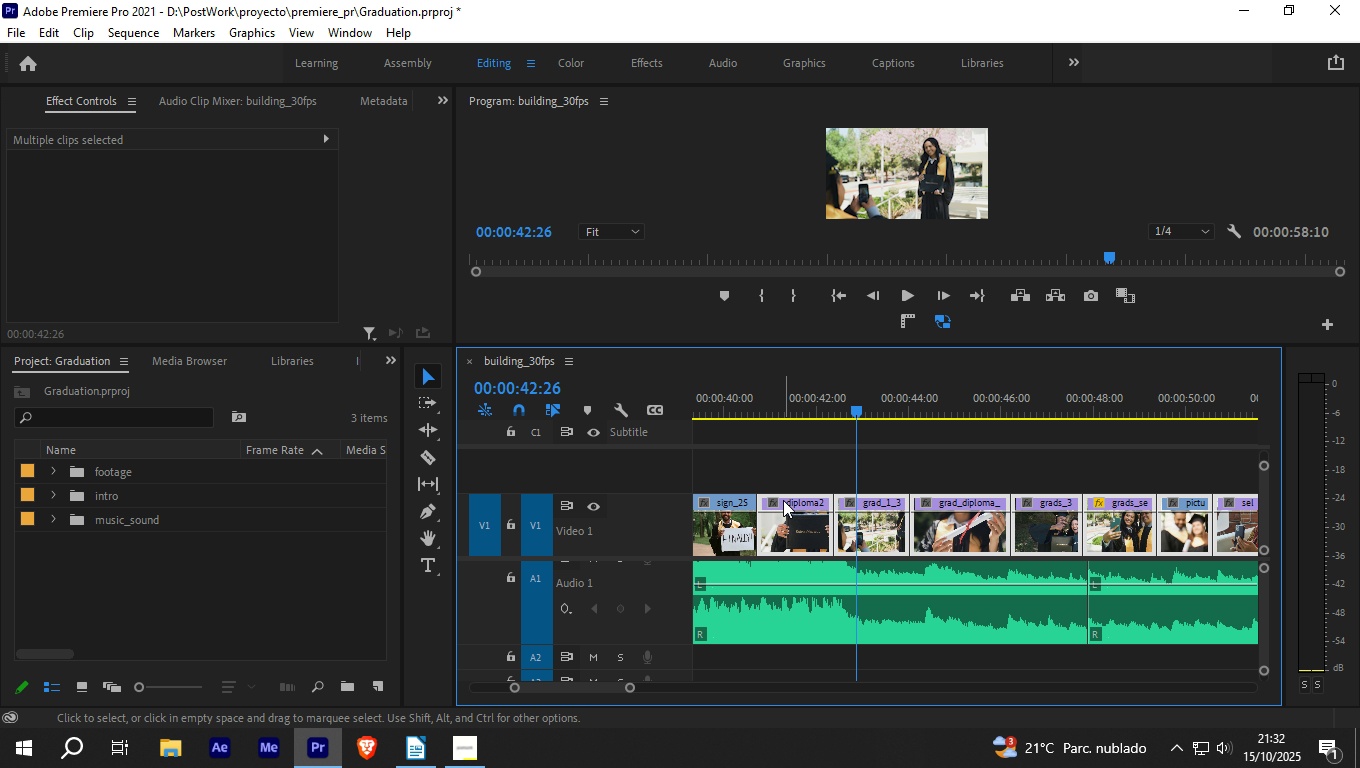 
left_click_drag(start_coordinate=[783, 501], to_coordinate=[923, 451])
 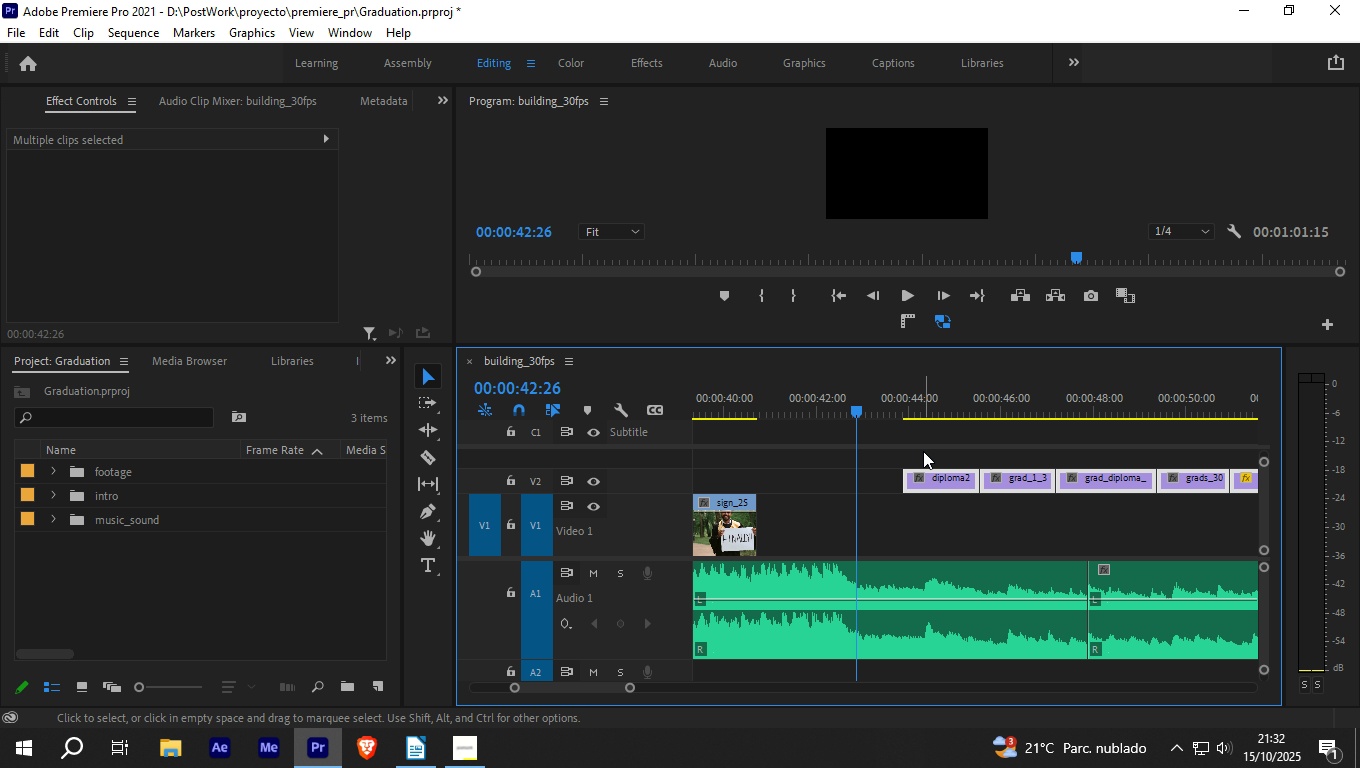 
key(Control+Z)
 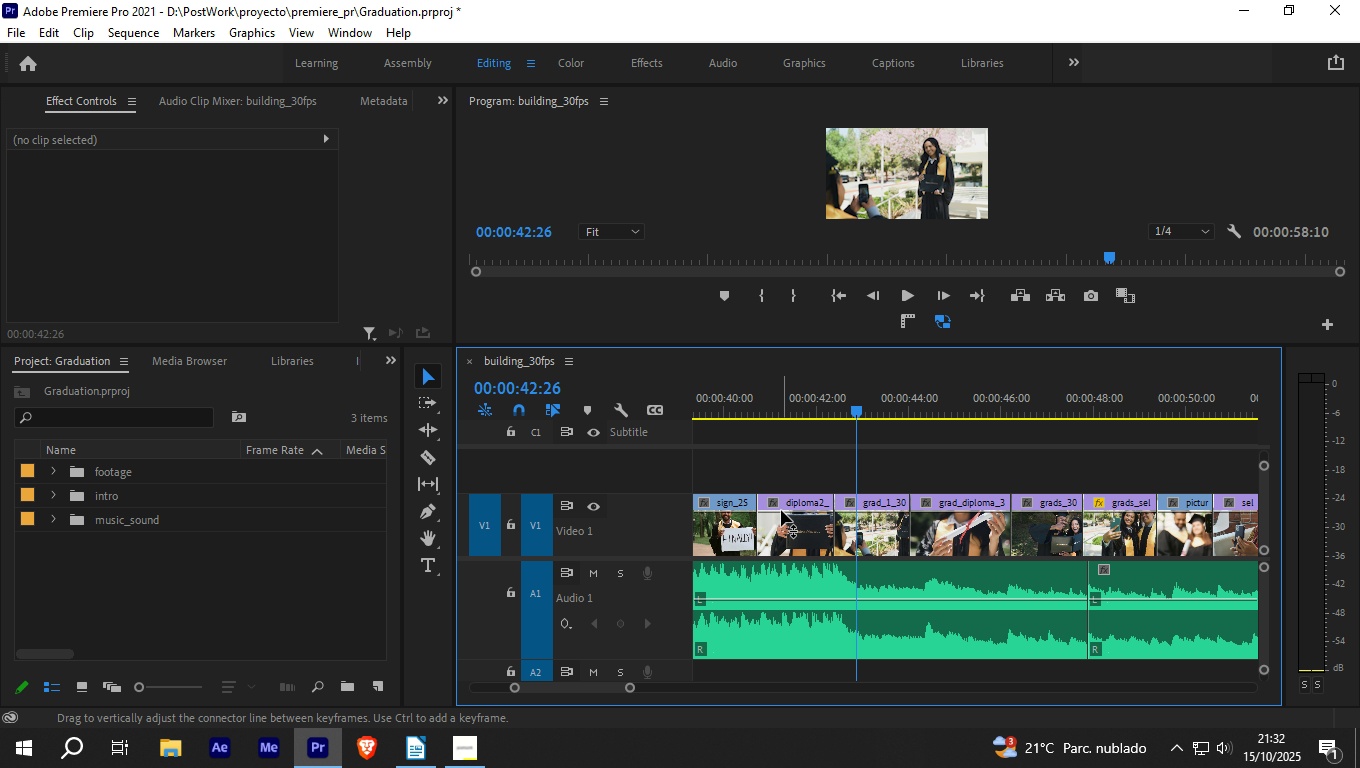 
left_click([782, 508])
 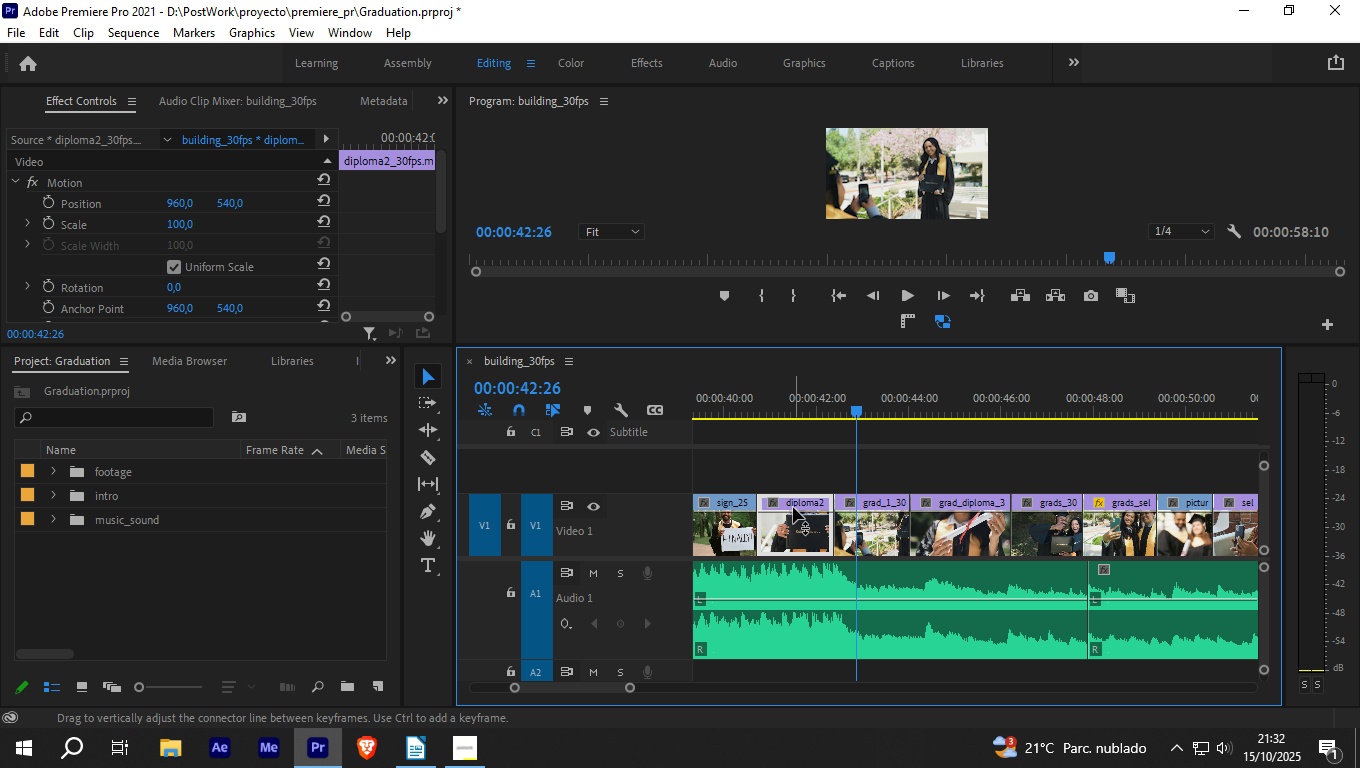 
left_click_drag(start_coordinate=[793, 507], to_coordinate=[804, 467])
 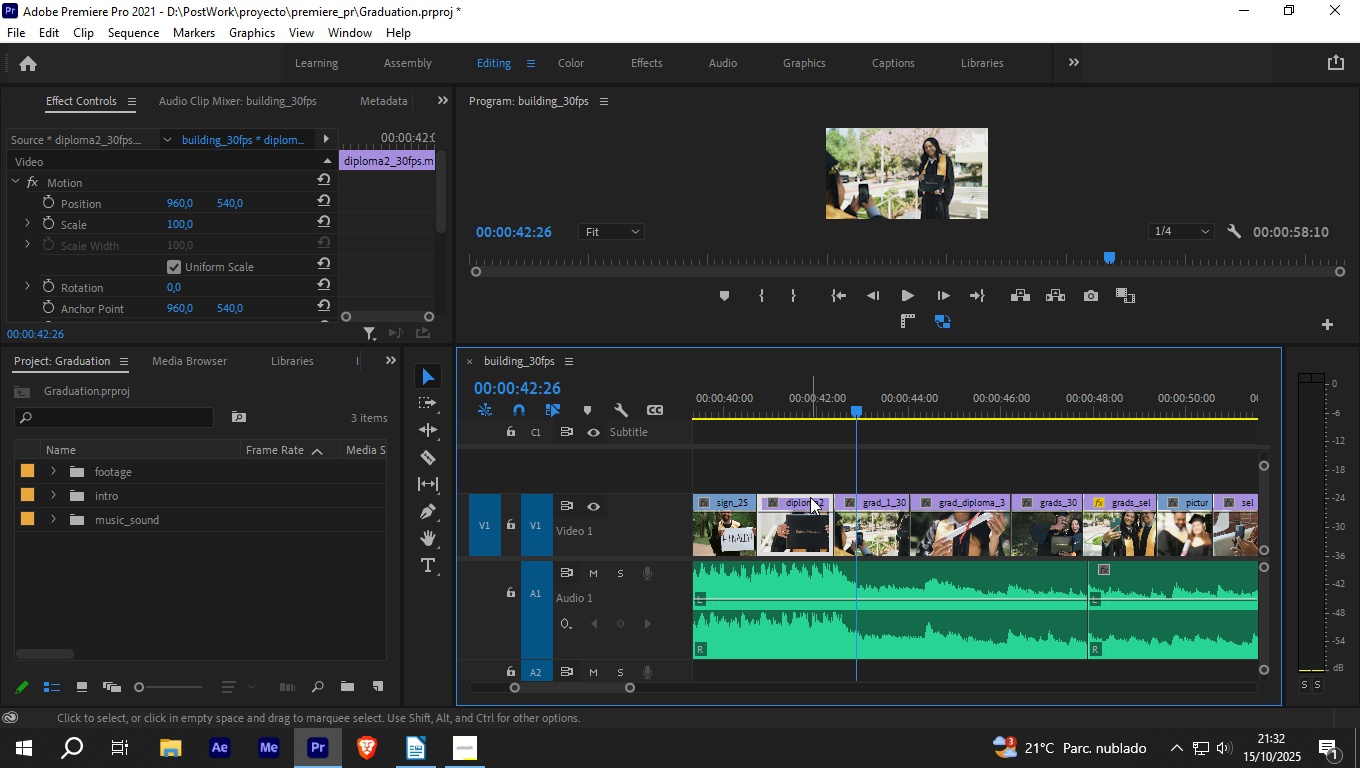 
left_click_drag(start_coordinate=[810, 498], to_coordinate=[982, 448])
 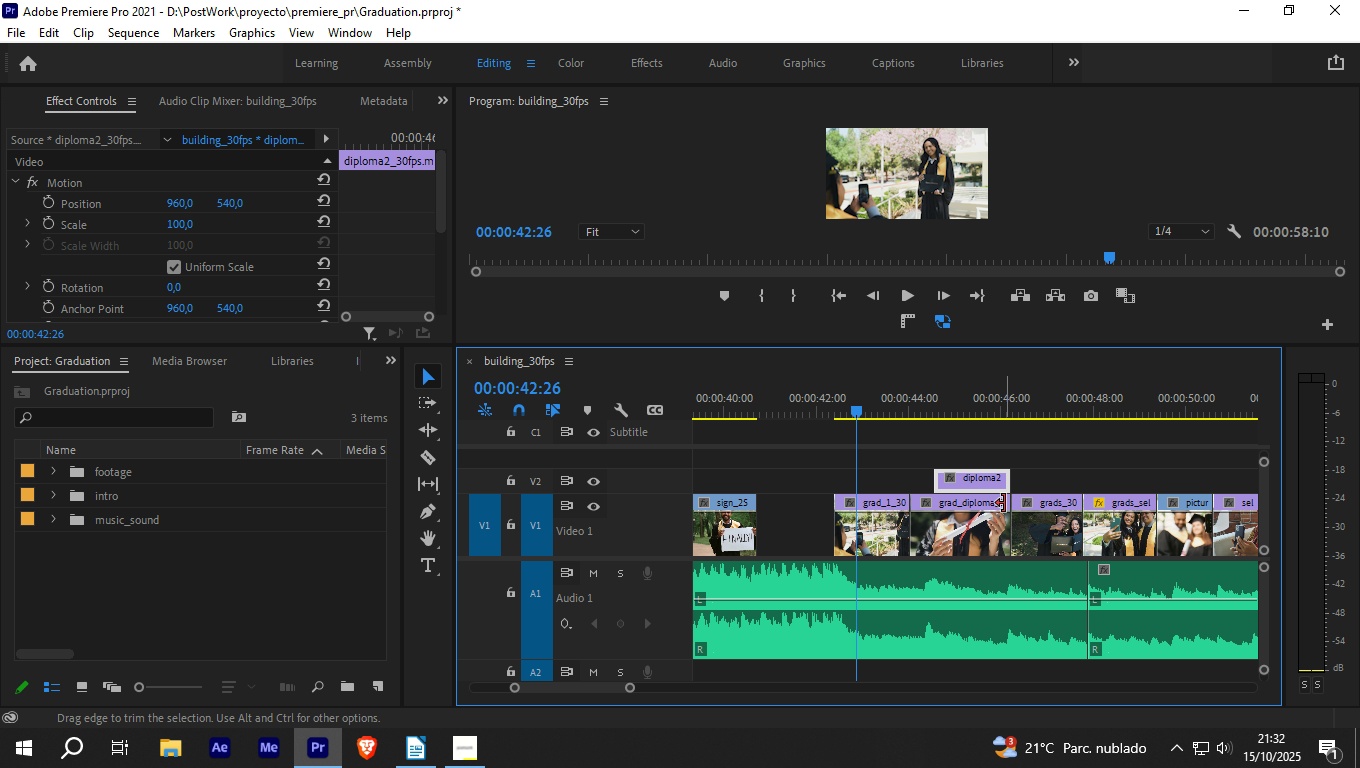 
left_click_drag(start_coordinate=[1006, 503], to_coordinate=[993, 503])
 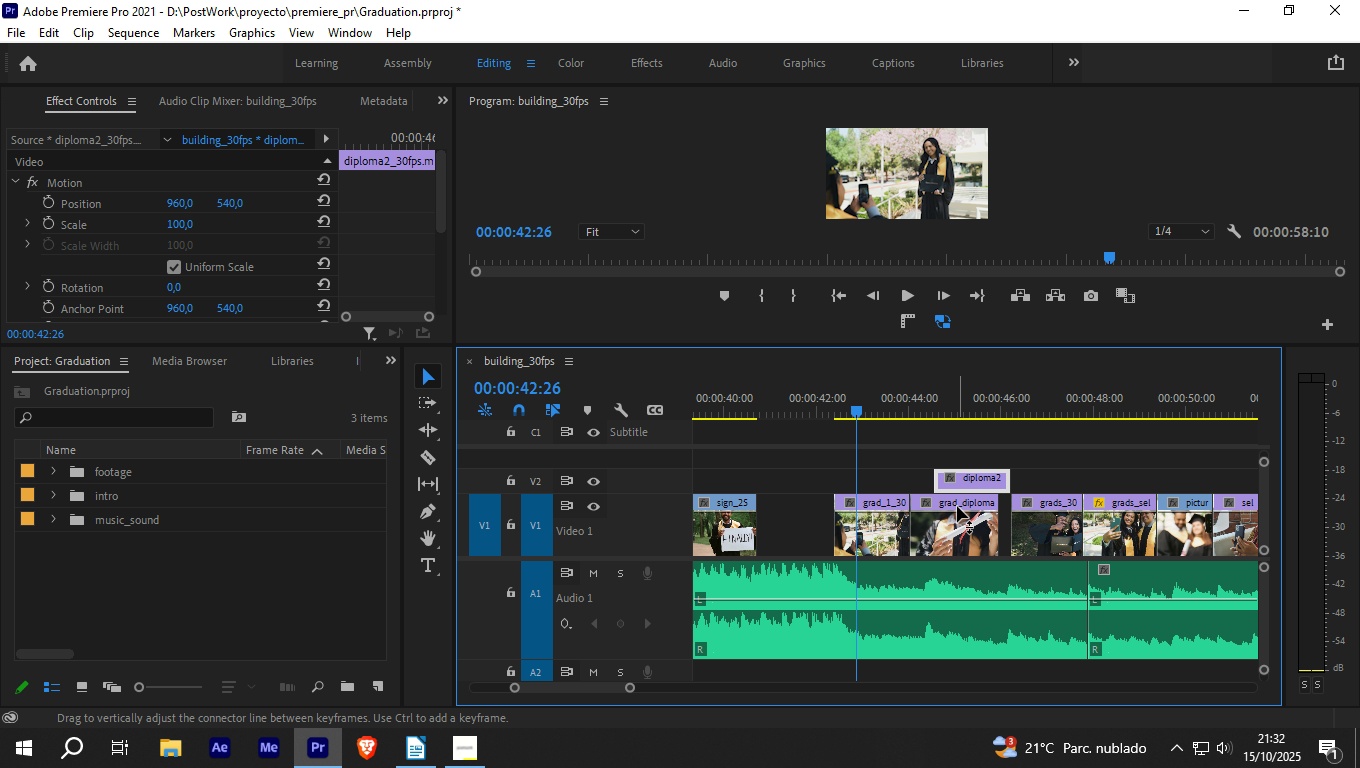 
left_click_drag(start_coordinate=[956, 502], to_coordinate=[808, 474])
 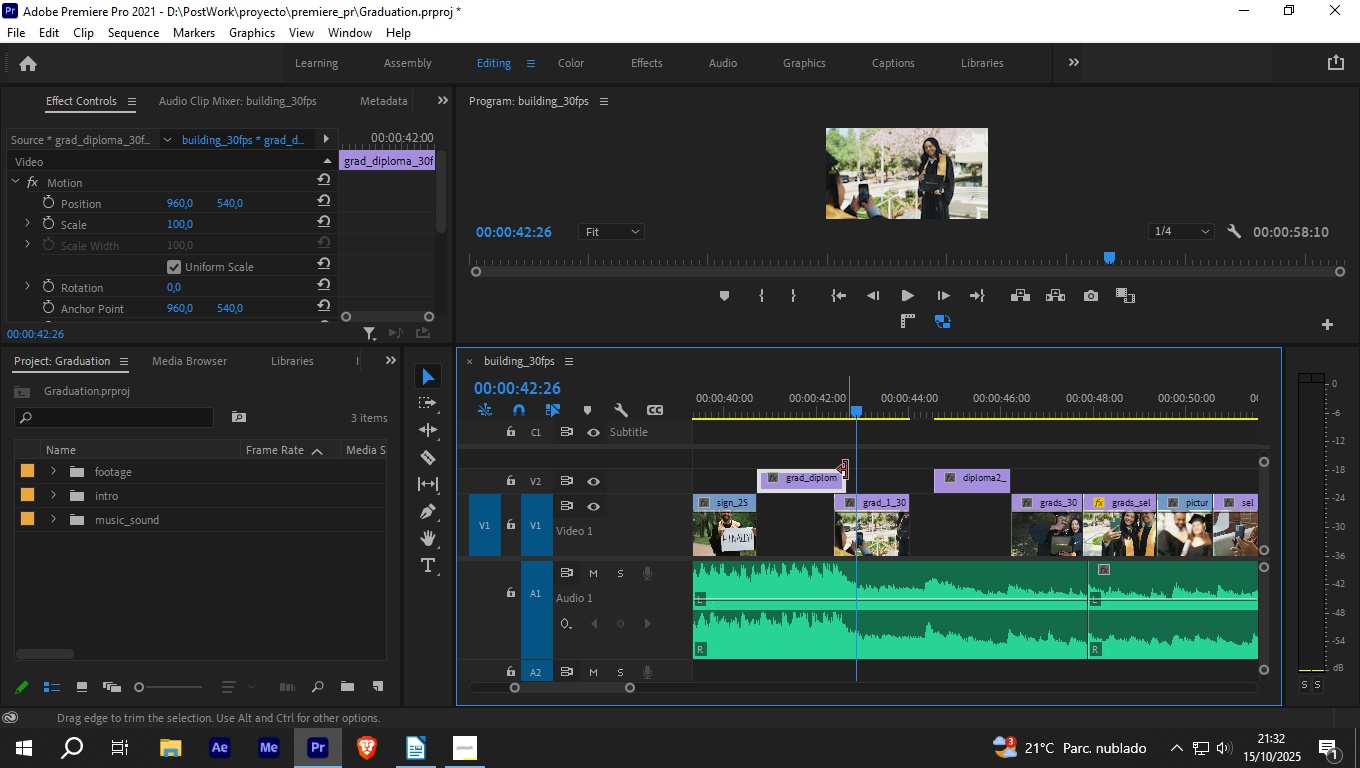 
left_click_drag(start_coordinate=[846, 470], to_coordinate=[835, 471])
 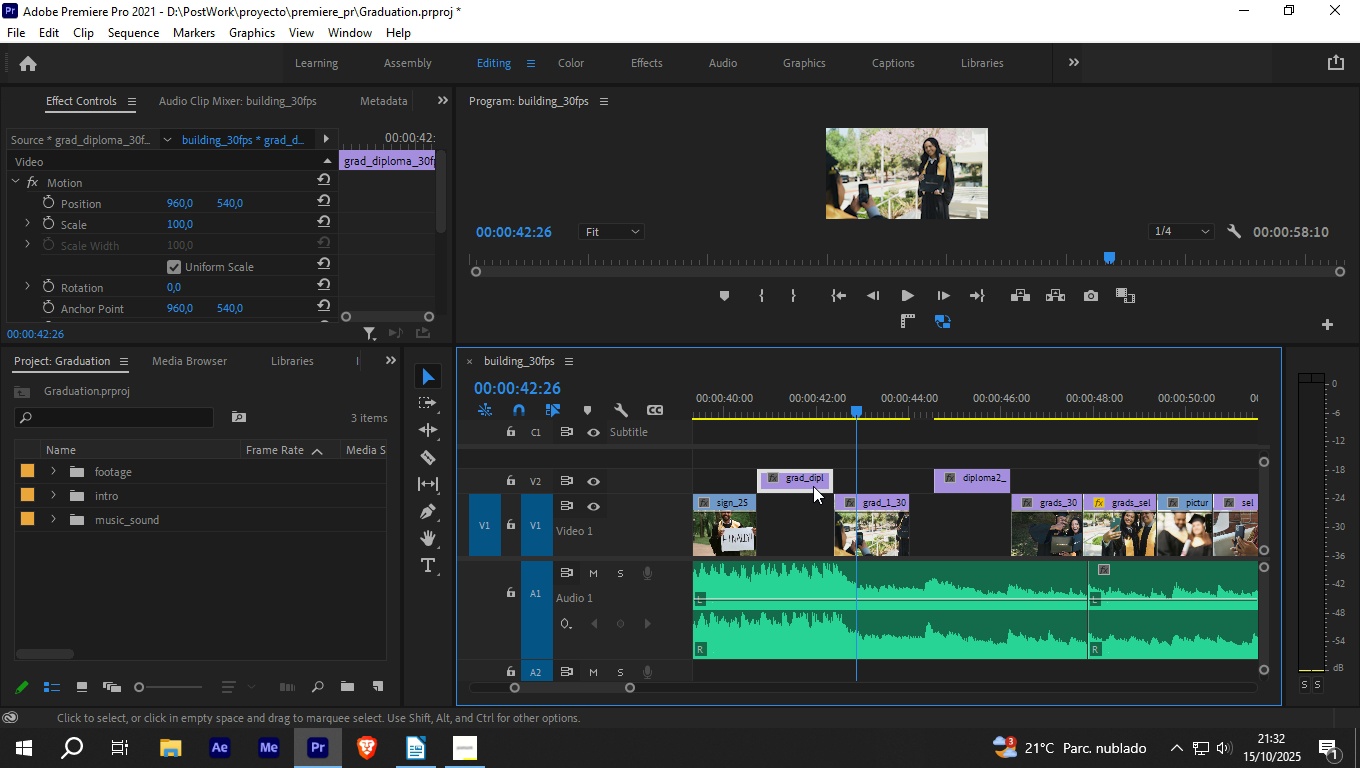 
left_click_drag(start_coordinate=[811, 484], to_coordinate=[811, 518])
 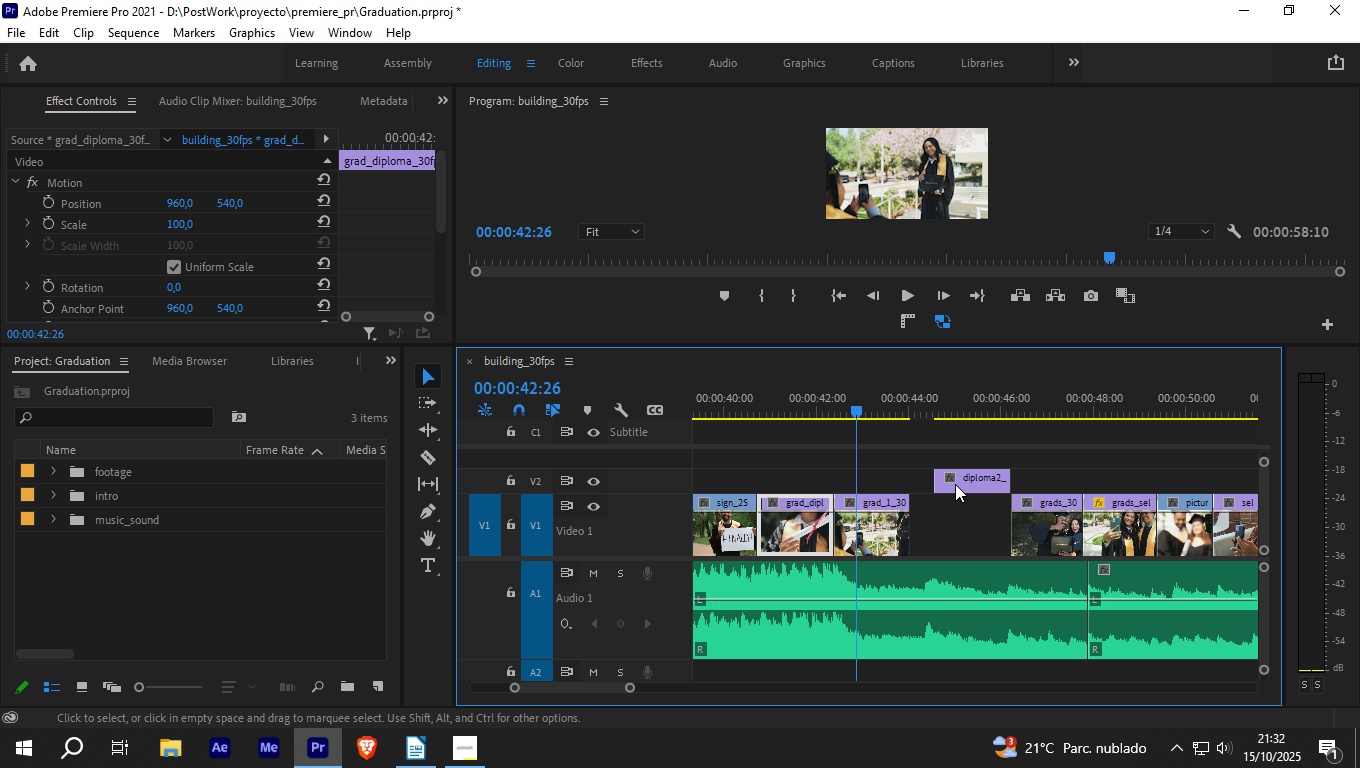 
wait(6.83)
 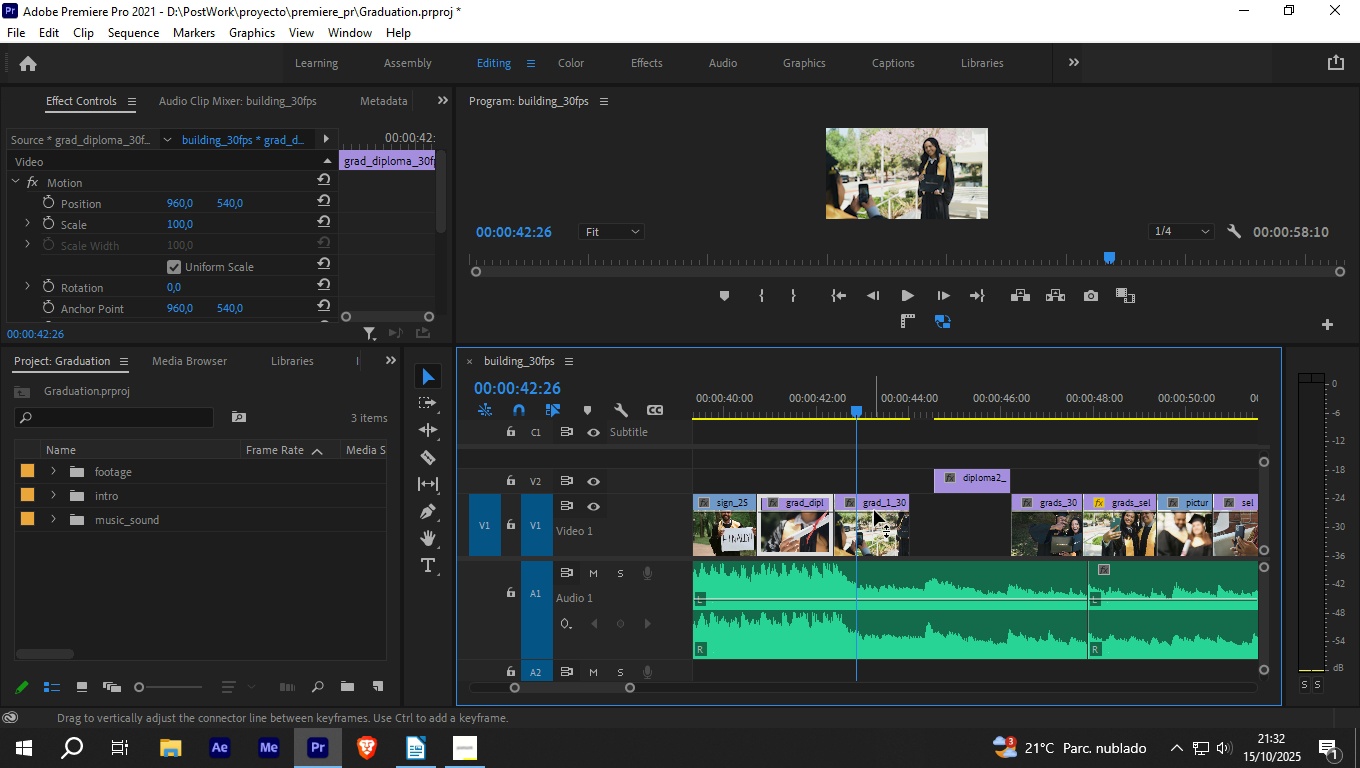 
left_click_drag(start_coordinate=[903, 503], to_coordinate=[883, 503])
 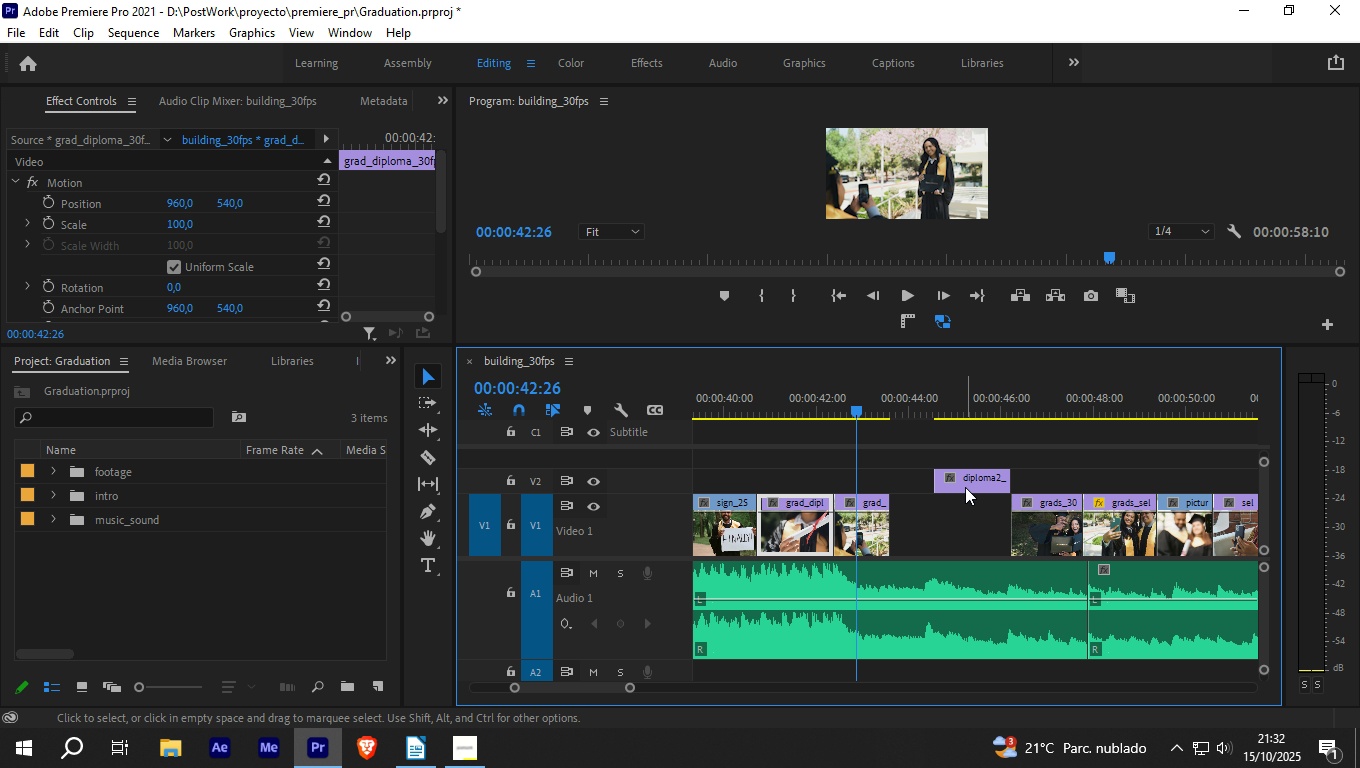 
left_click_drag(start_coordinate=[965, 486], to_coordinate=[937, 508])
 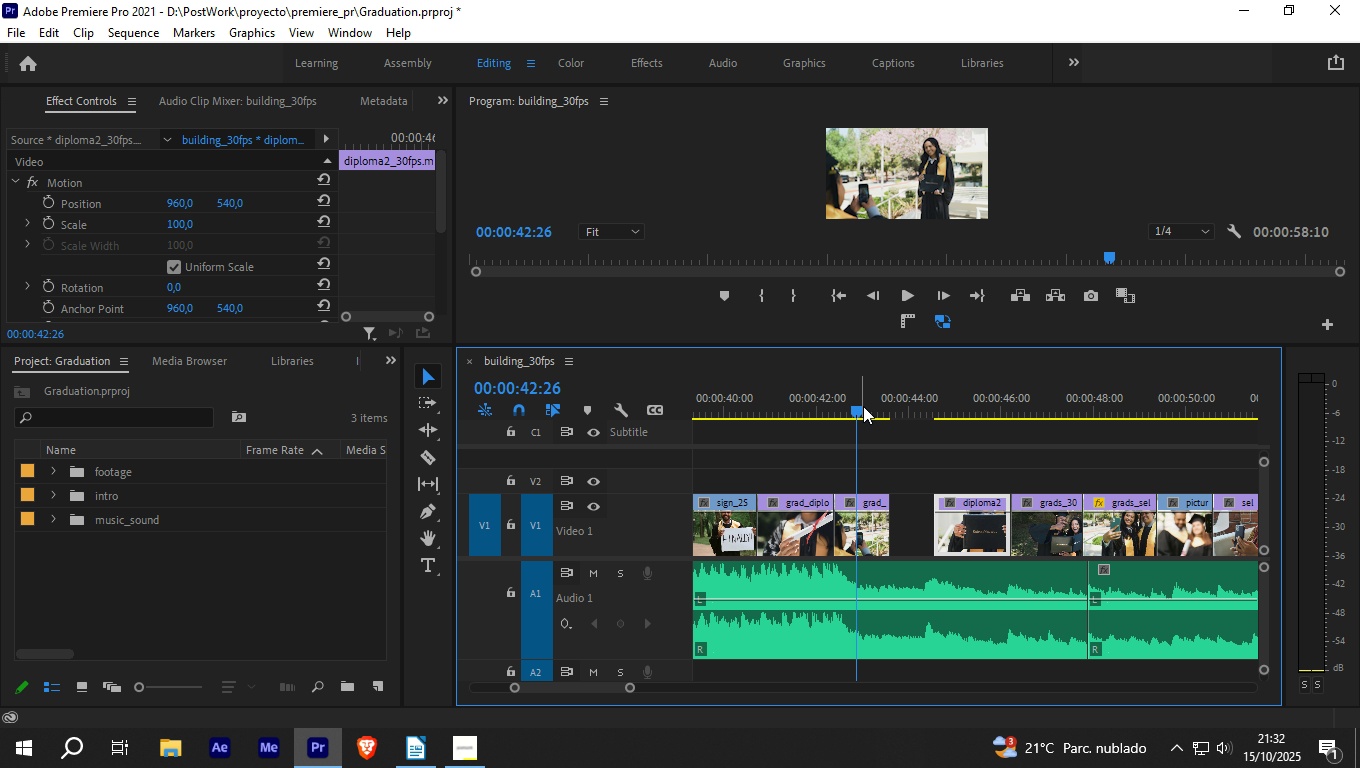 
left_click_drag(start_coordinate=[863, 406], to_coordinate=[892, 397])
 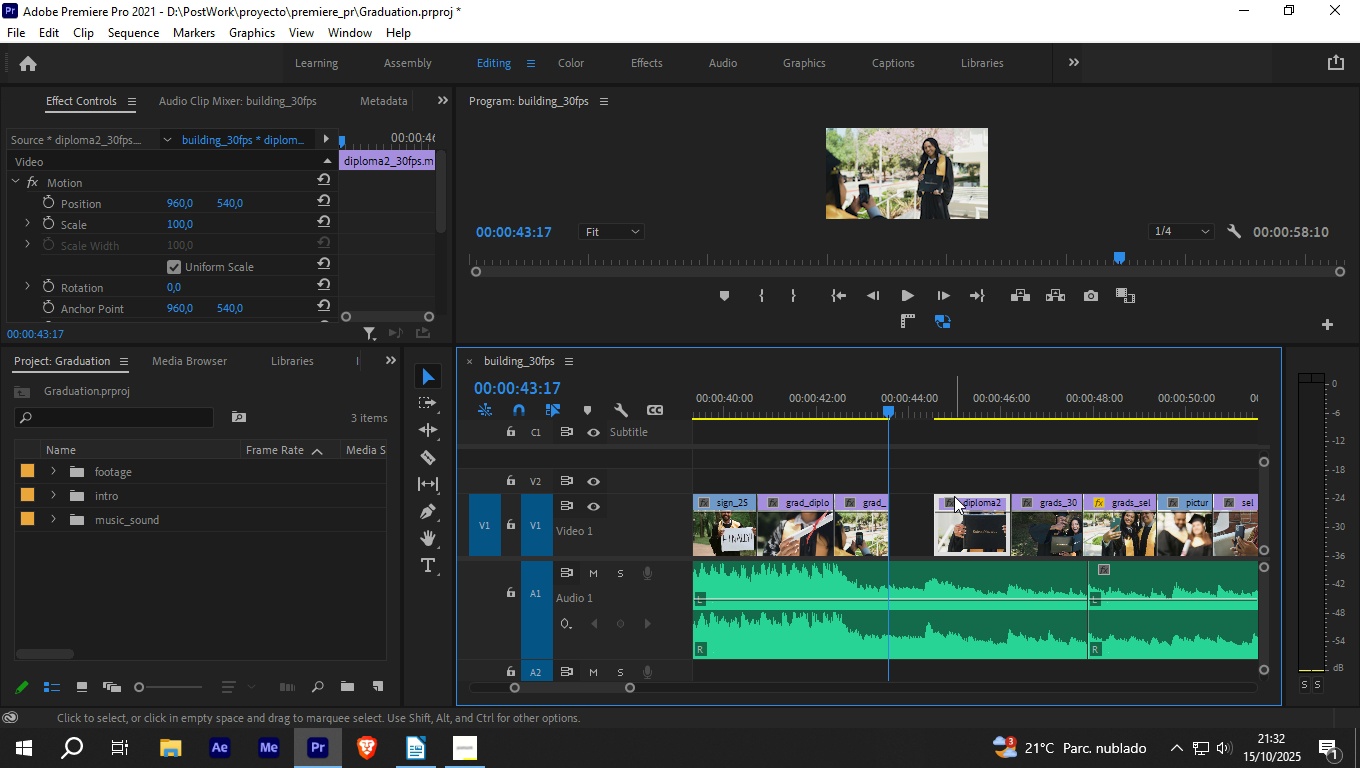 
left_click_drag(start_coordinate=[954, 499], to_coordinate=[903, 501])
 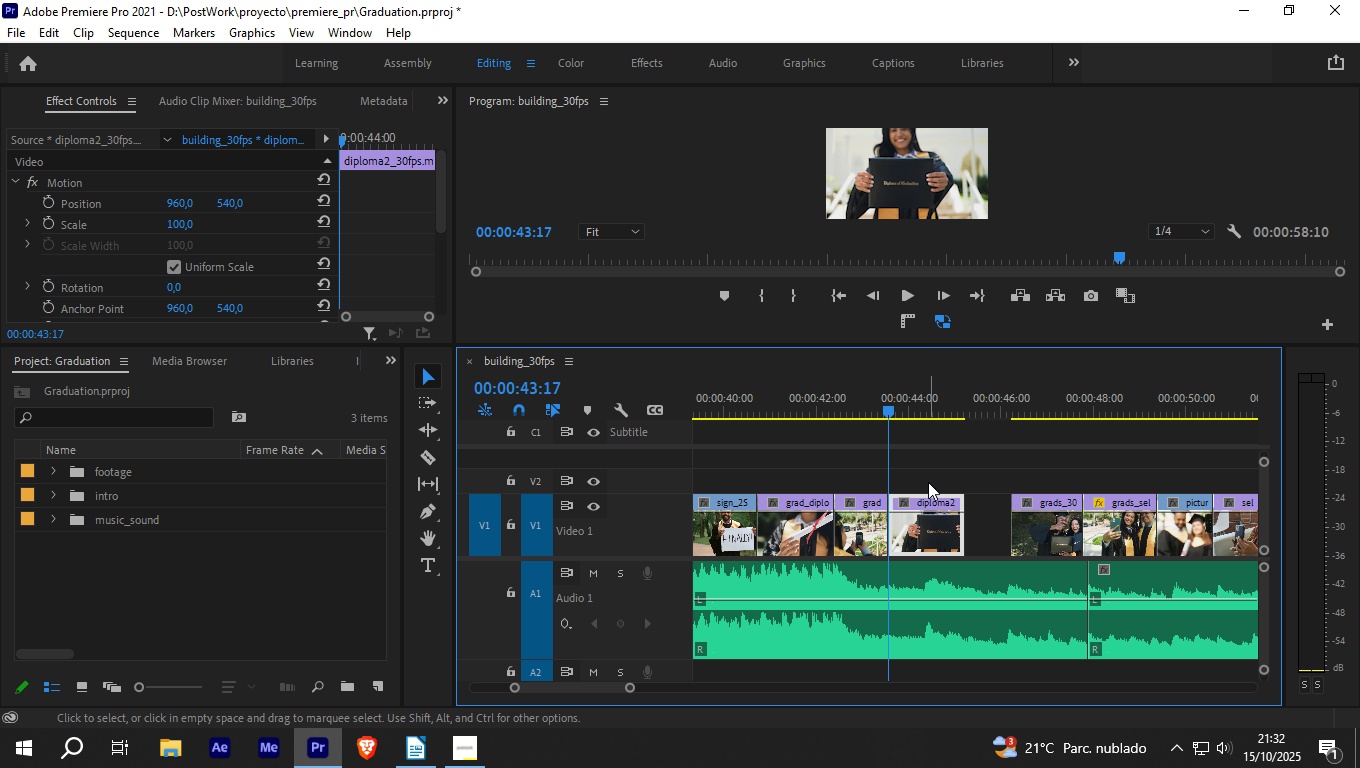 
key(Space)
 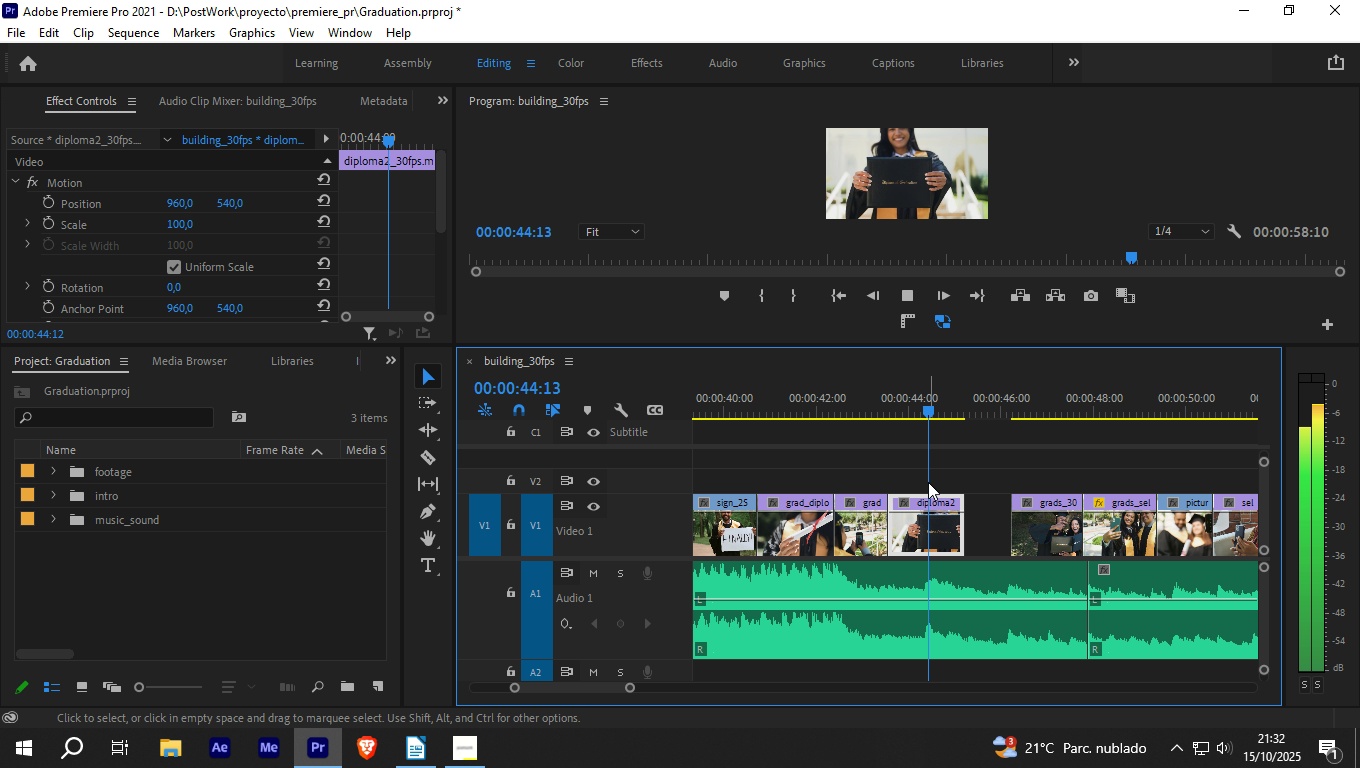 
key(Space)
 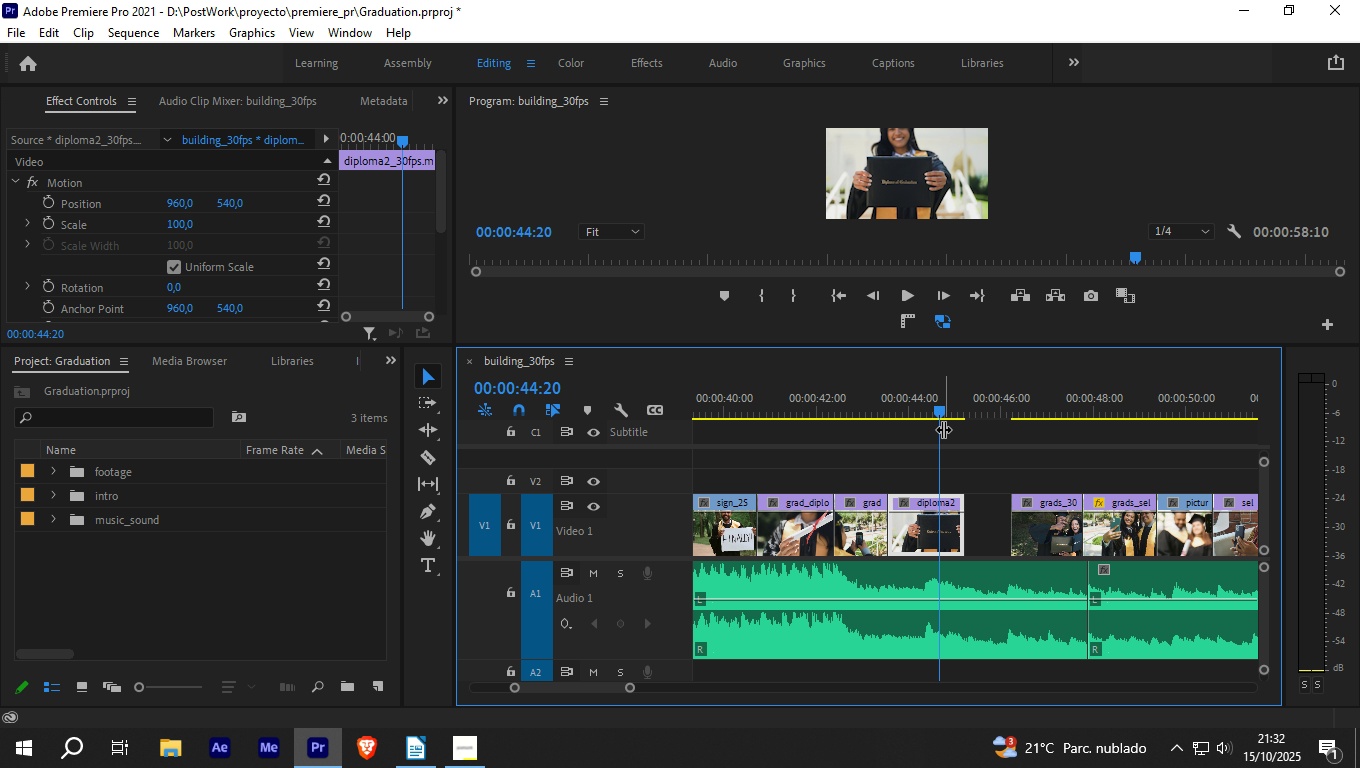 
left_click_drag(start_coordinate=[944, 410], to_coordinate=[751, 416])
 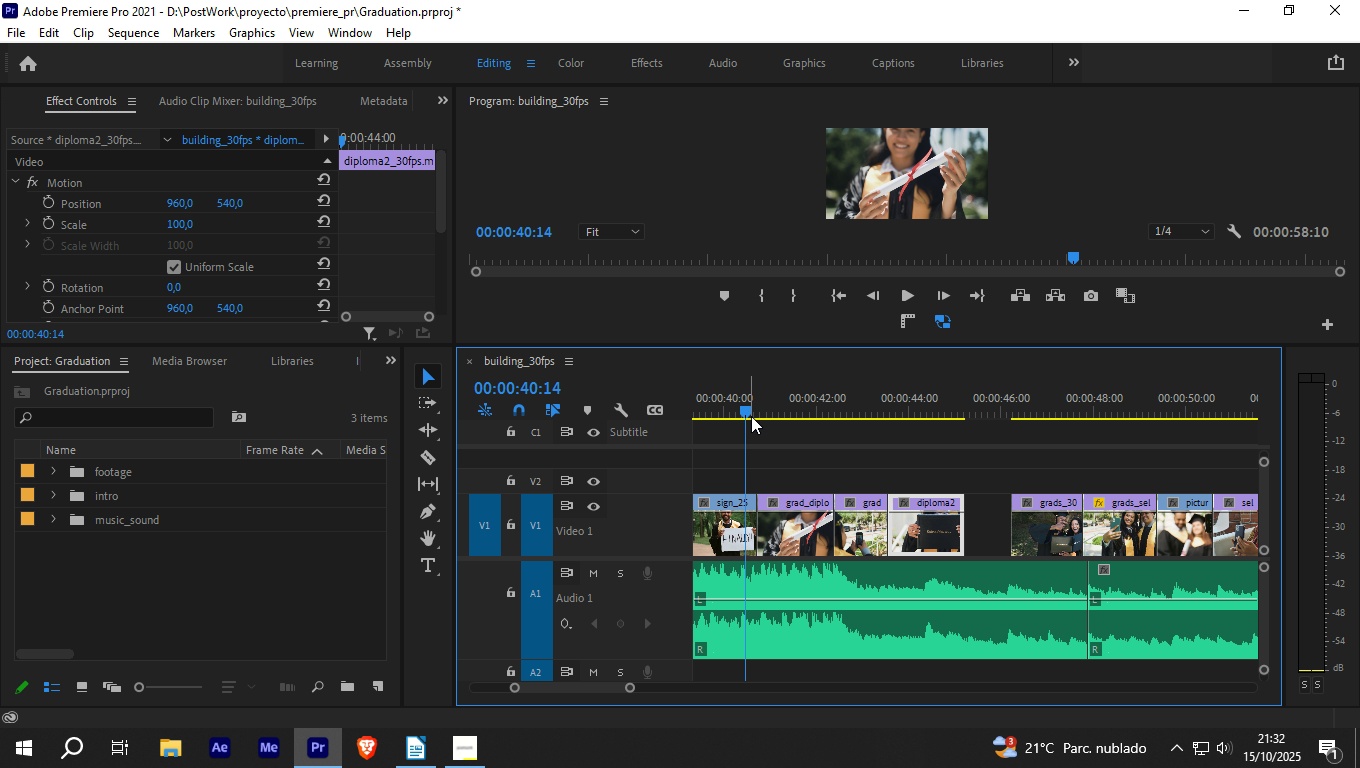 
key(Space)
 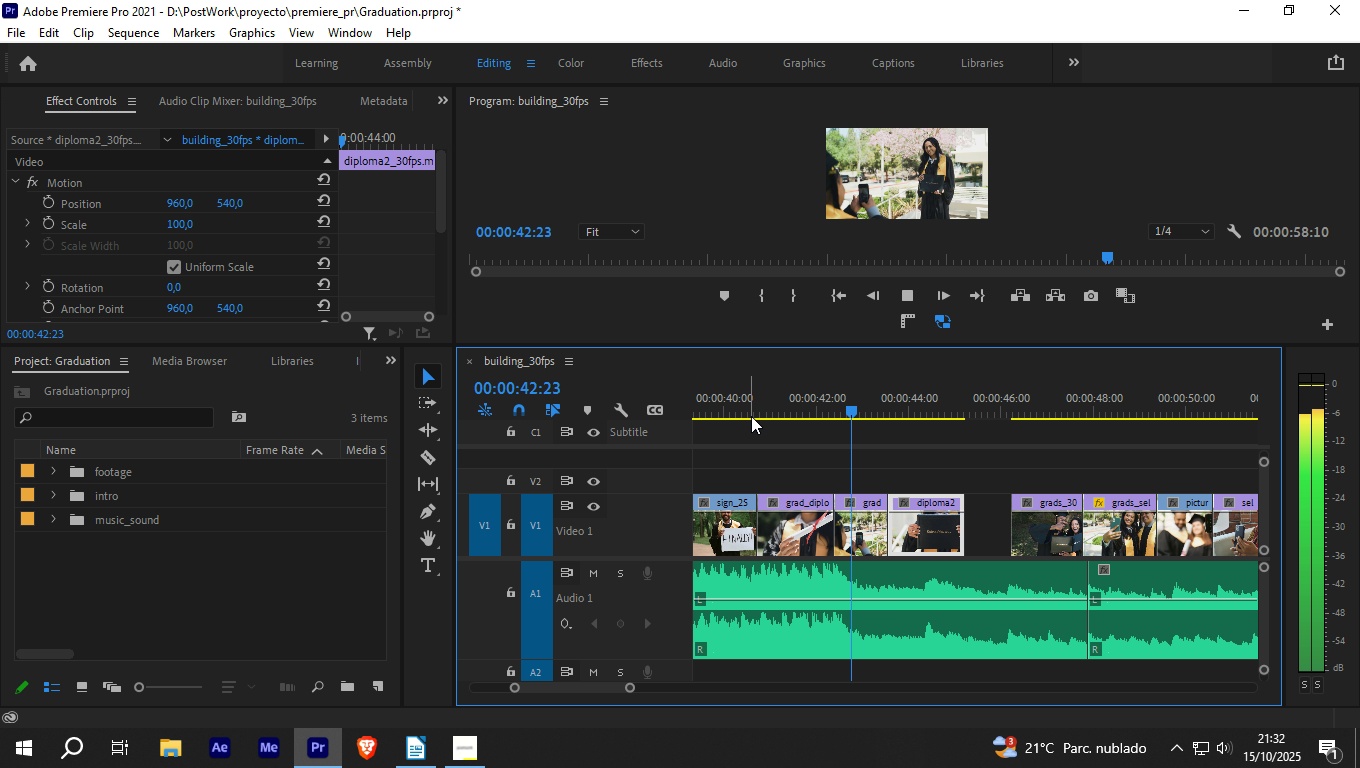 
key(Space)
 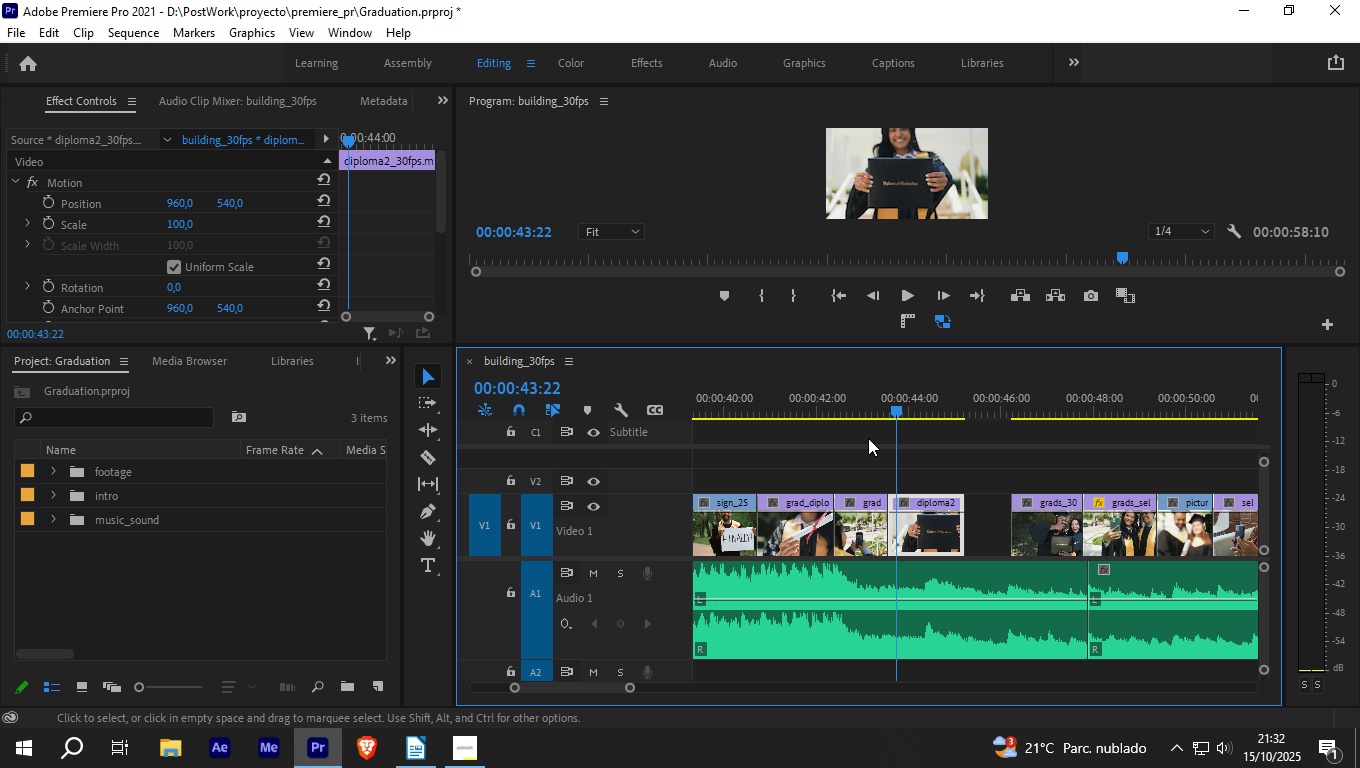 
key(Space)
 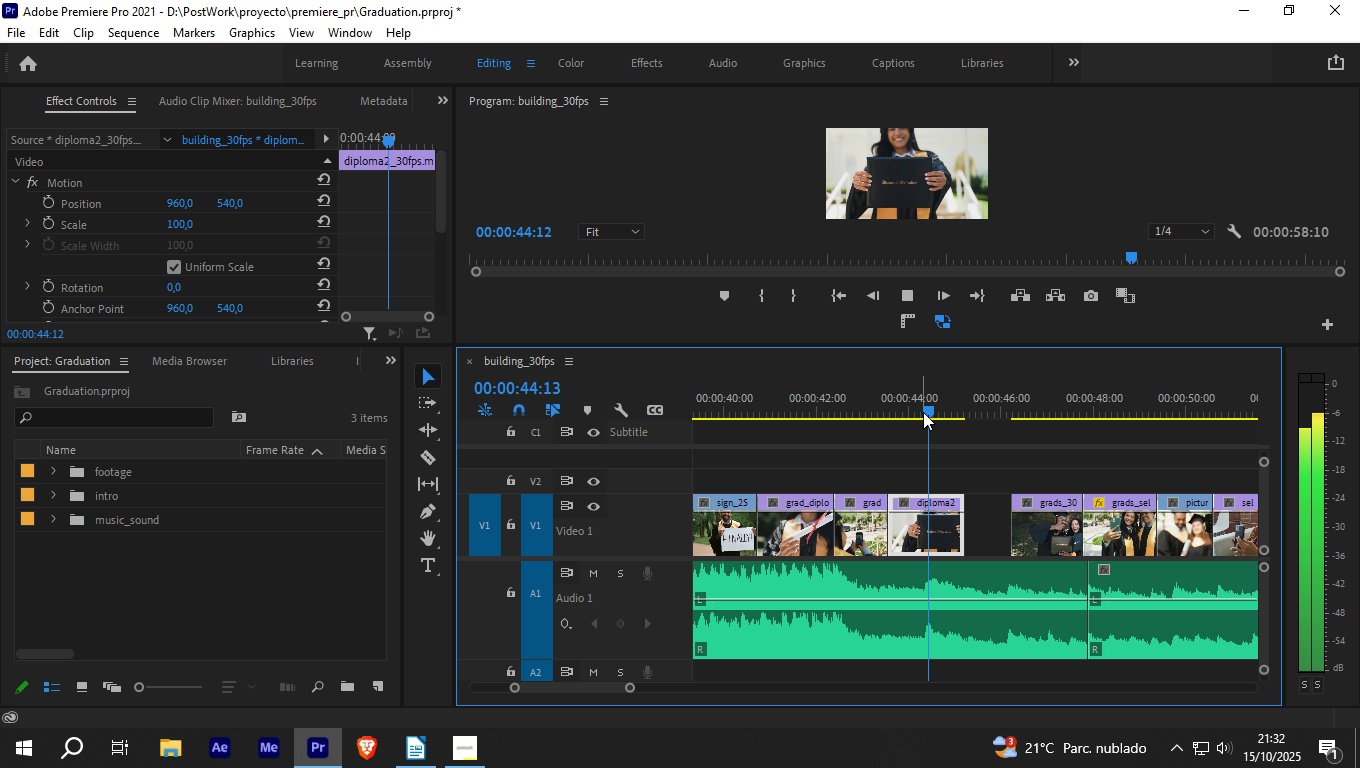 
key(Space)
 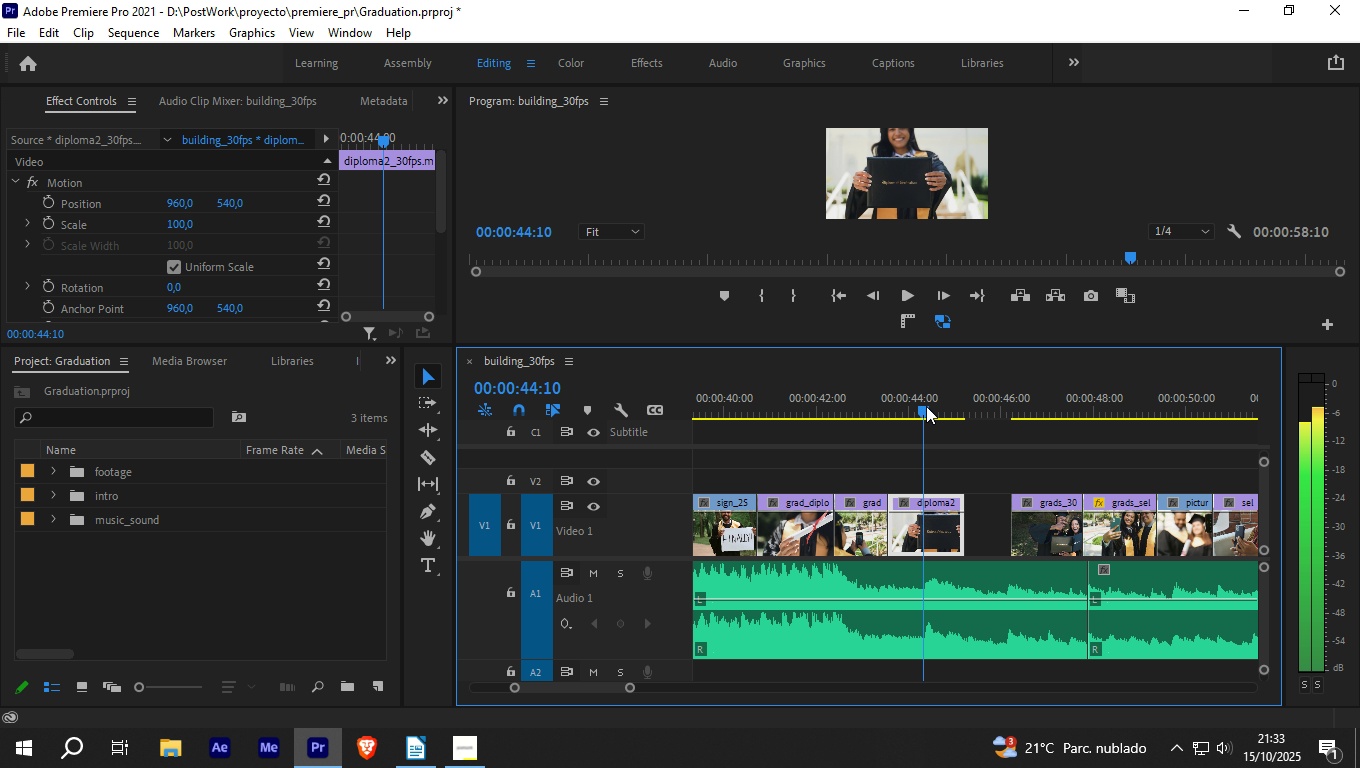 
left_click_drag(start_coordinate=[803, 498], to_coordinate=[966, 473])
 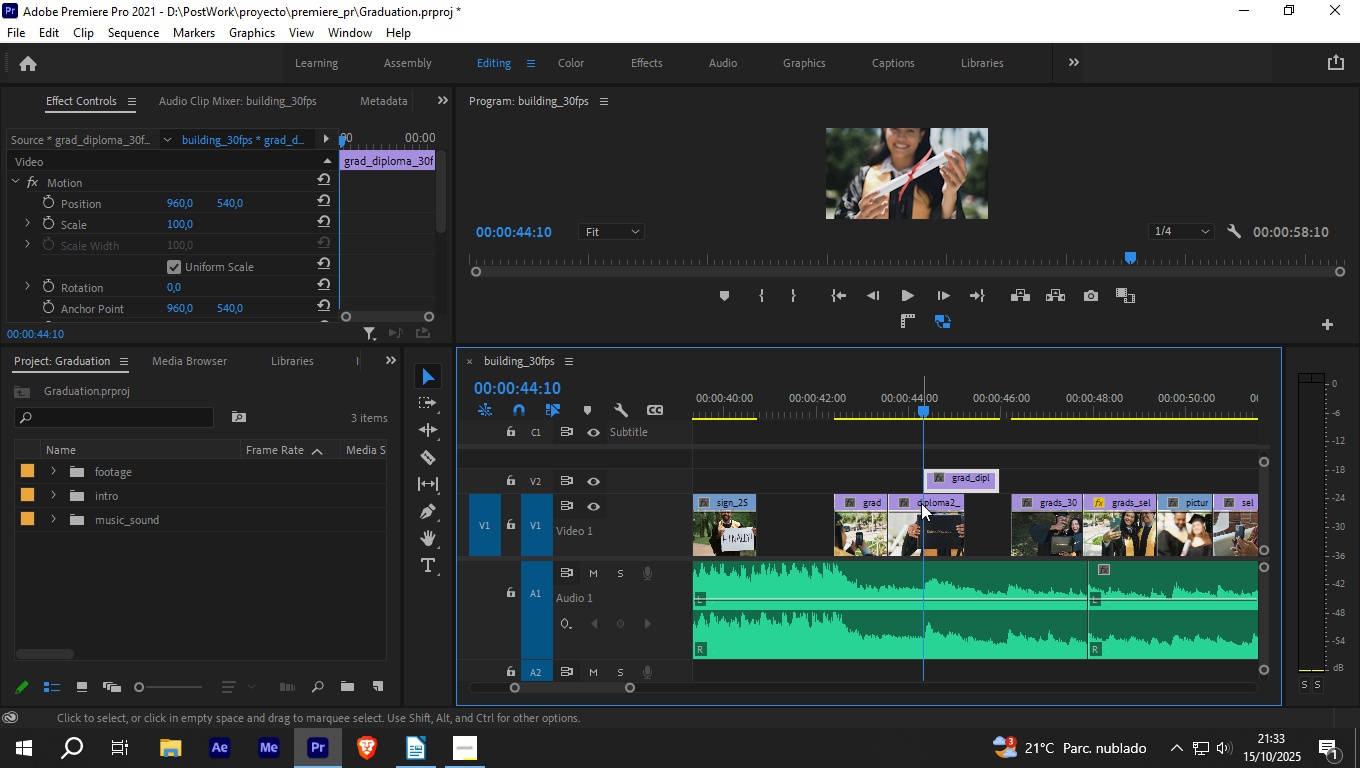 
wait(5.27)
 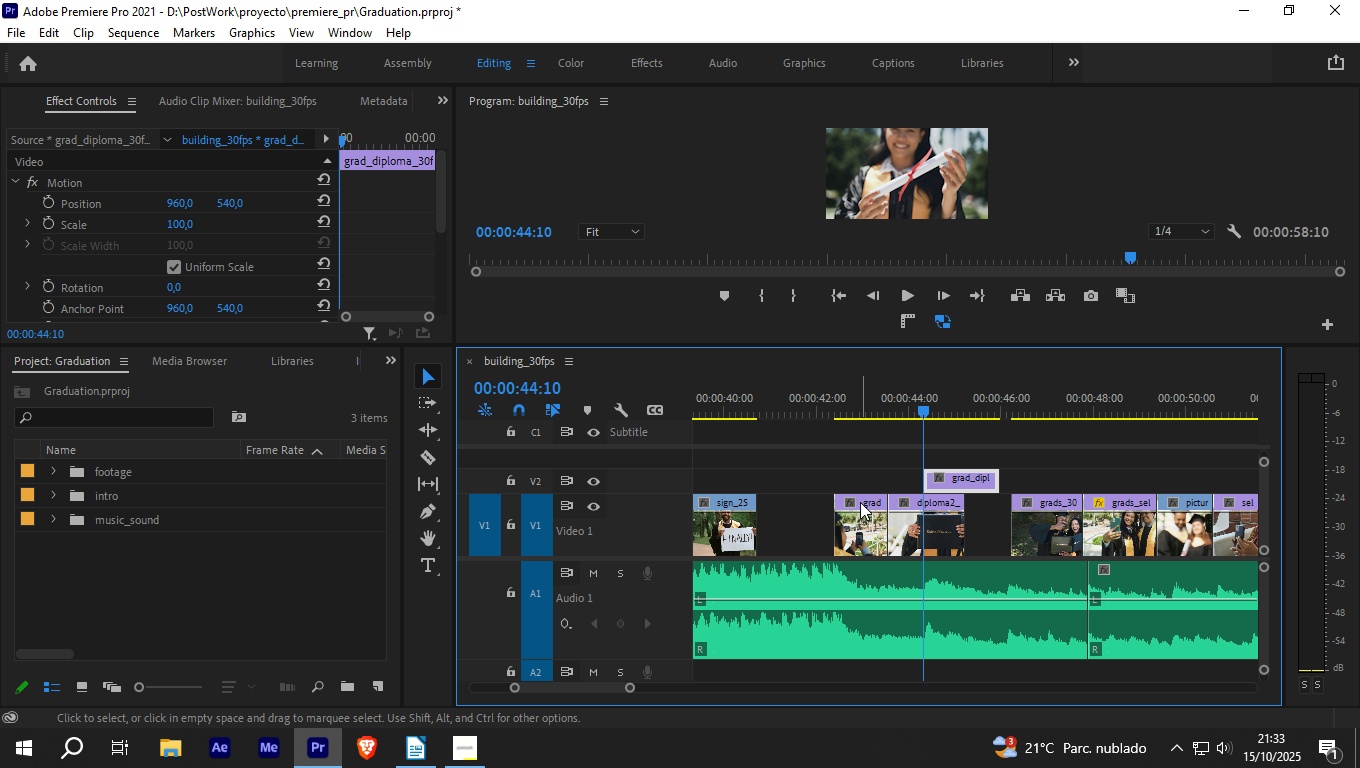 
left_click_drag(start_coordinate=[913, 497], to_coordinate=[785, 515])
 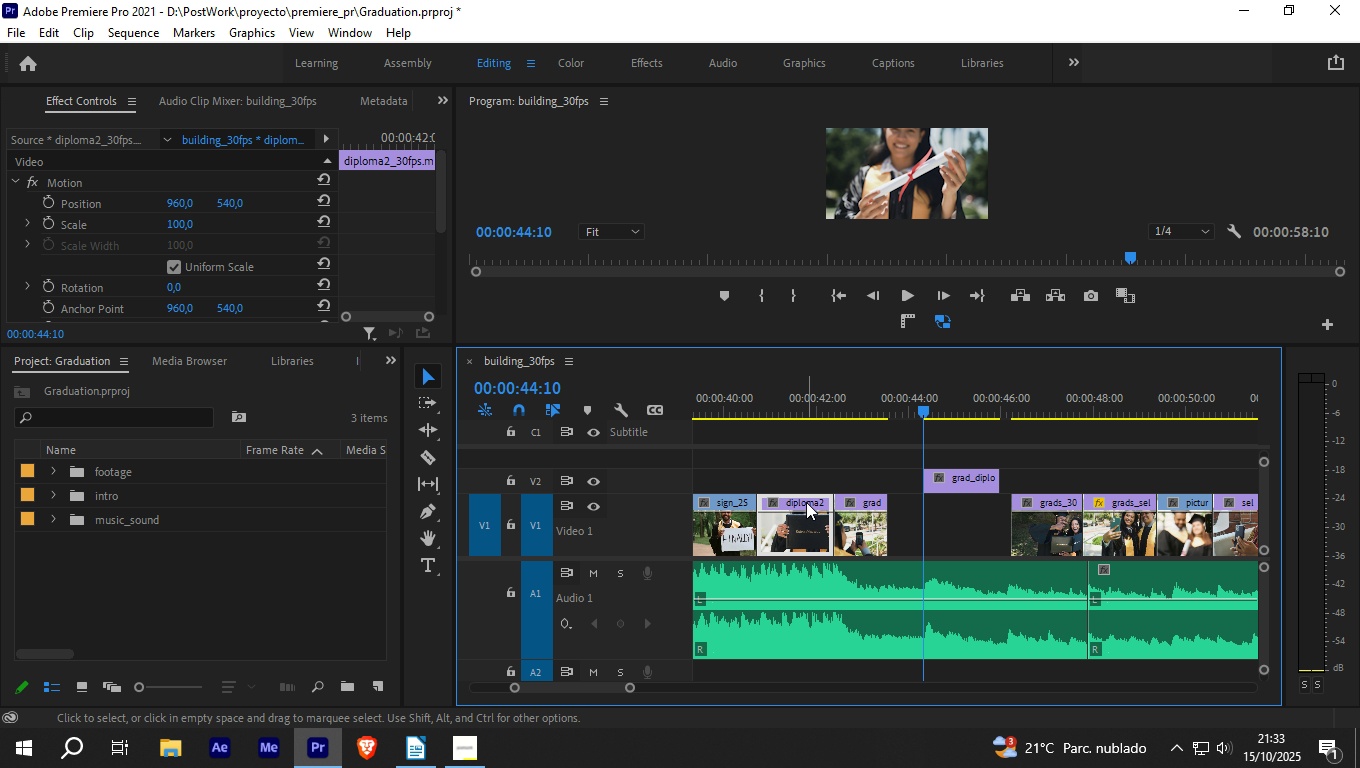 
left_click_drag(start_coordinate=[806, 502], to_coordinate=[806, 508])
 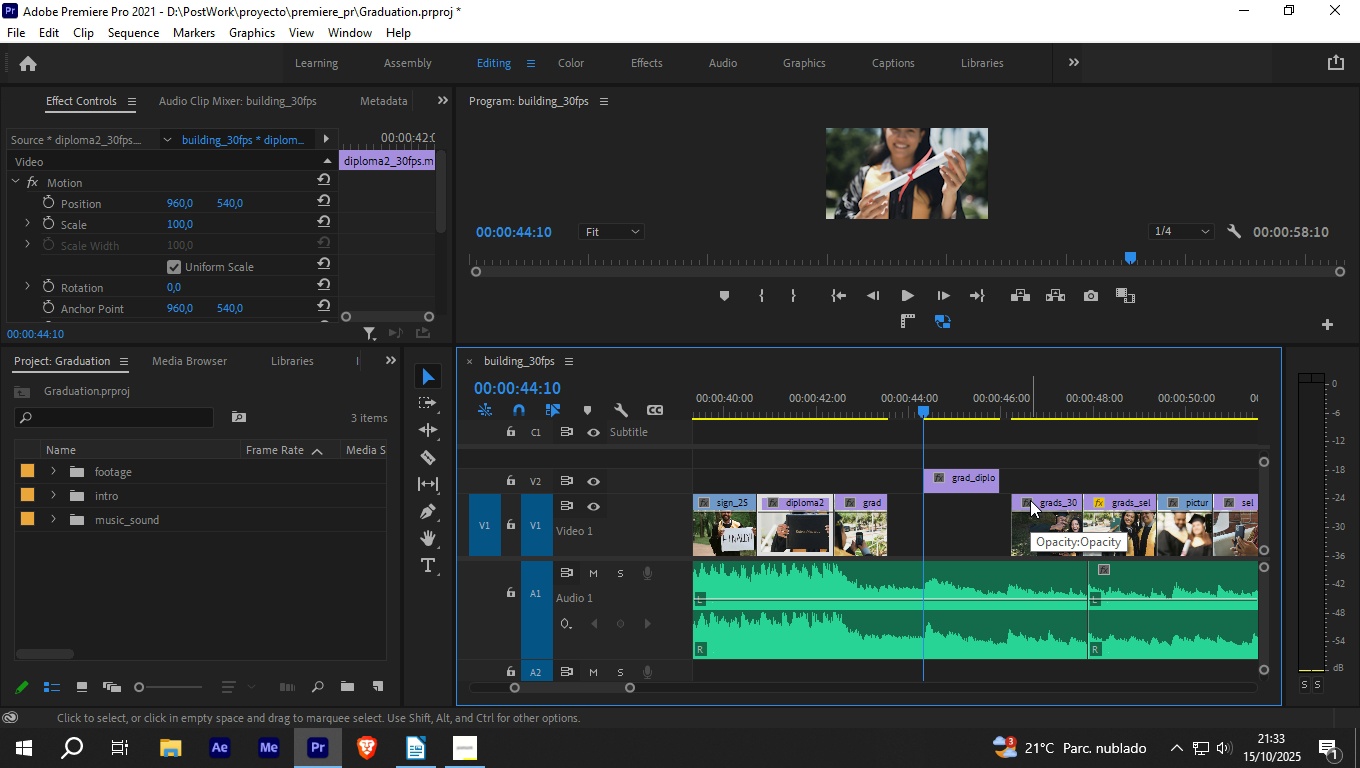 
left_click_drag(start_coordinate=[855, 504], to_coordinate=[980, 503])
 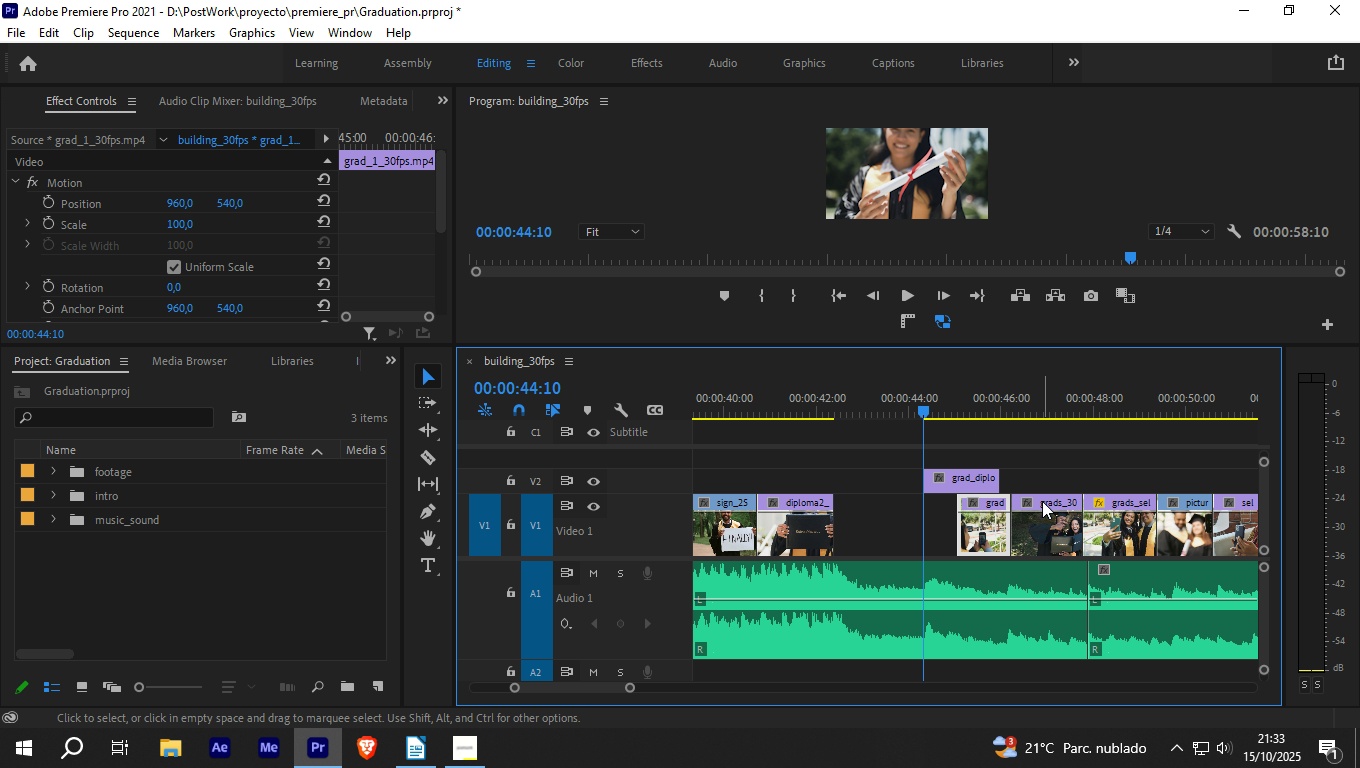 
left_click_drag(start_coordinate=[1042, 501], to_coordinate=[862, 507])
 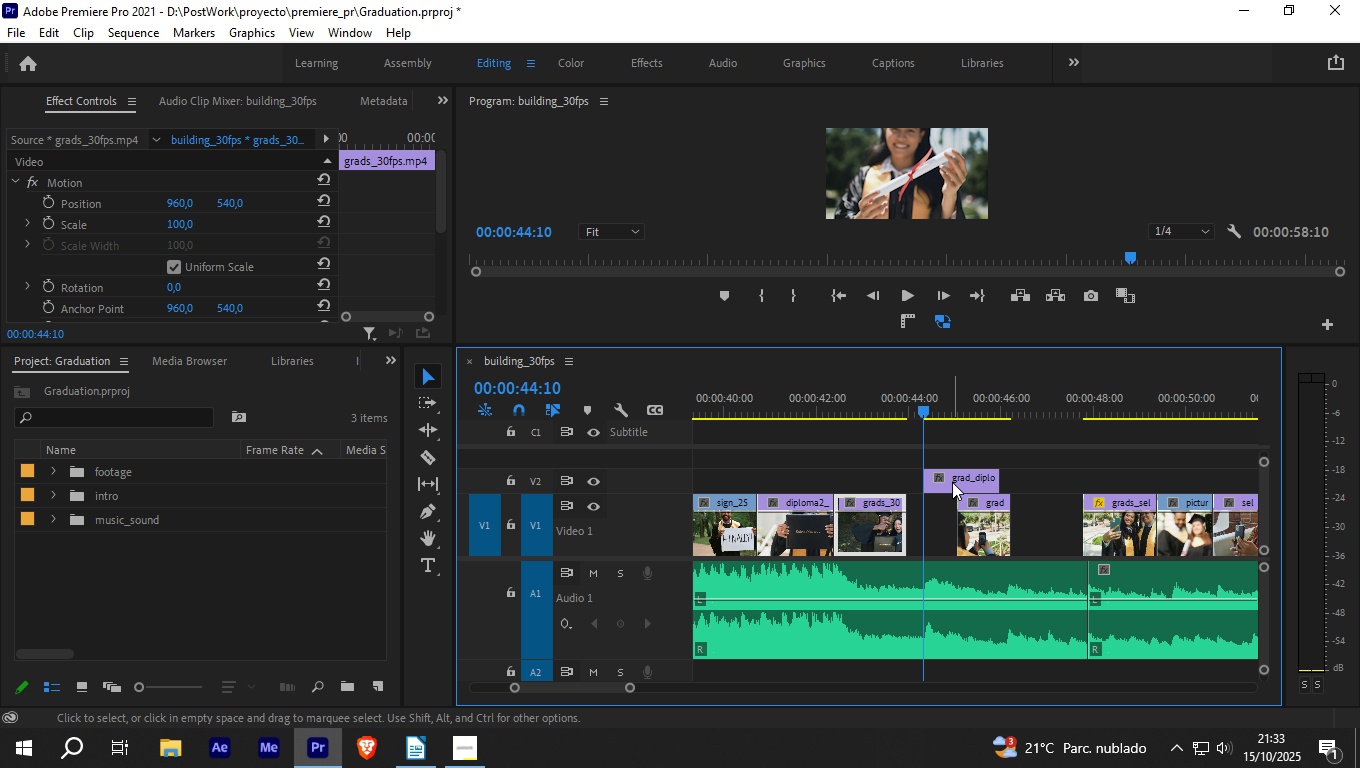 
left_click_drag(start_coordinate=[952, 482], to_coordinate=[933, 491])
 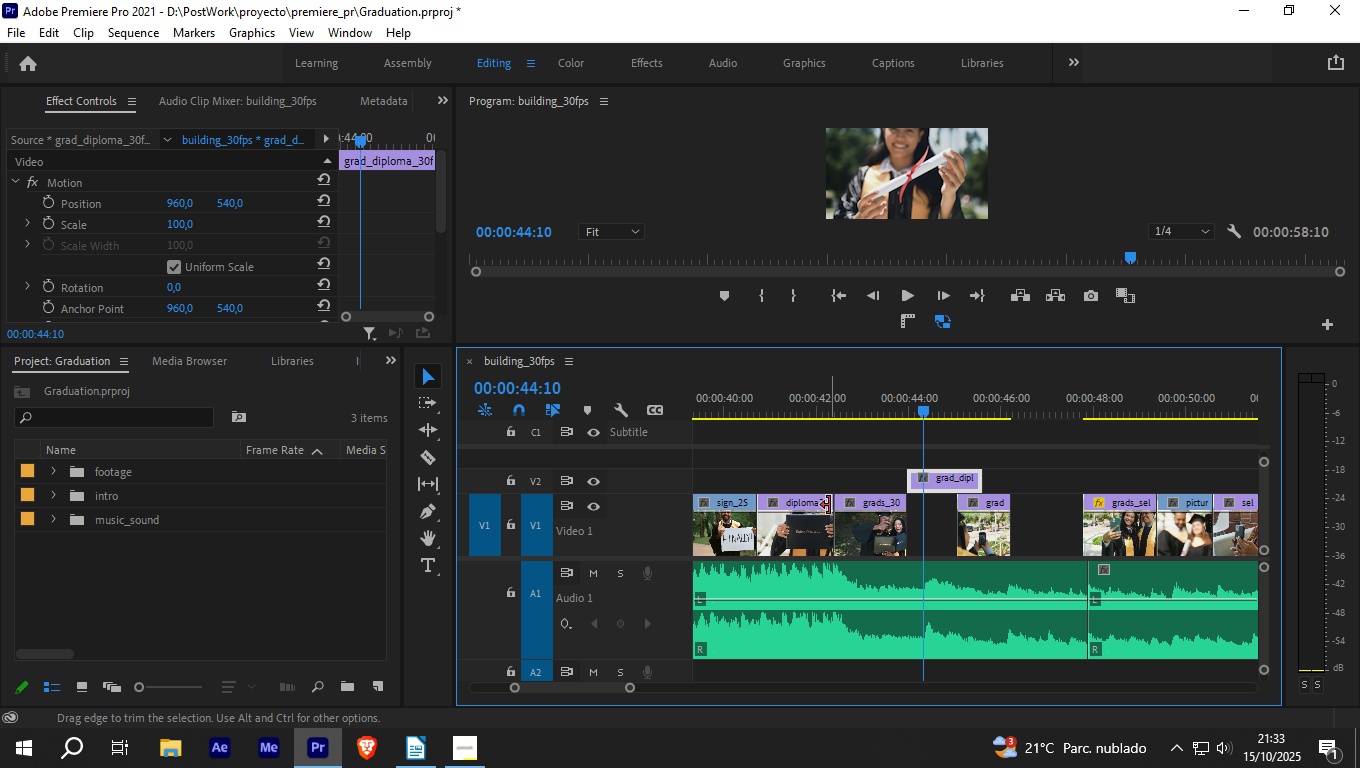 
mouse_move([920, 496])
 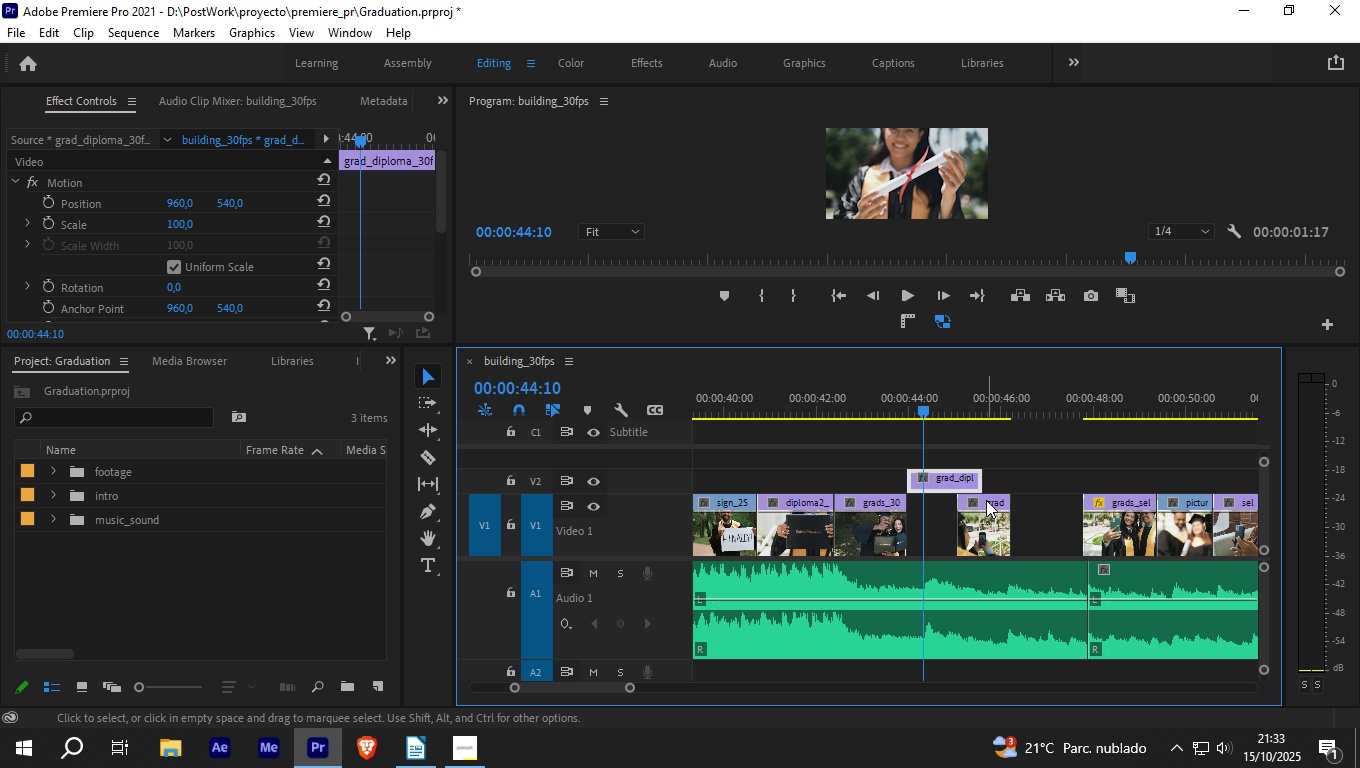 
left_click_drag(start_coordinate=[986, 500], to_coordinate=[1004, 501])
 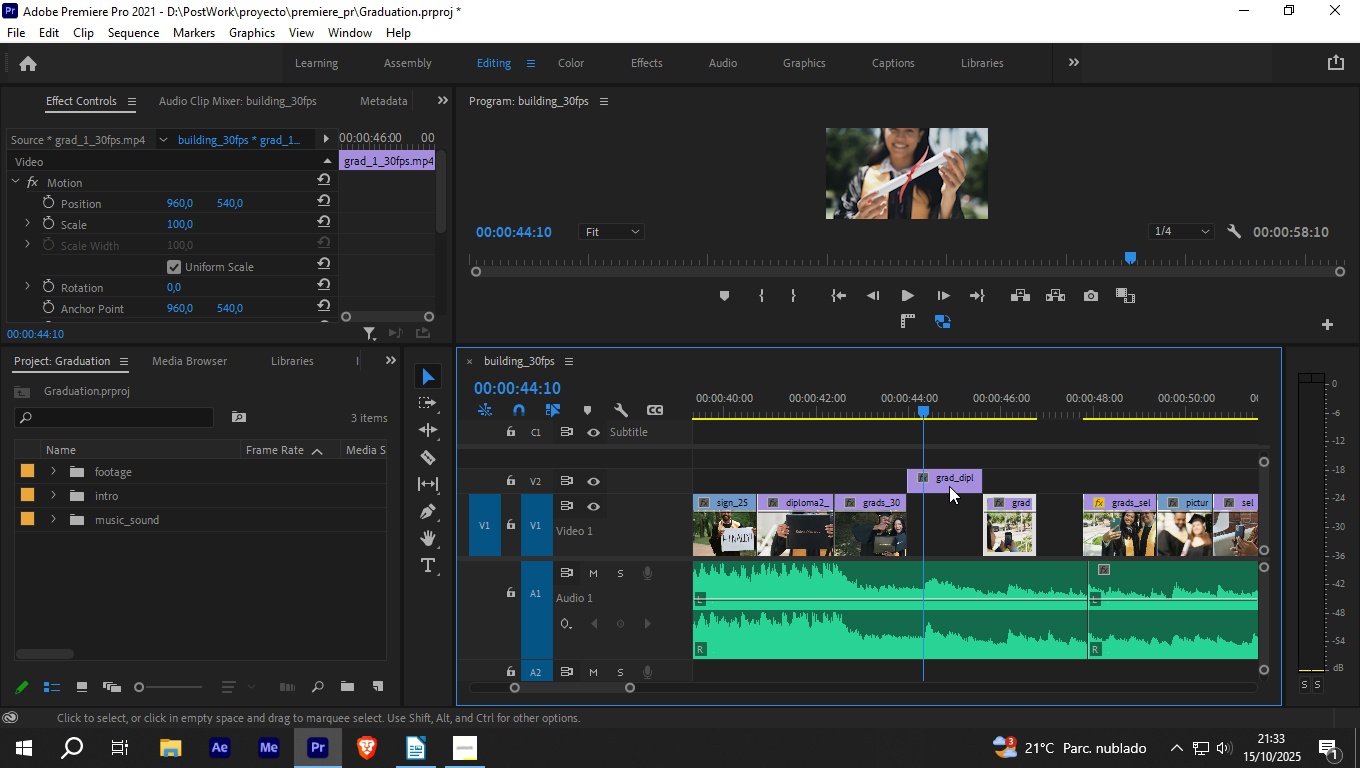 
left_click_drag(start_coordinate=[942, 487], to_coordinate=[933, 524])
 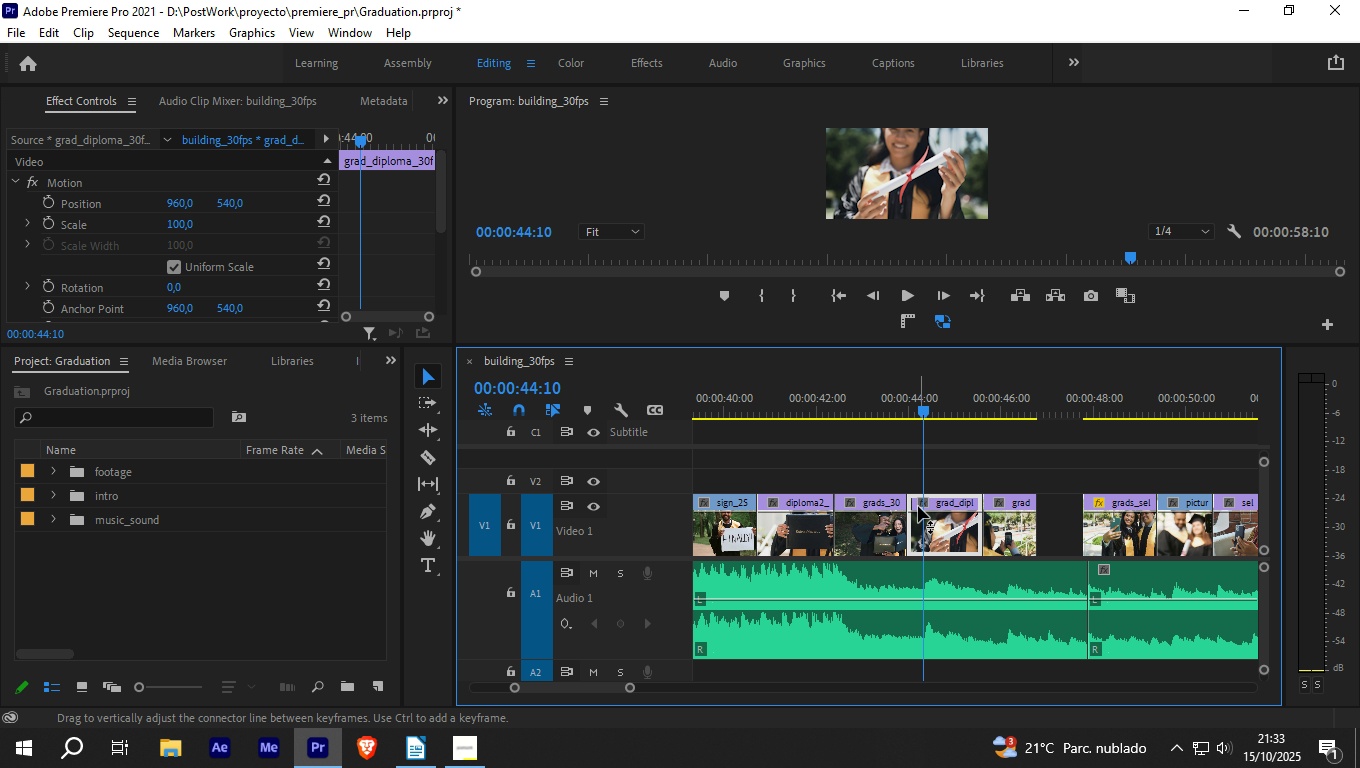 
key(Space)
 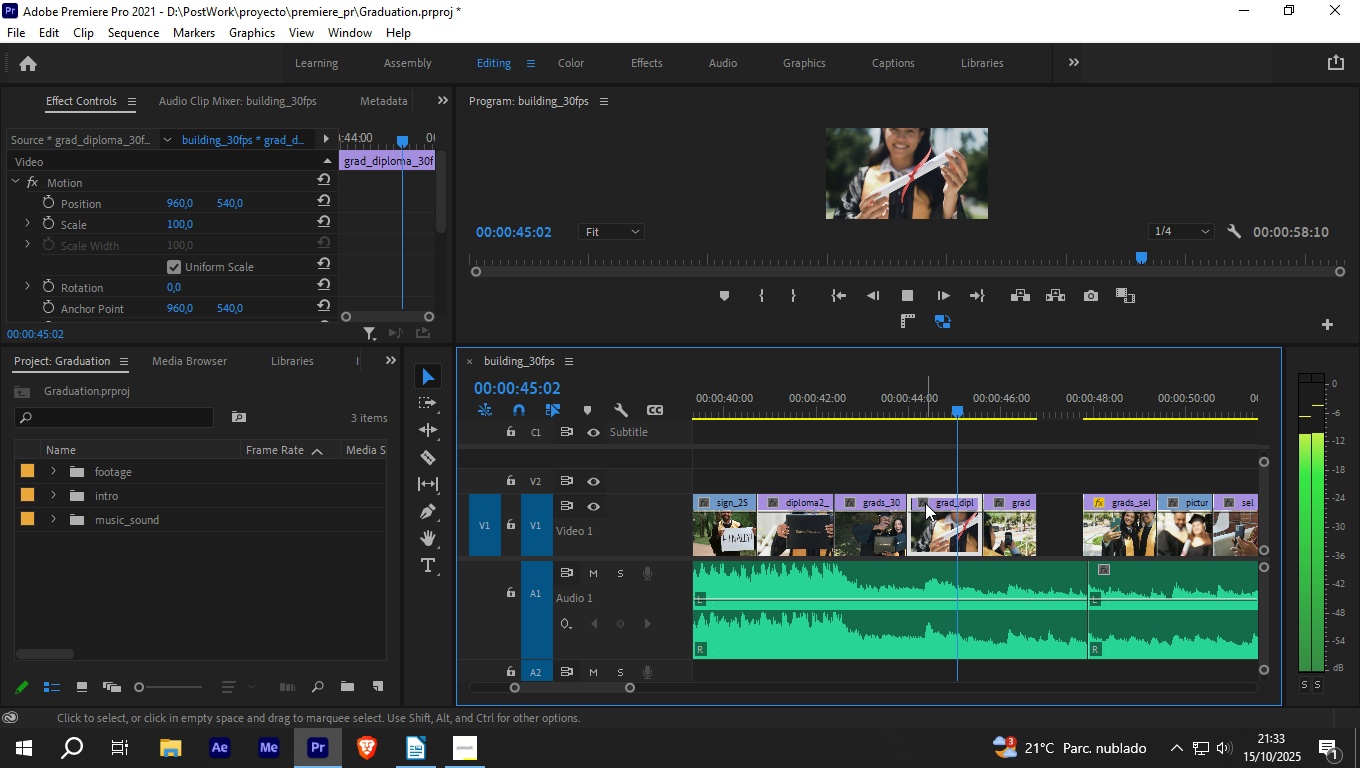 
key(Space)
 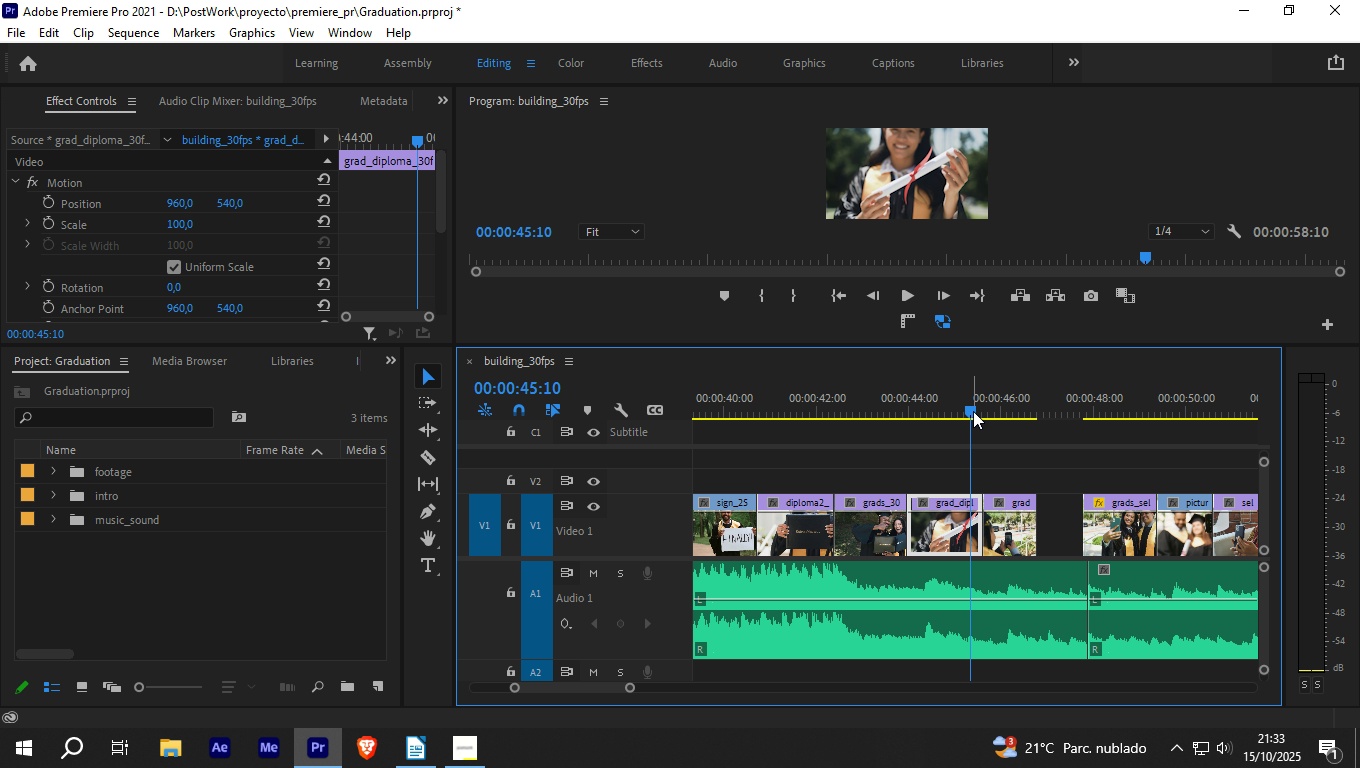 
left_click_drag(start_coordinate=[973, 409], to_coordinate=[797, 420])
 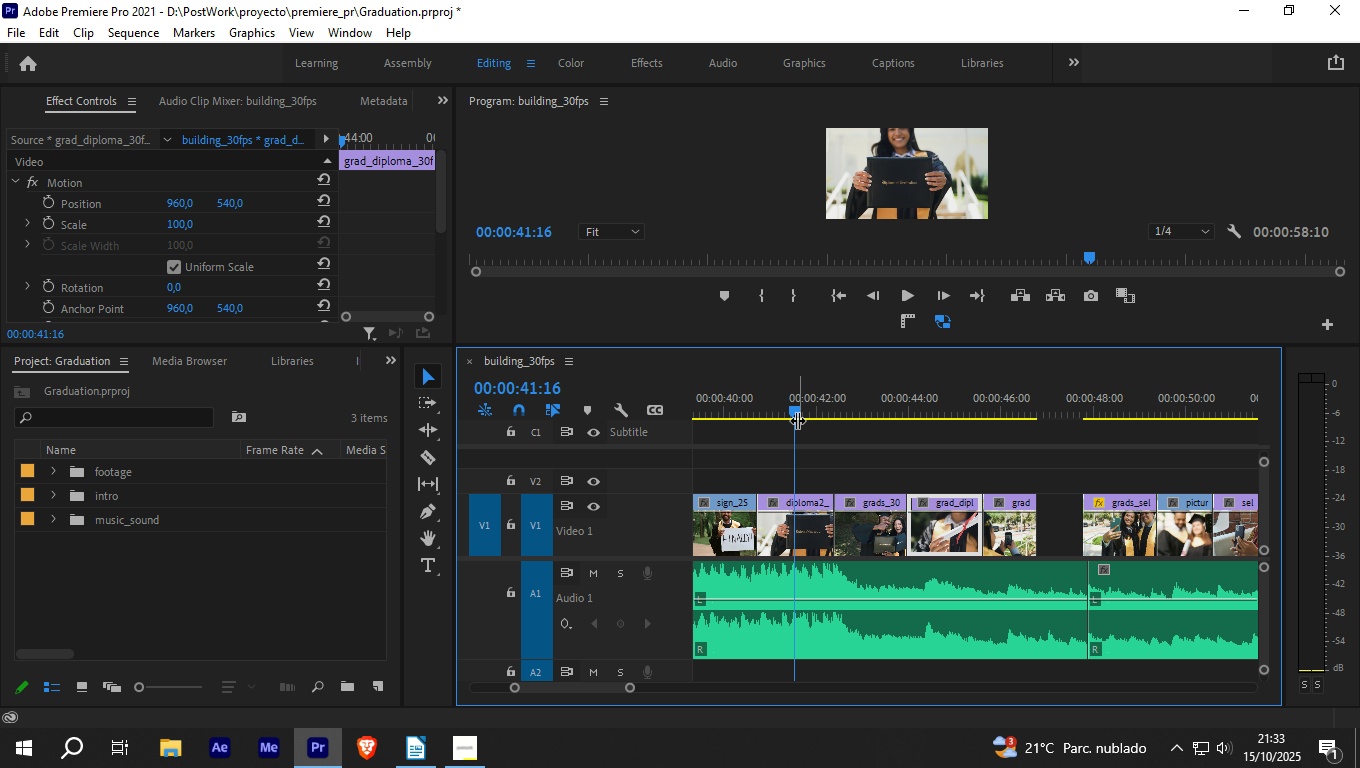 
key(Space)
 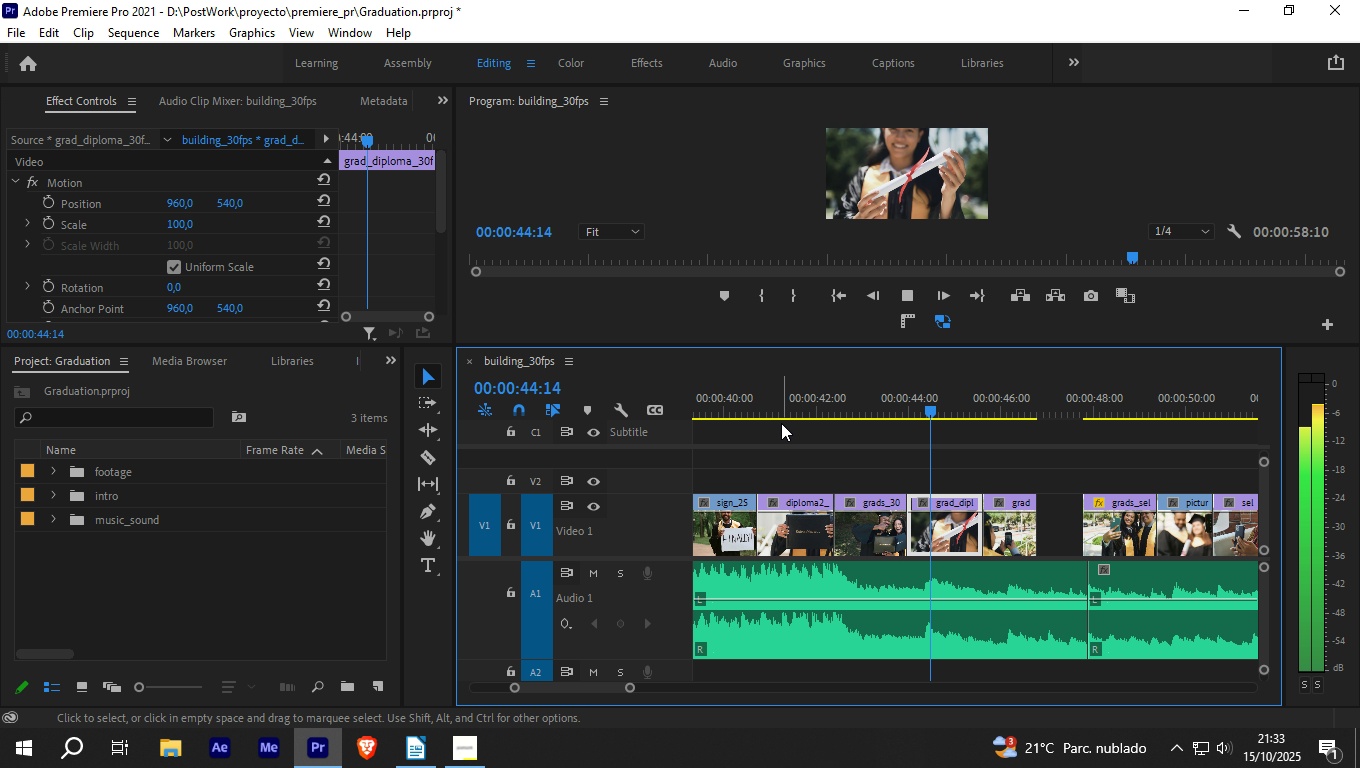 
key(Space)
 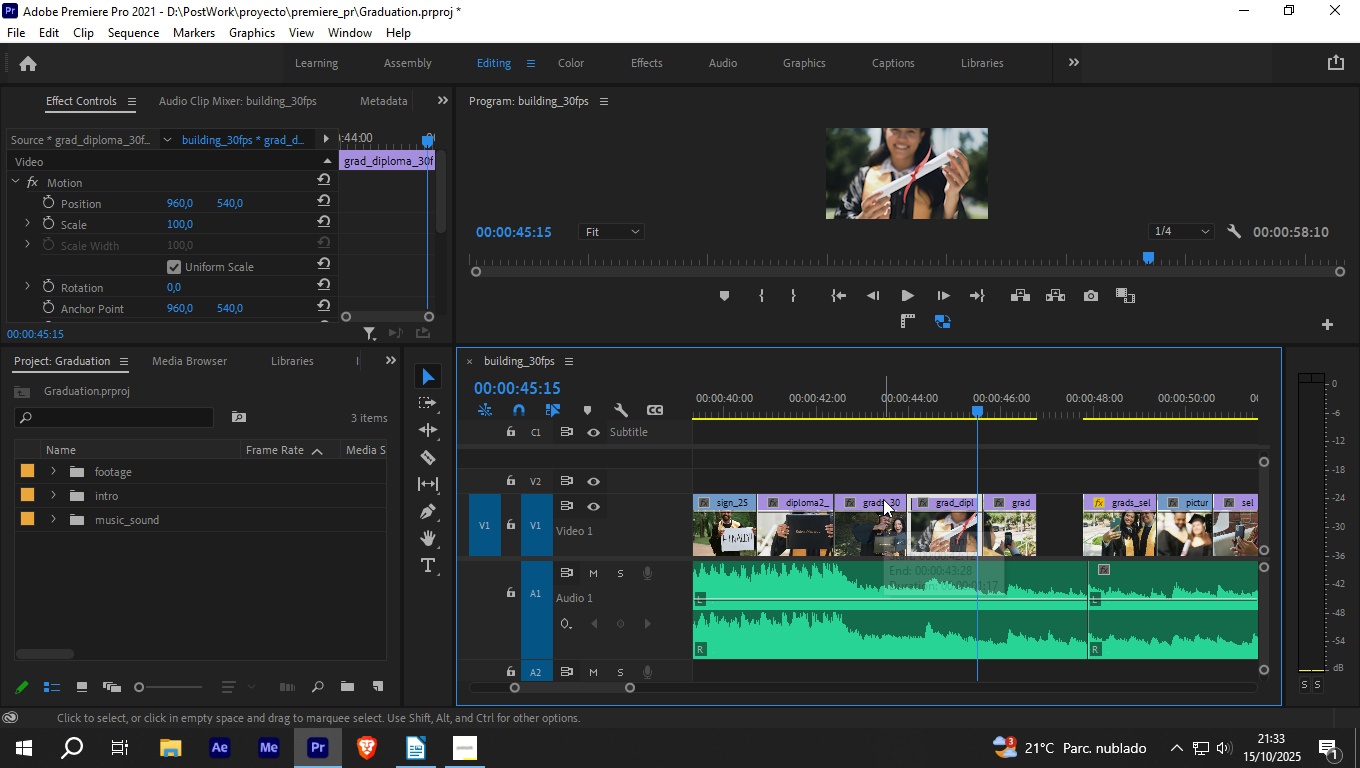 
left_click_drag(start_coordinate=[799, 501], to_coordinate=[879, 478])
 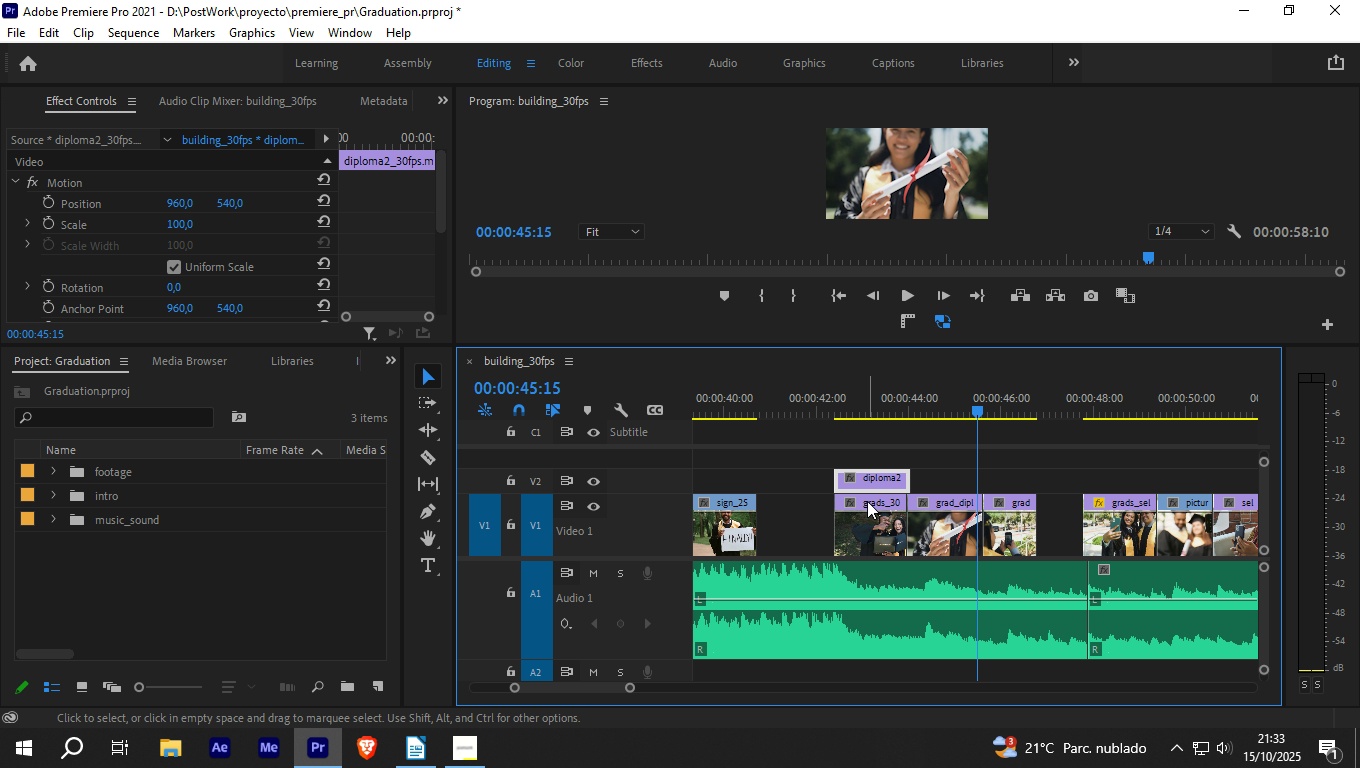 
left_click_drag(start_coordinate=[867, 501], to_coordinate=[788, 503])
 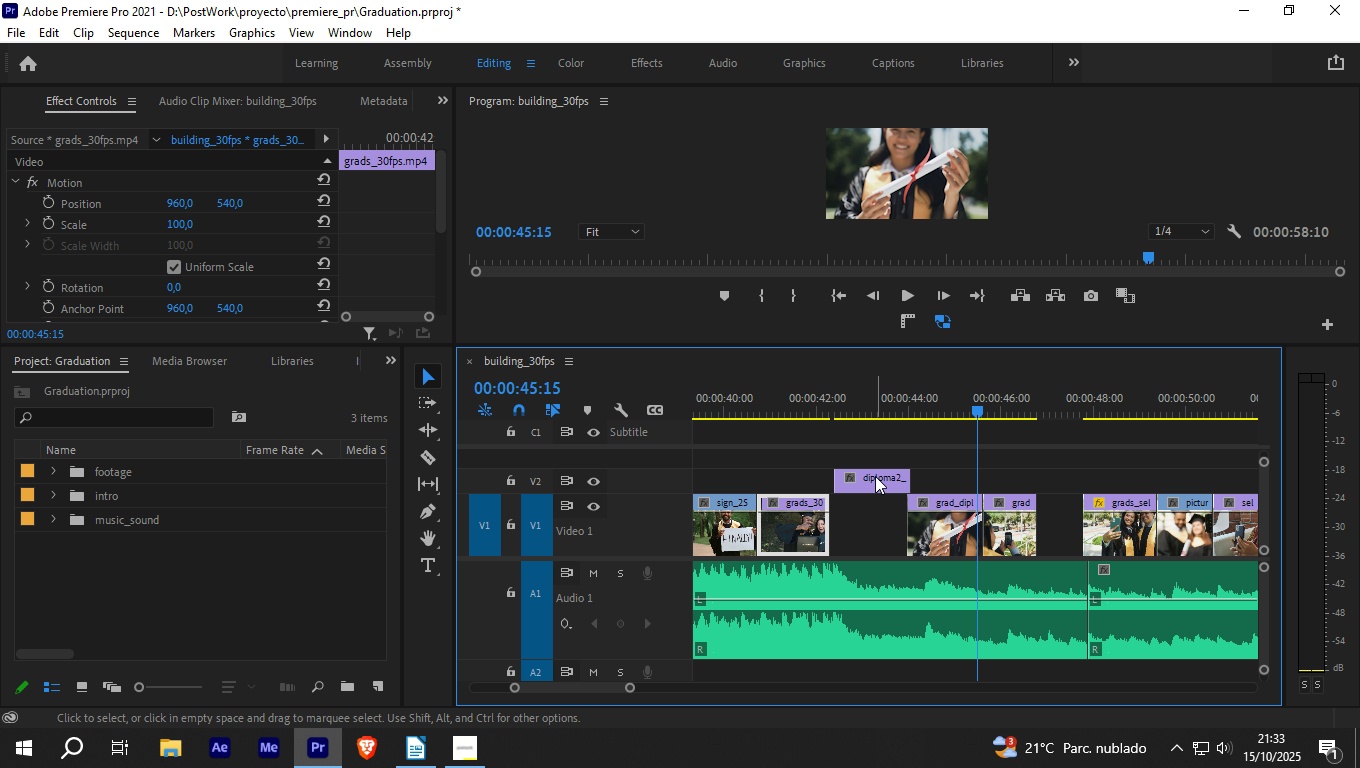 
left_click_drag(start_coordinate=[875, 476], to_coordinate=[866, 514])
 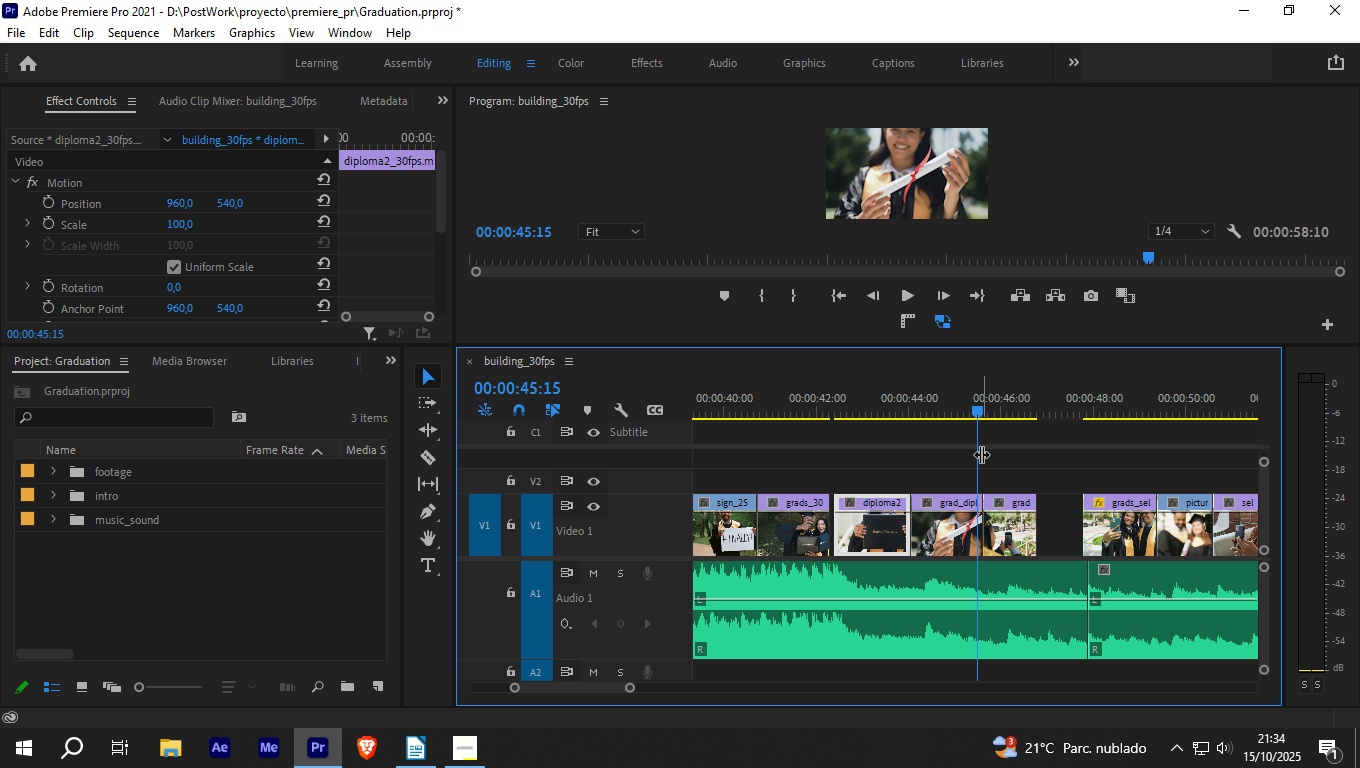 
key(Space)
 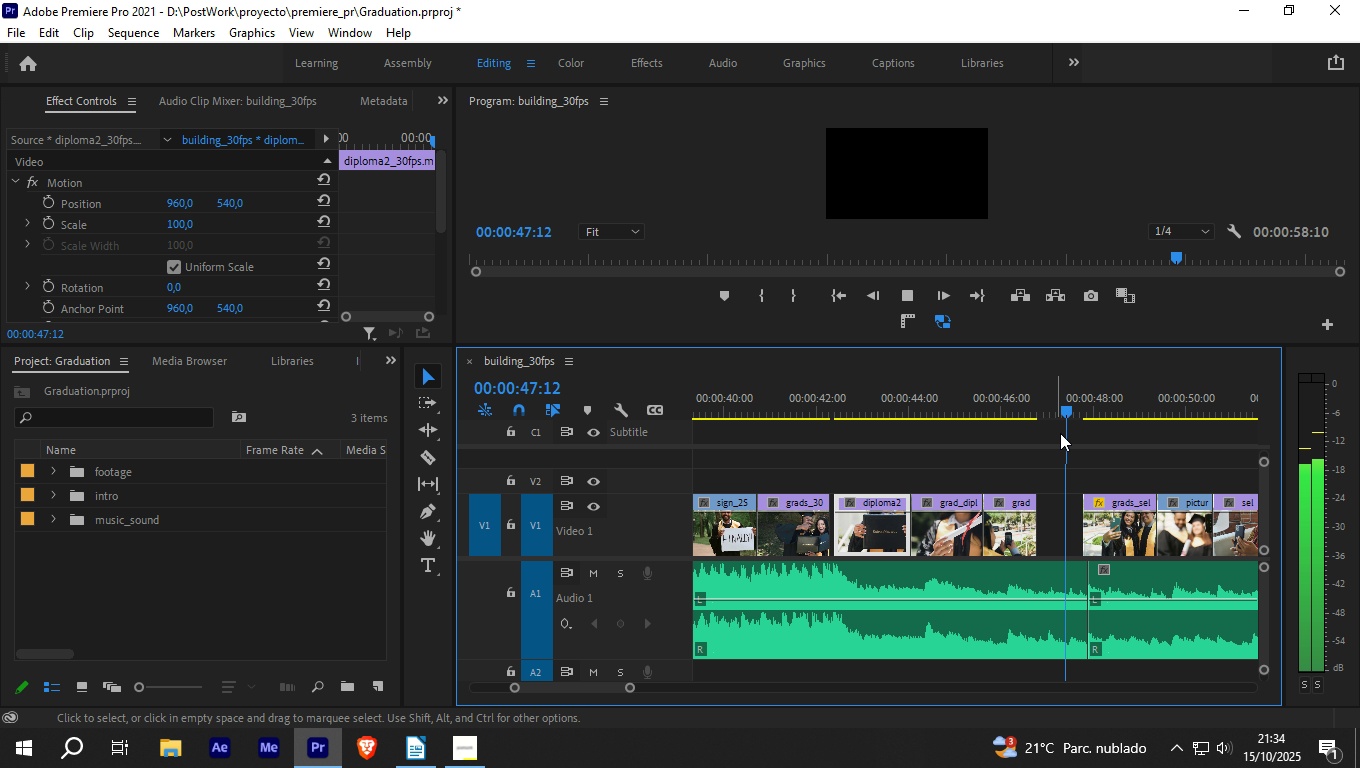 
key(Space)
 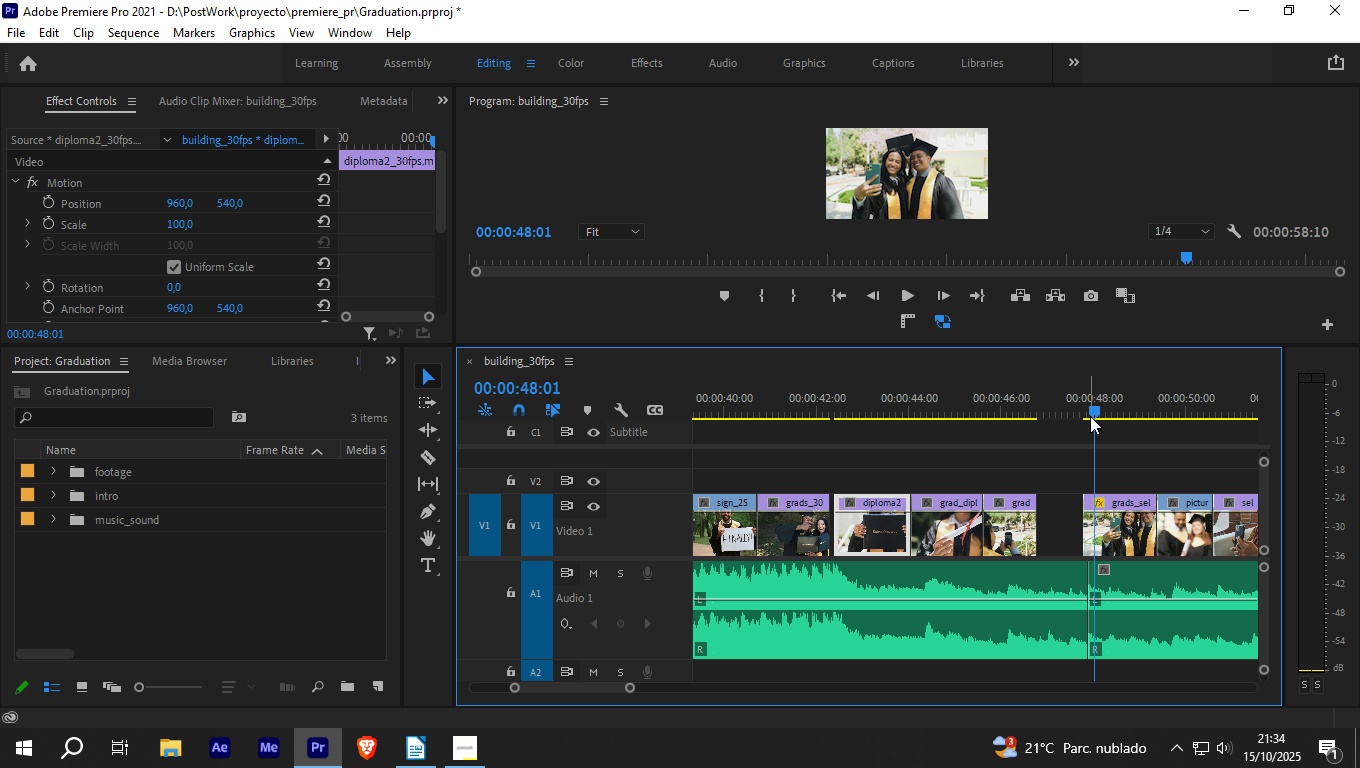 
left_click_drag(start_coordinate=[1090, 415], to_coordinate=[933, 415])
 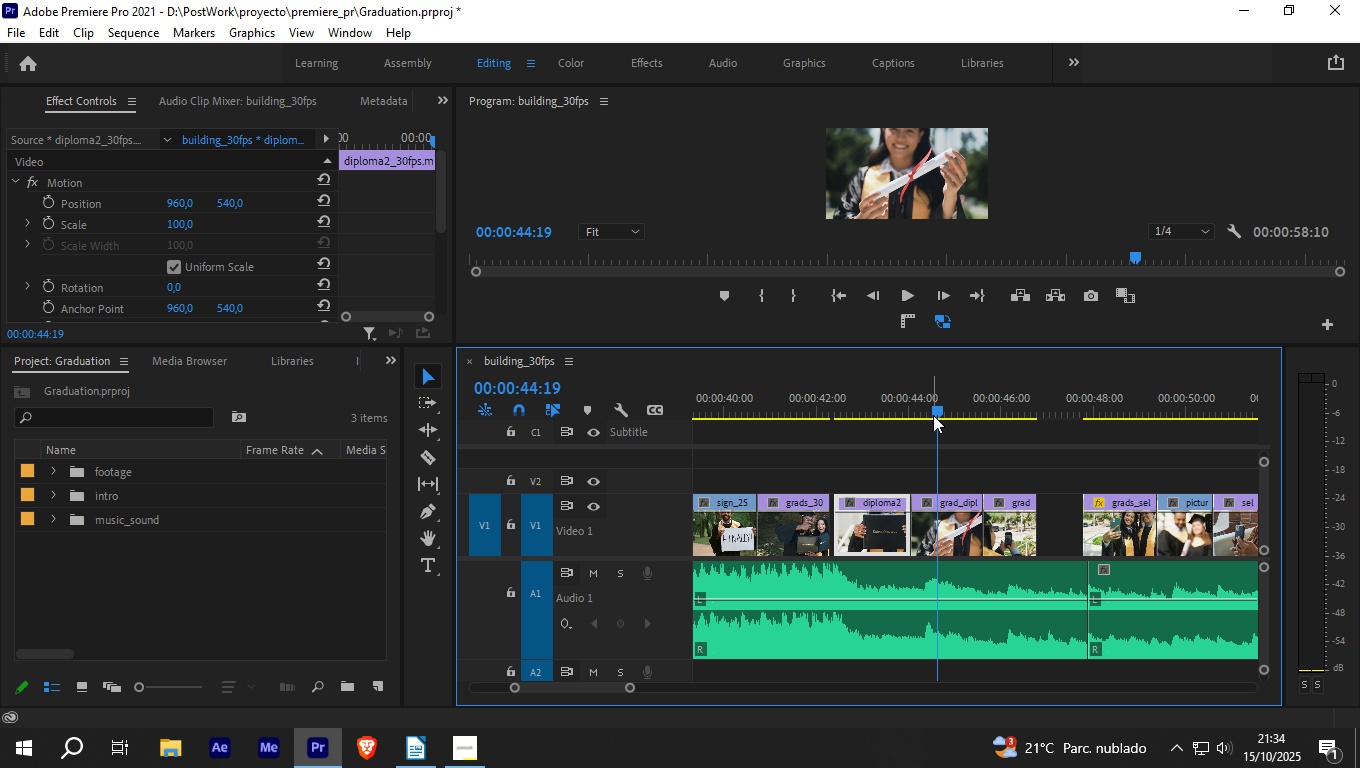 
key(Space)
 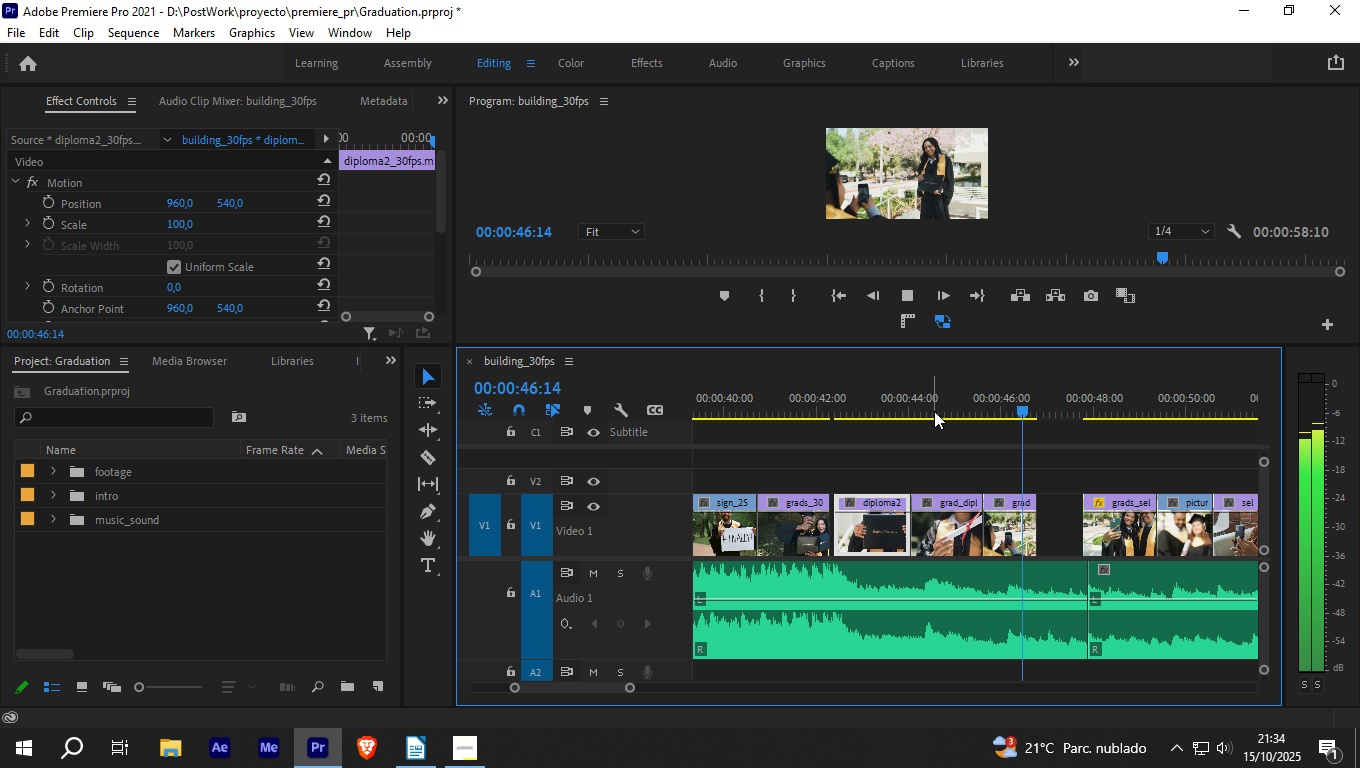 
key(Space)
 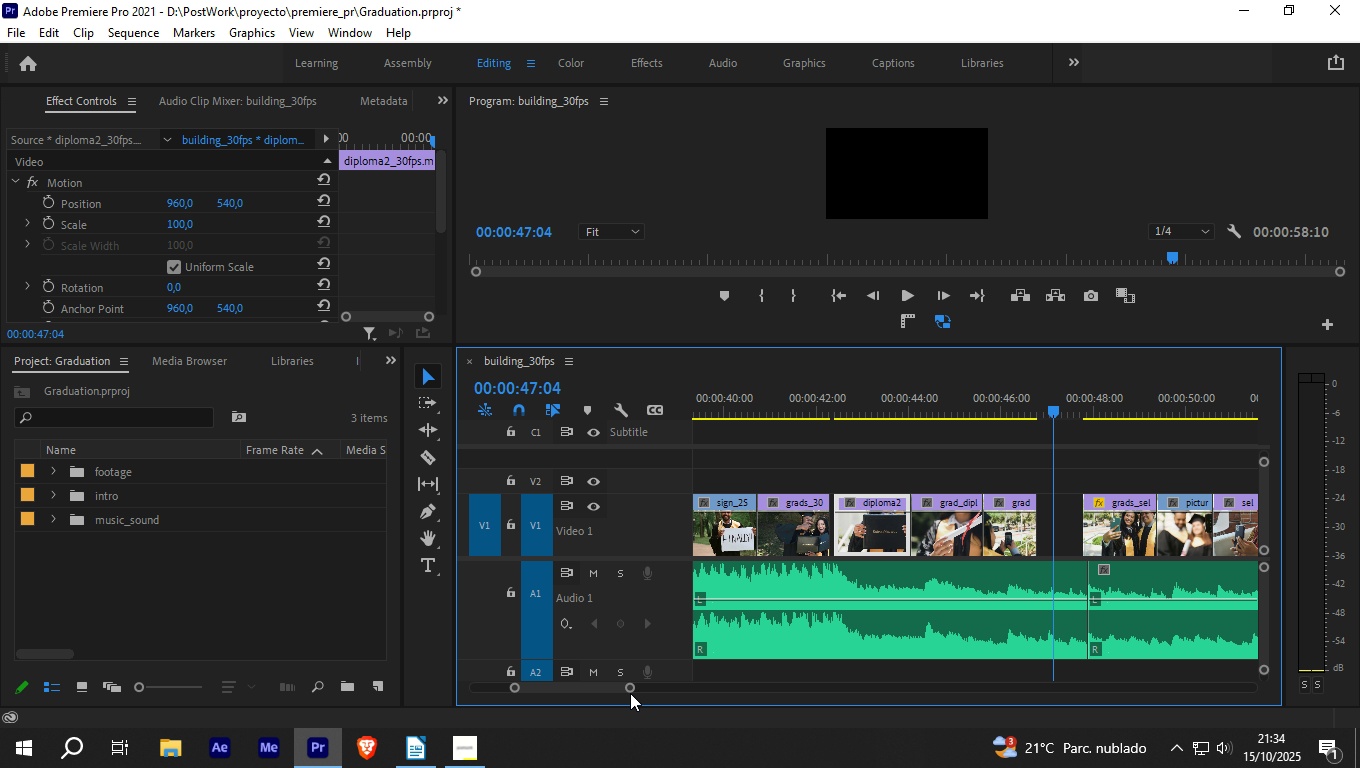 
left_click_drag(start_coordinate=[630, 688], to_coordinate=[676, 691])
 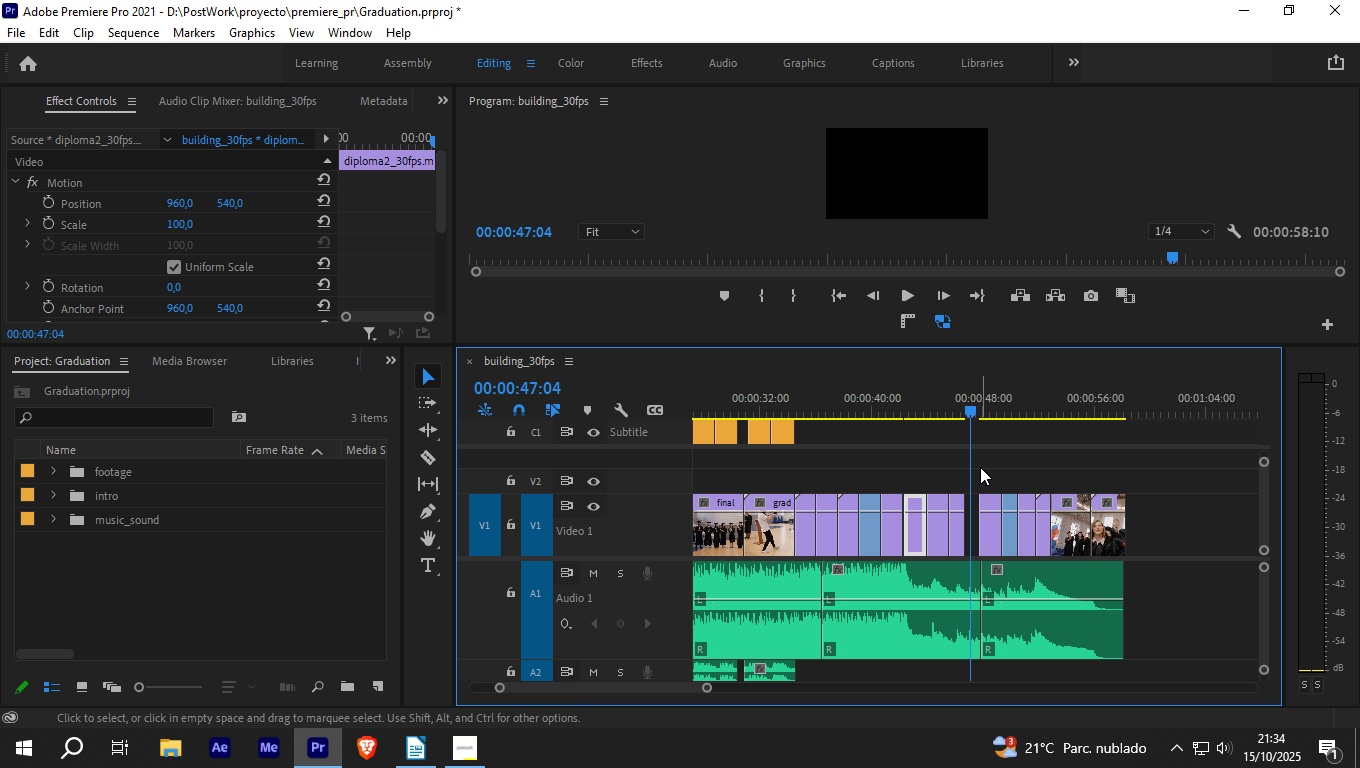 
left_click_drag(start_coordinate=[981, 469], to_coordinate=[1135, 524])
 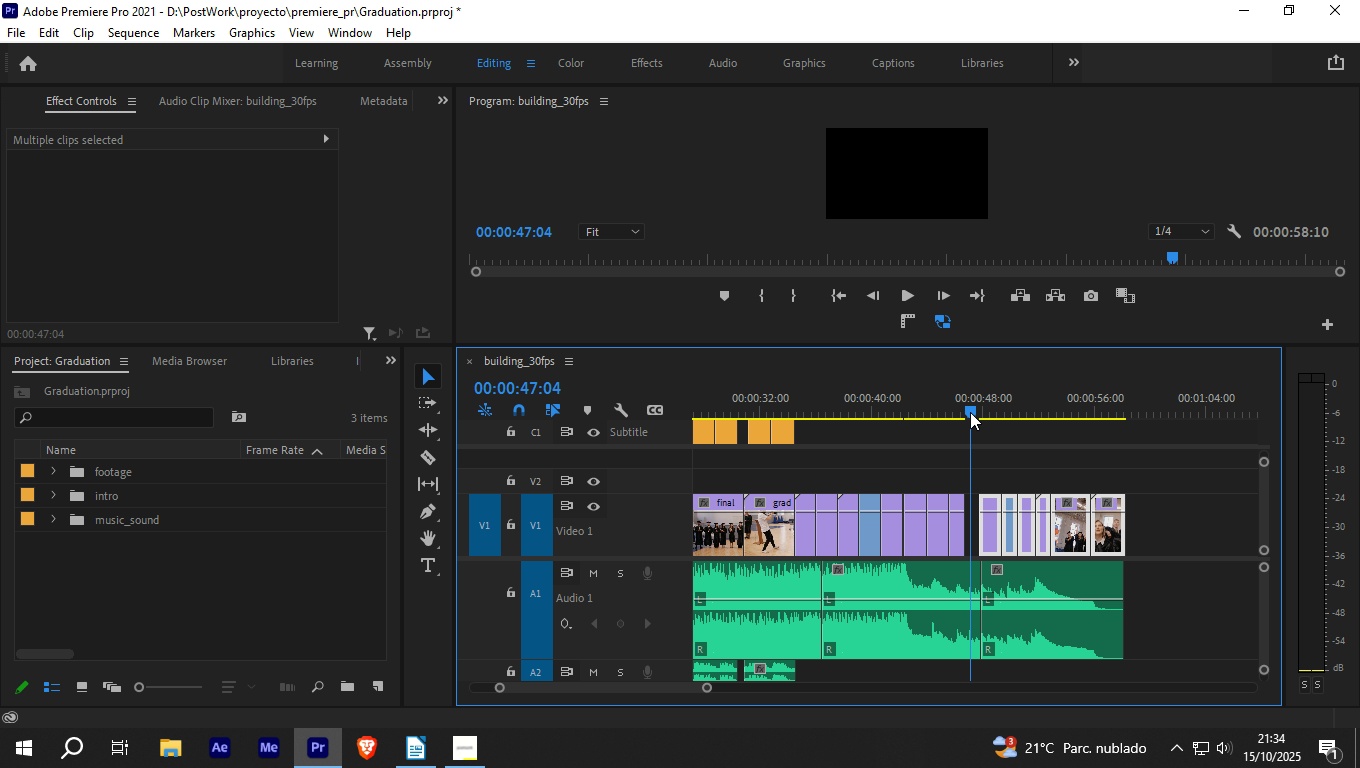 
left_click_drag(start_coordinate=[973, 410], to_coordinate=[967, 410])
 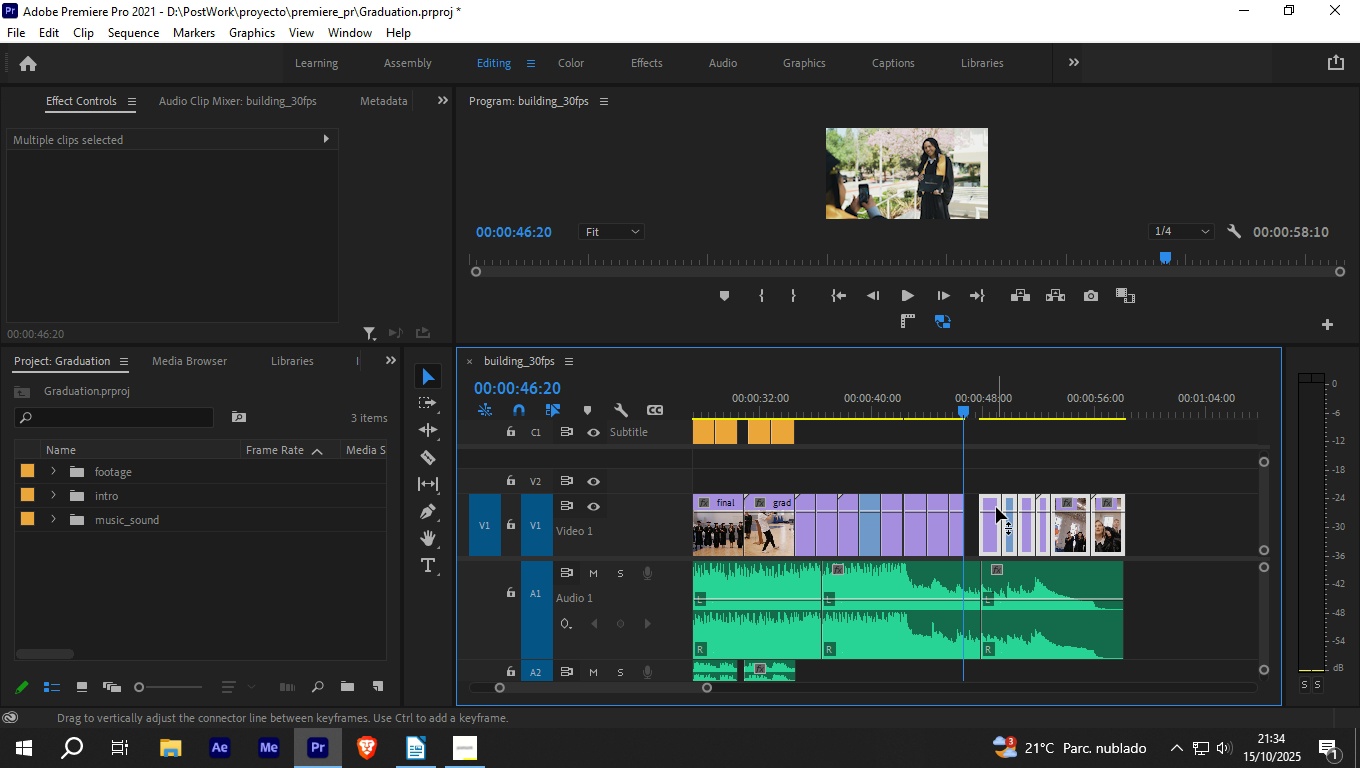 
left_click_drag(start_coordinate=[996, 507], to_coordinate=[978, 504])
 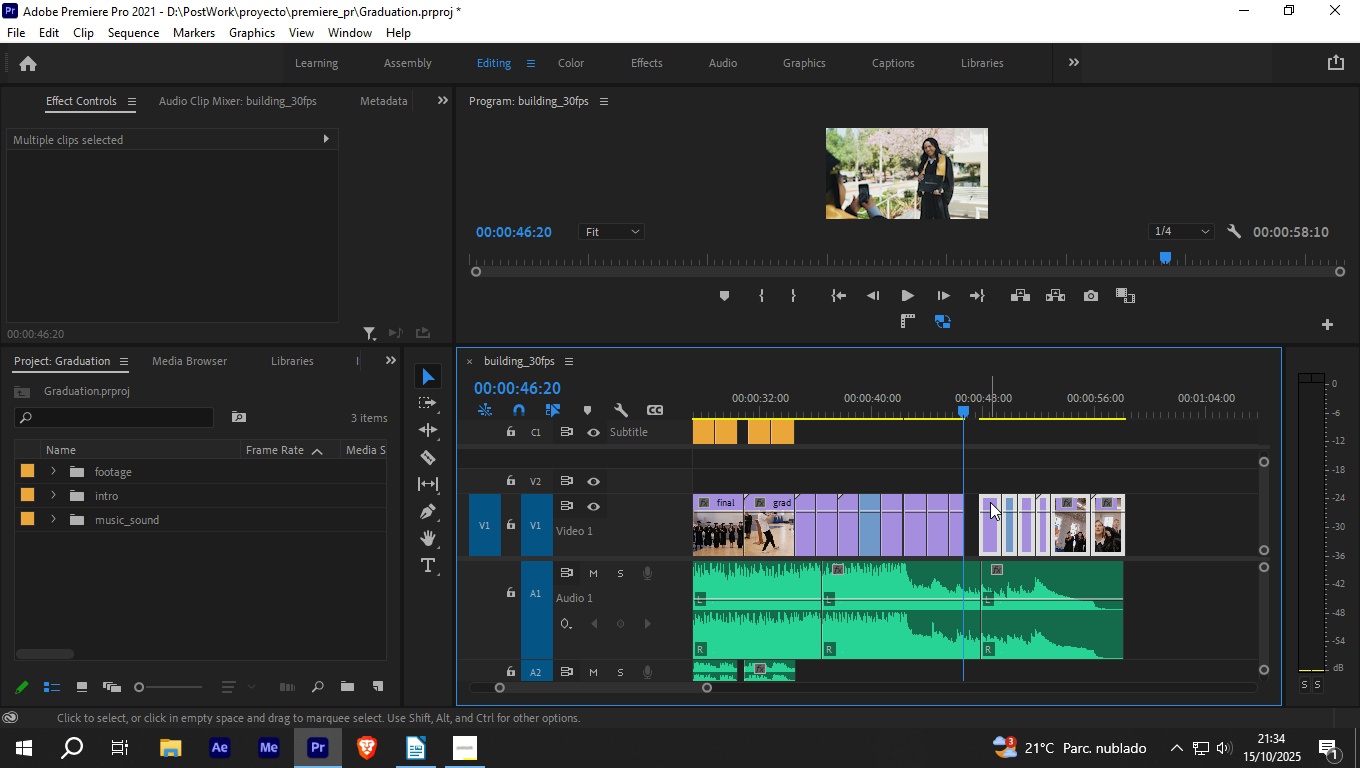 
left_click_drag(start_coordinate=[990, 502], to_coordinate=[973, 503])
 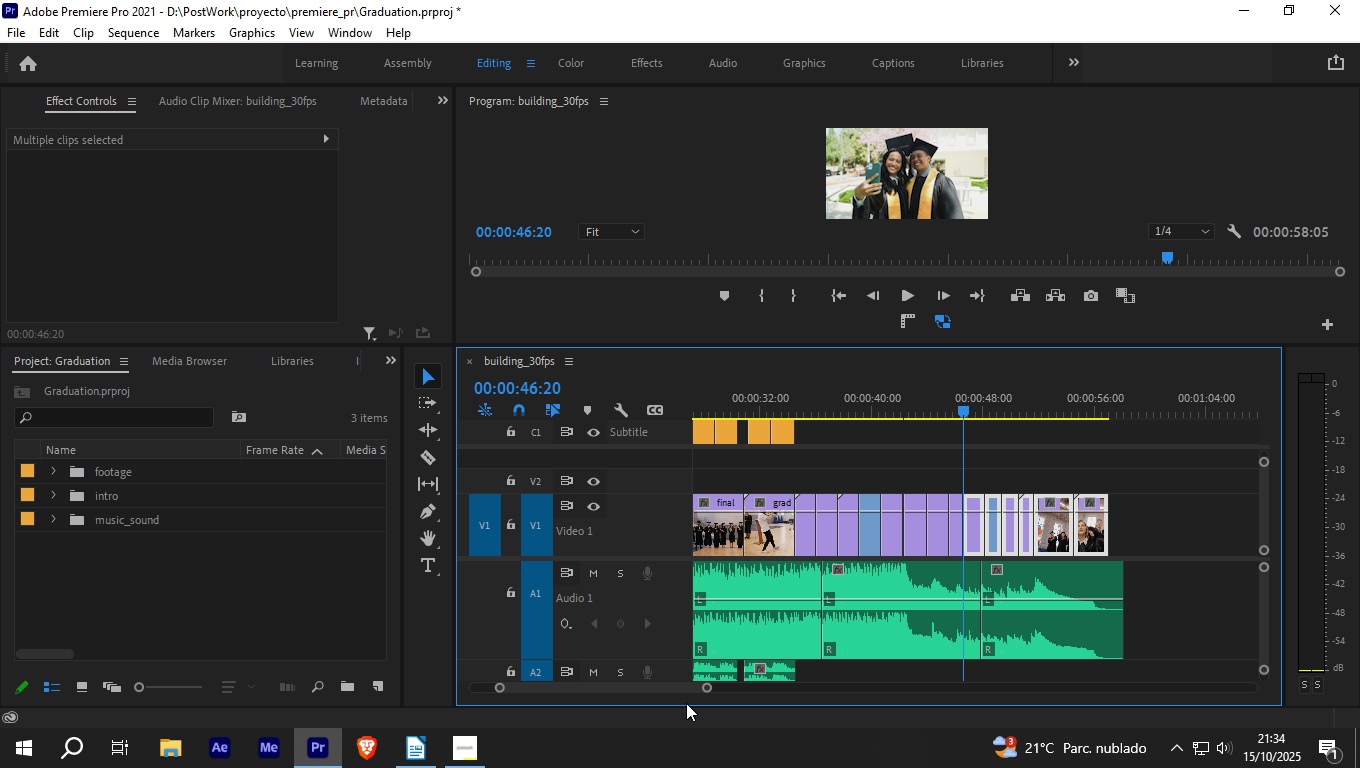 
left_click_drag(start_coordinate=[705, 689], to_coordinate=[663, 688])
 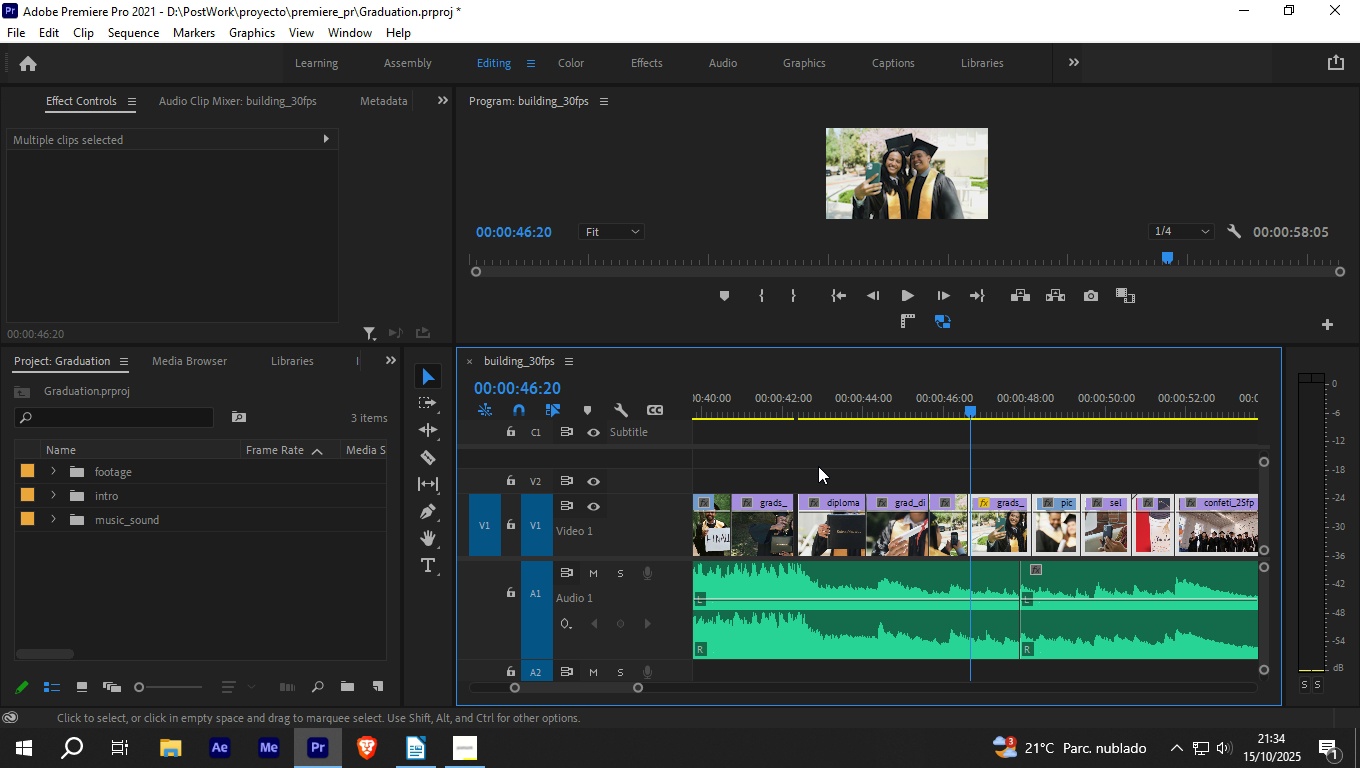 
left_click_drag(start_coordinate=[817, 474], to_coordinate=[1250, 527])
 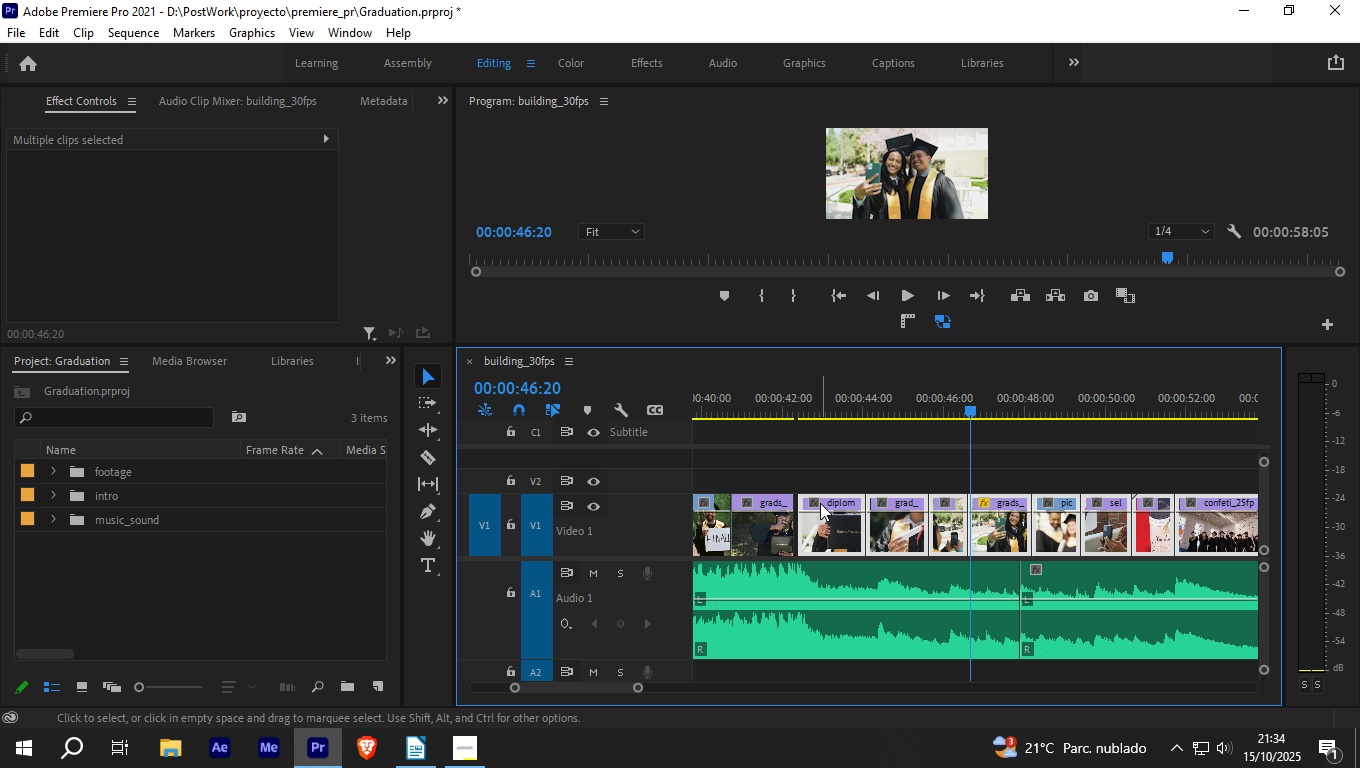 
left_click_drag(start_coordinate=[820, 502], to_coordinate=[813, 502])
 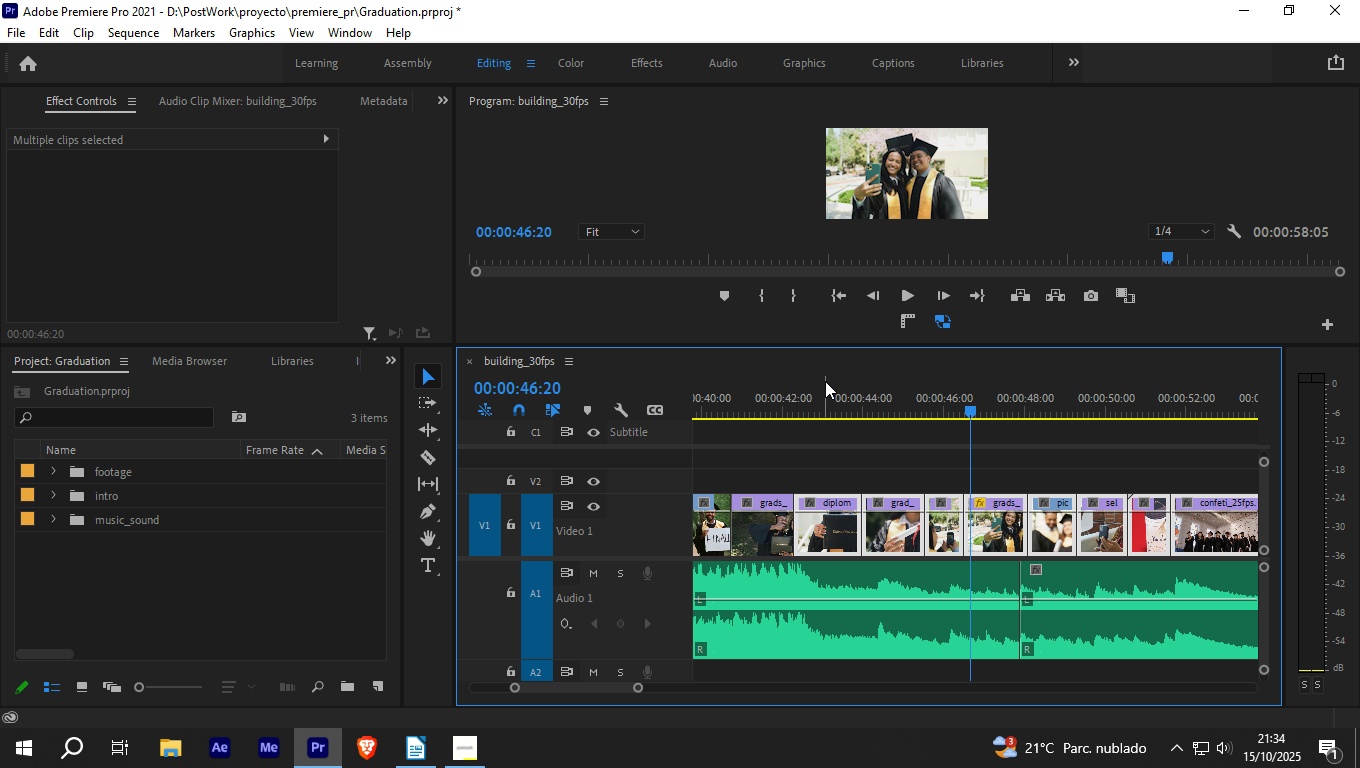 
key(Control+S)
 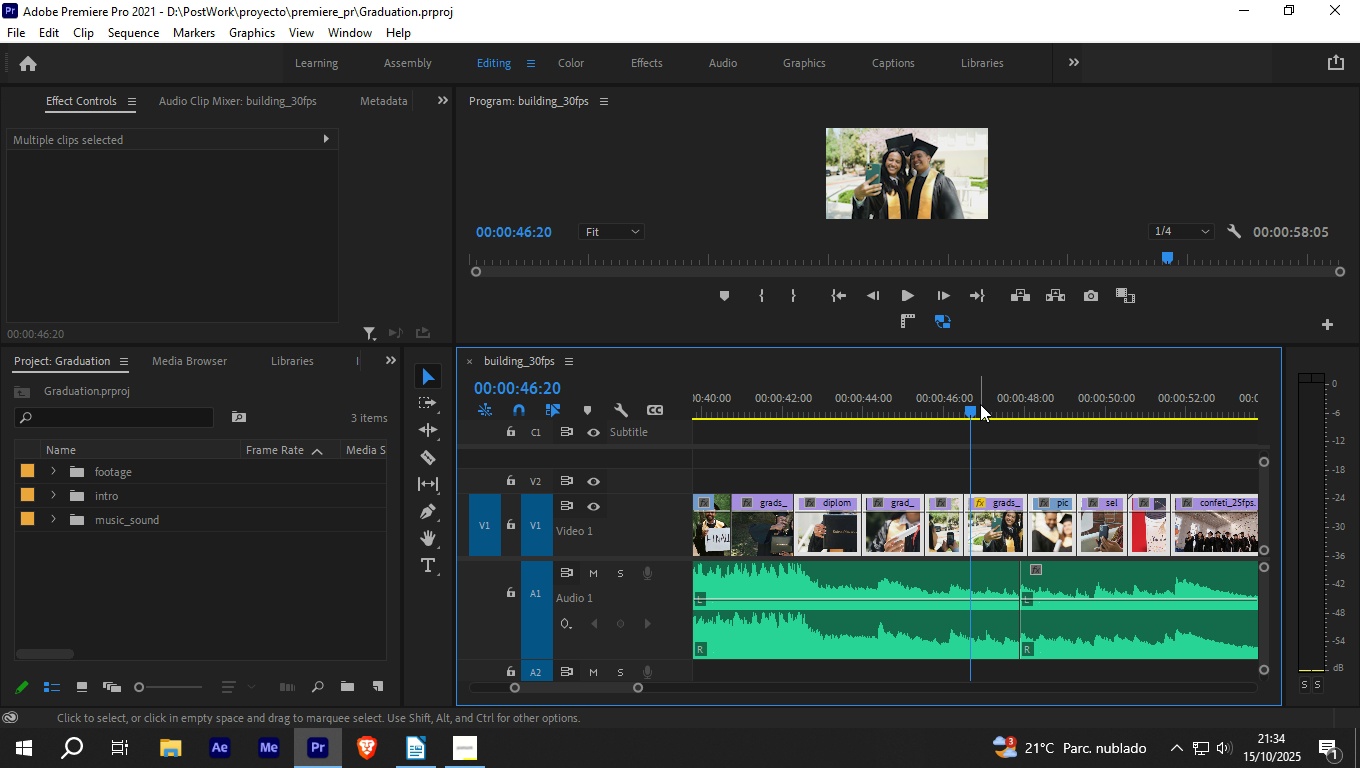 
left_click_drag(start_coordinate=[964, 407], to_coordinate=[883, 425])
 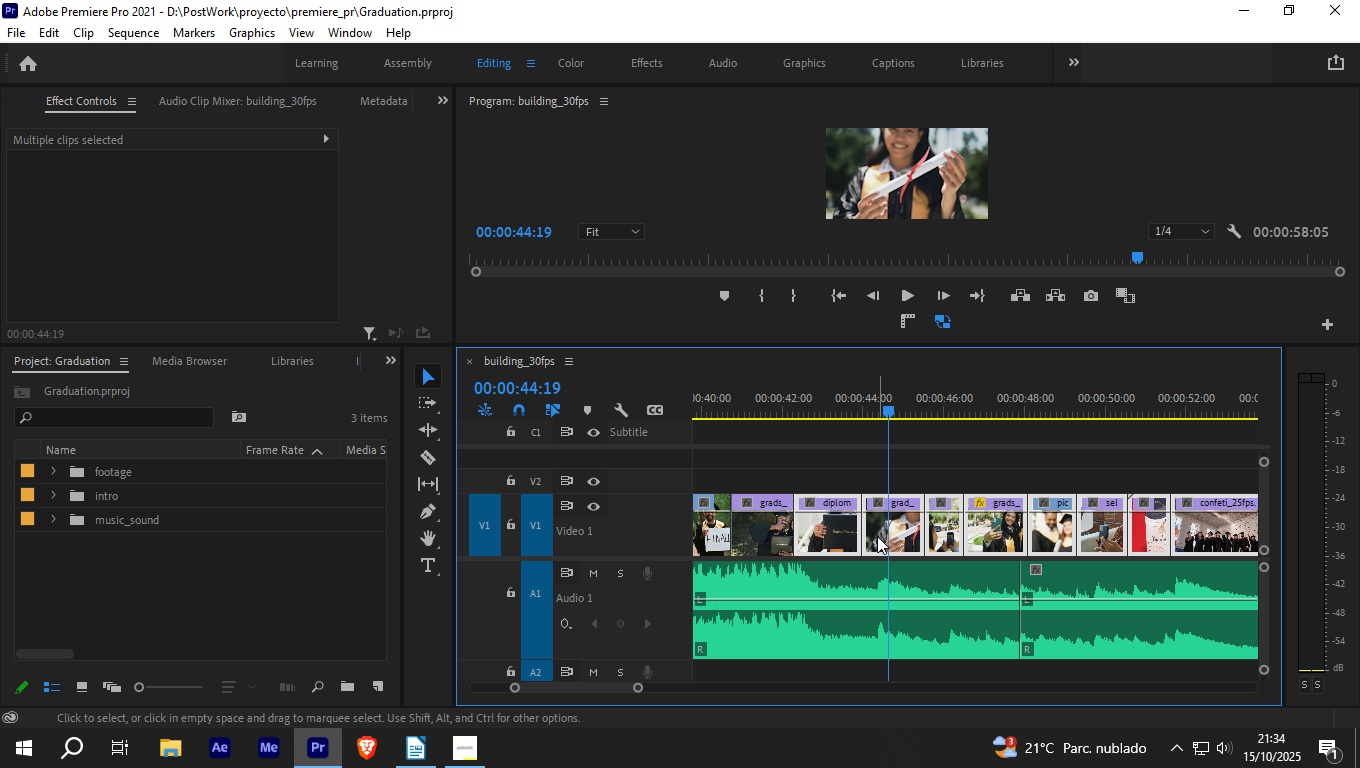 
left_click([877, 536])
 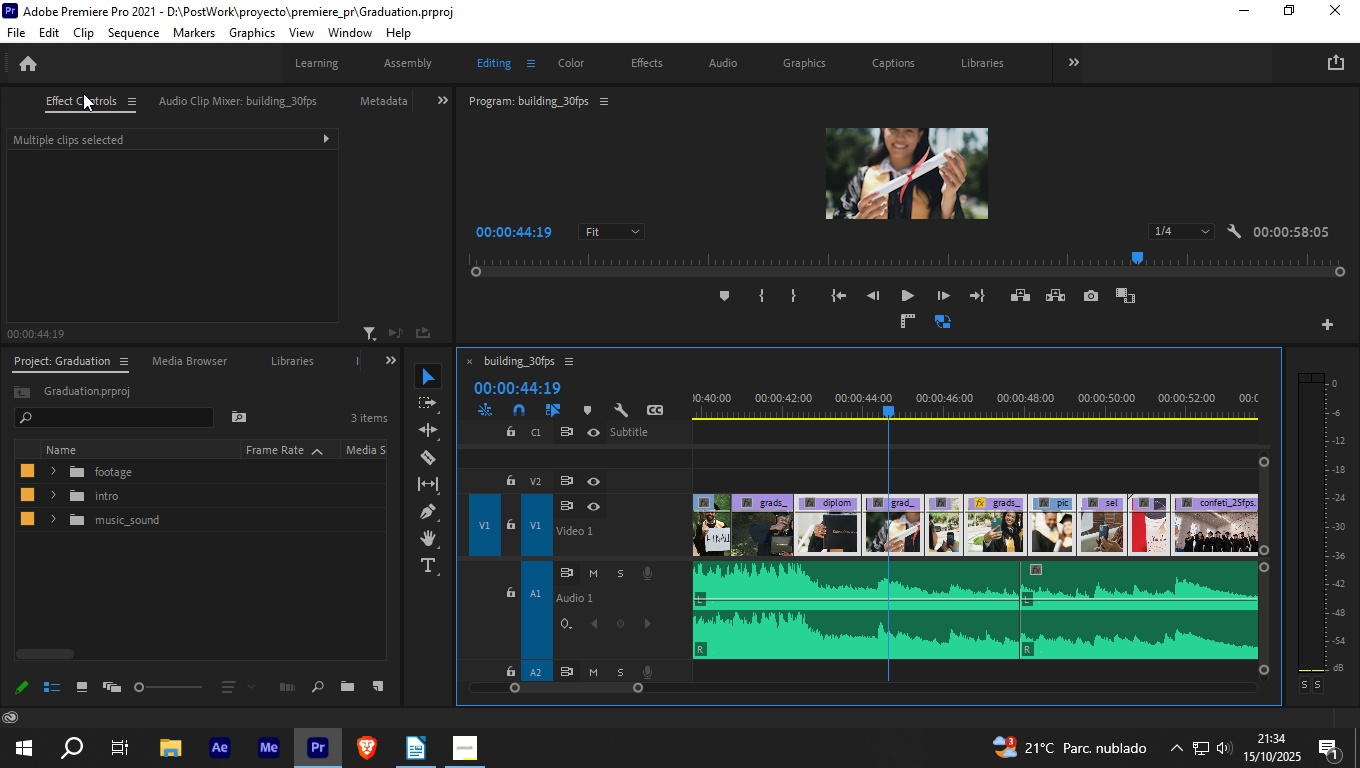 
left_click([87, 92])
 